 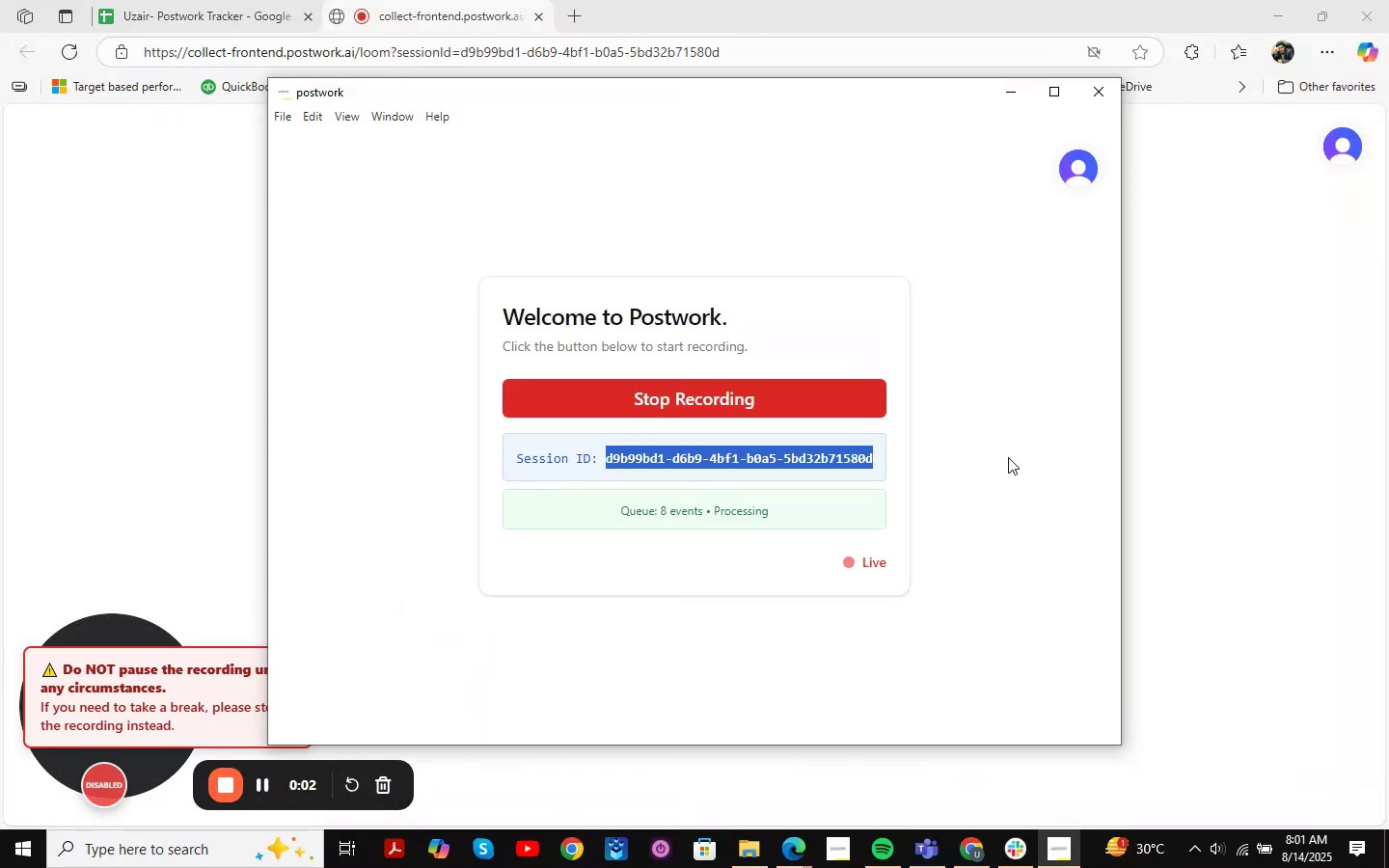 
key(Control+C)
 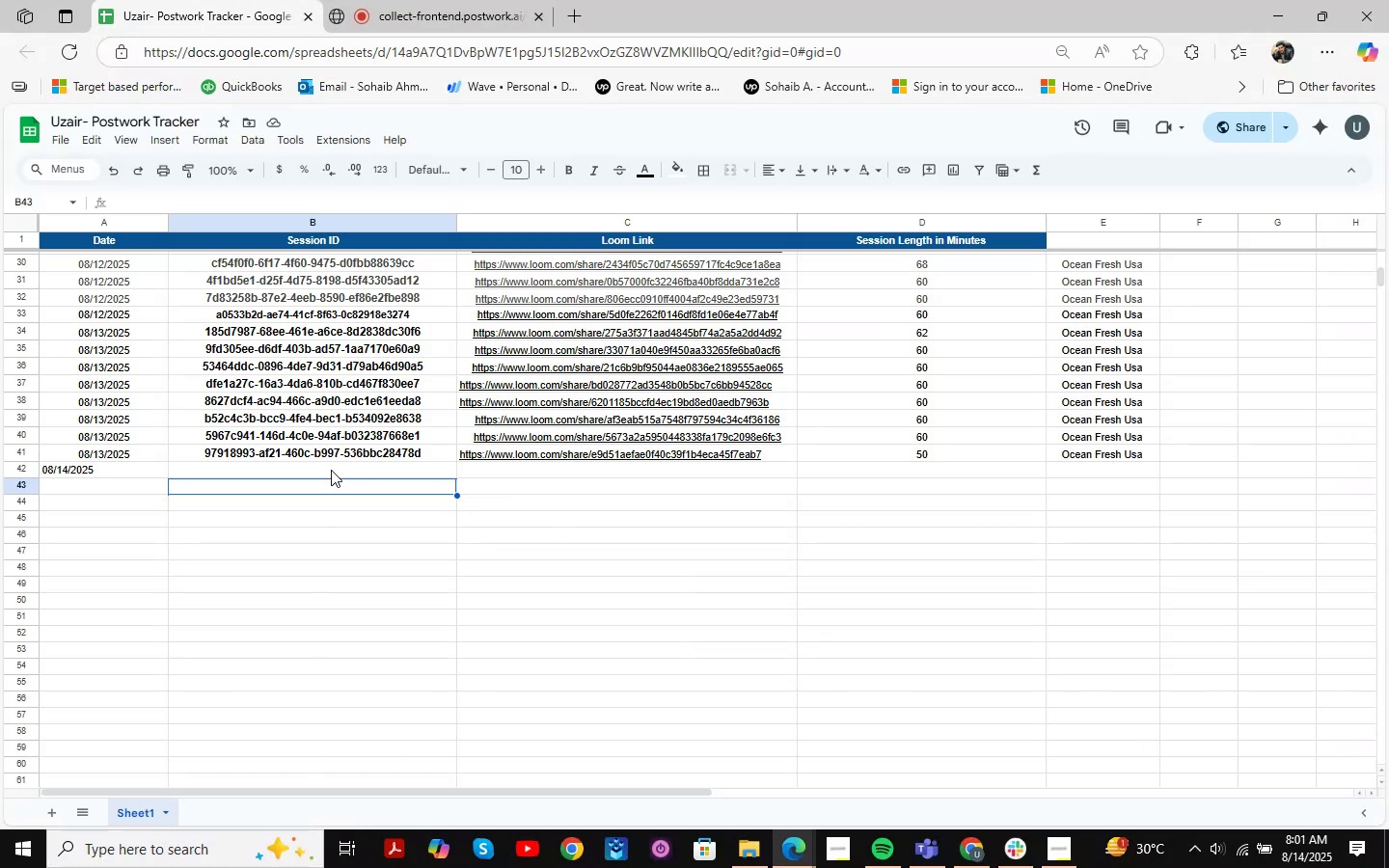 
left_click([300, 470])
 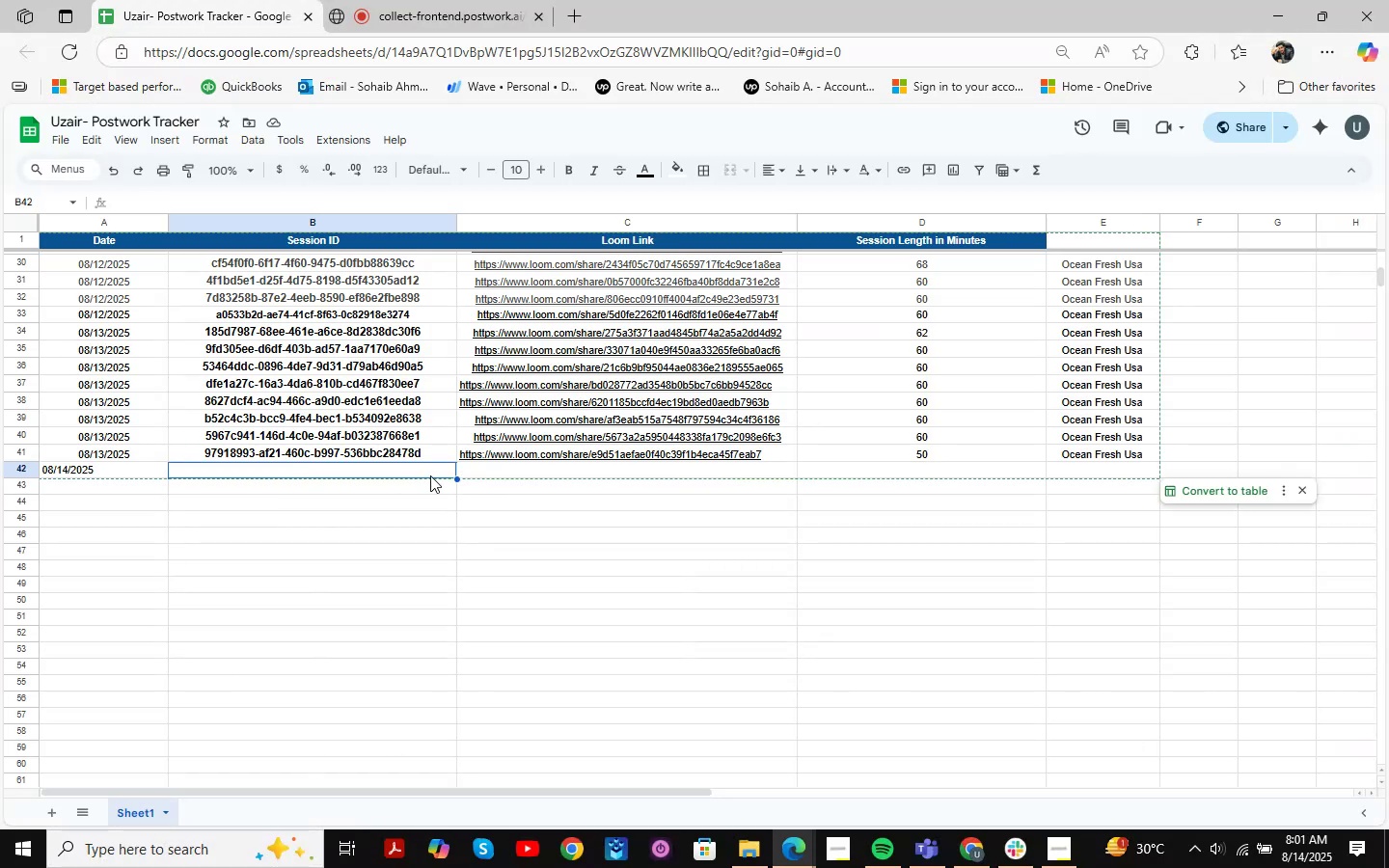 
key(Control+V)
 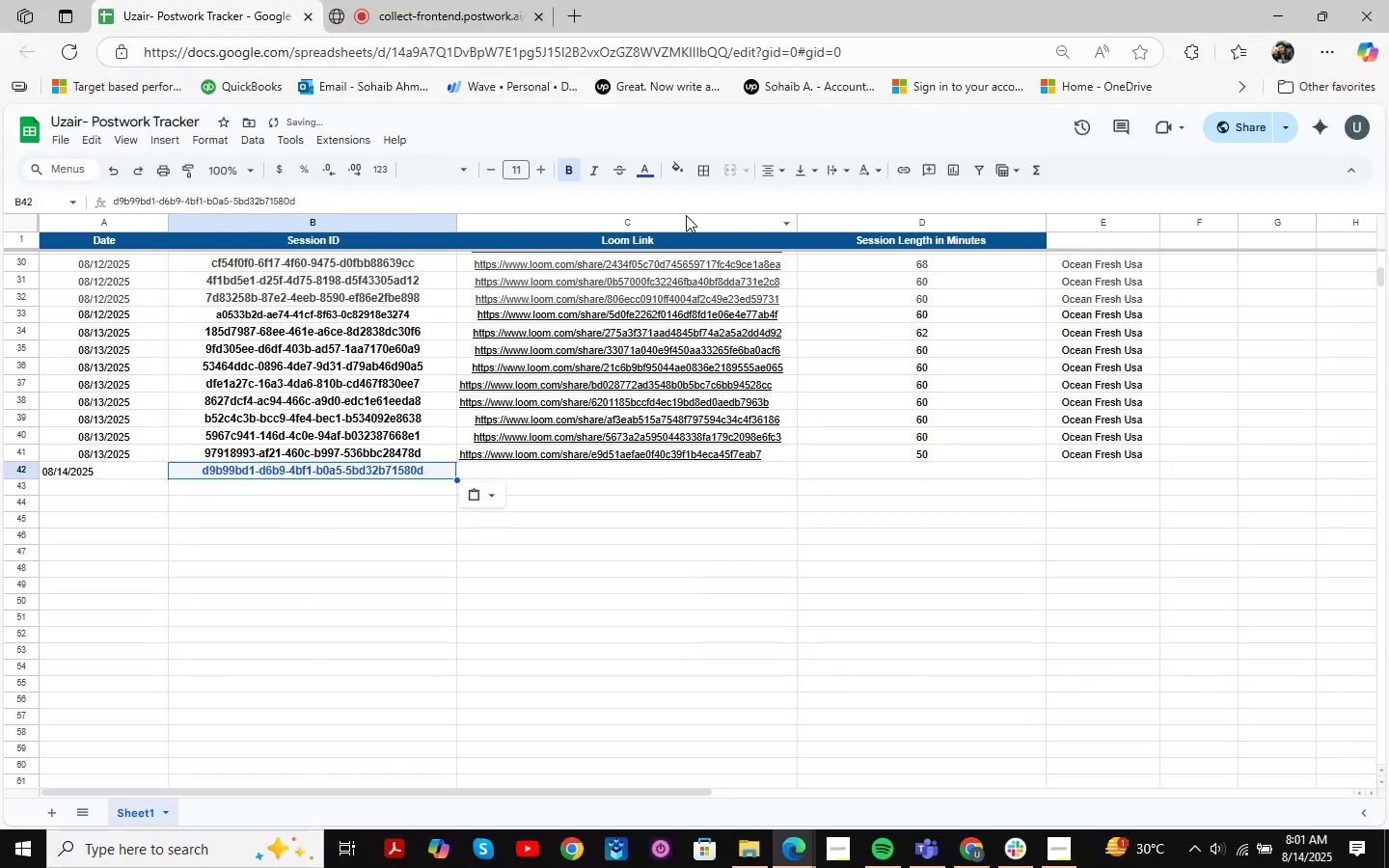 
left_click([775, 171])
 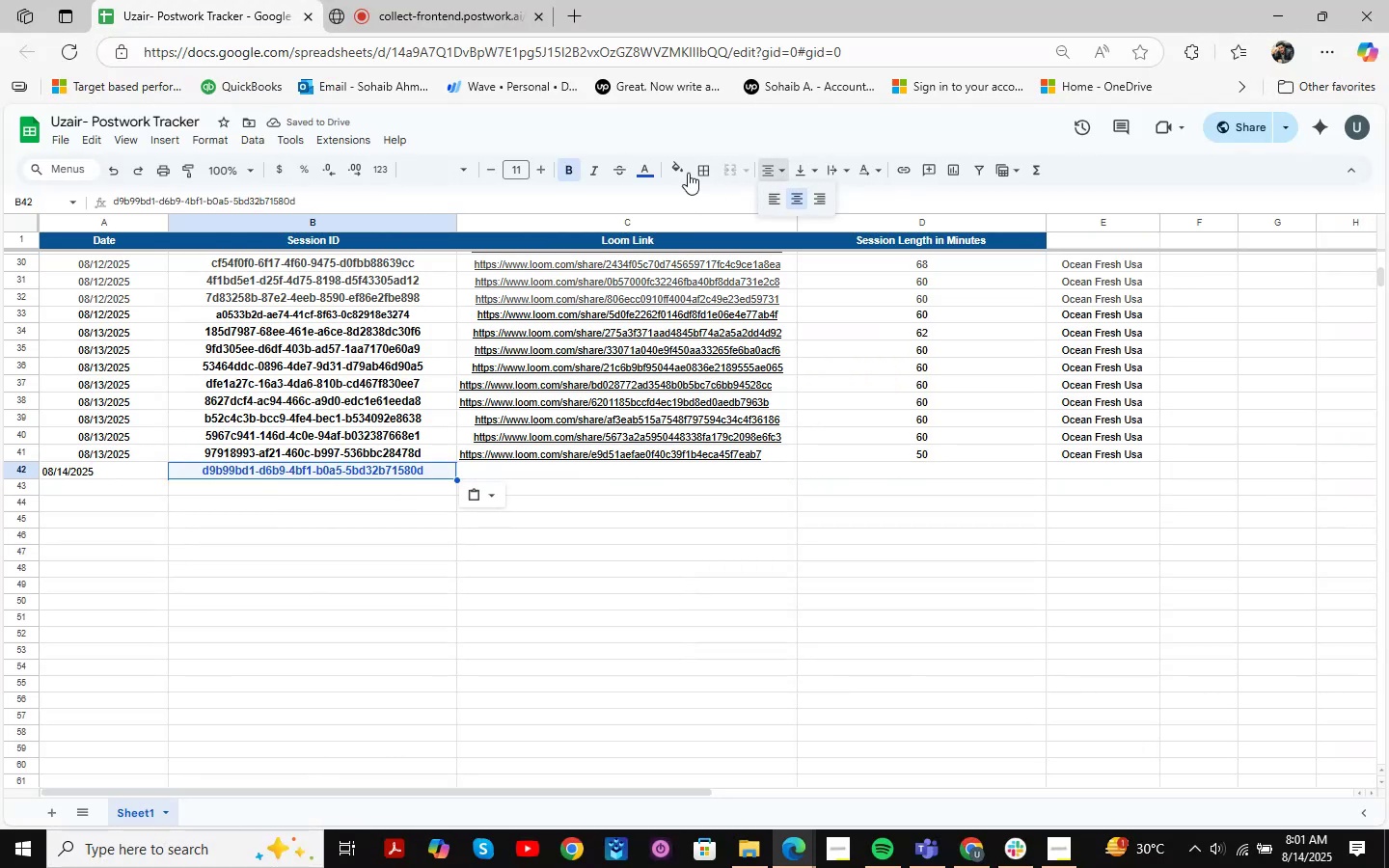 
left_click([653, 169])
 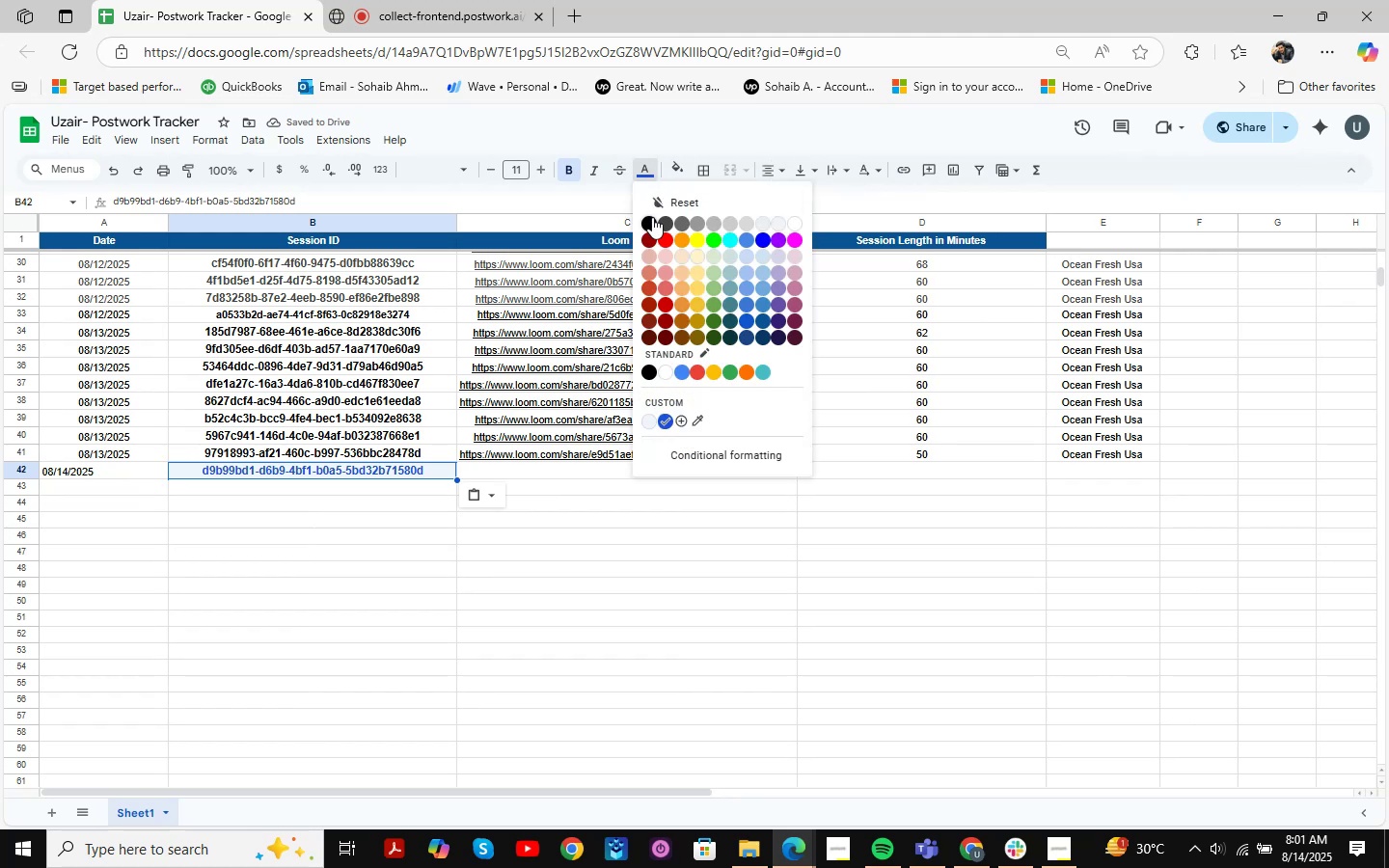 
left_click([652, 217])
 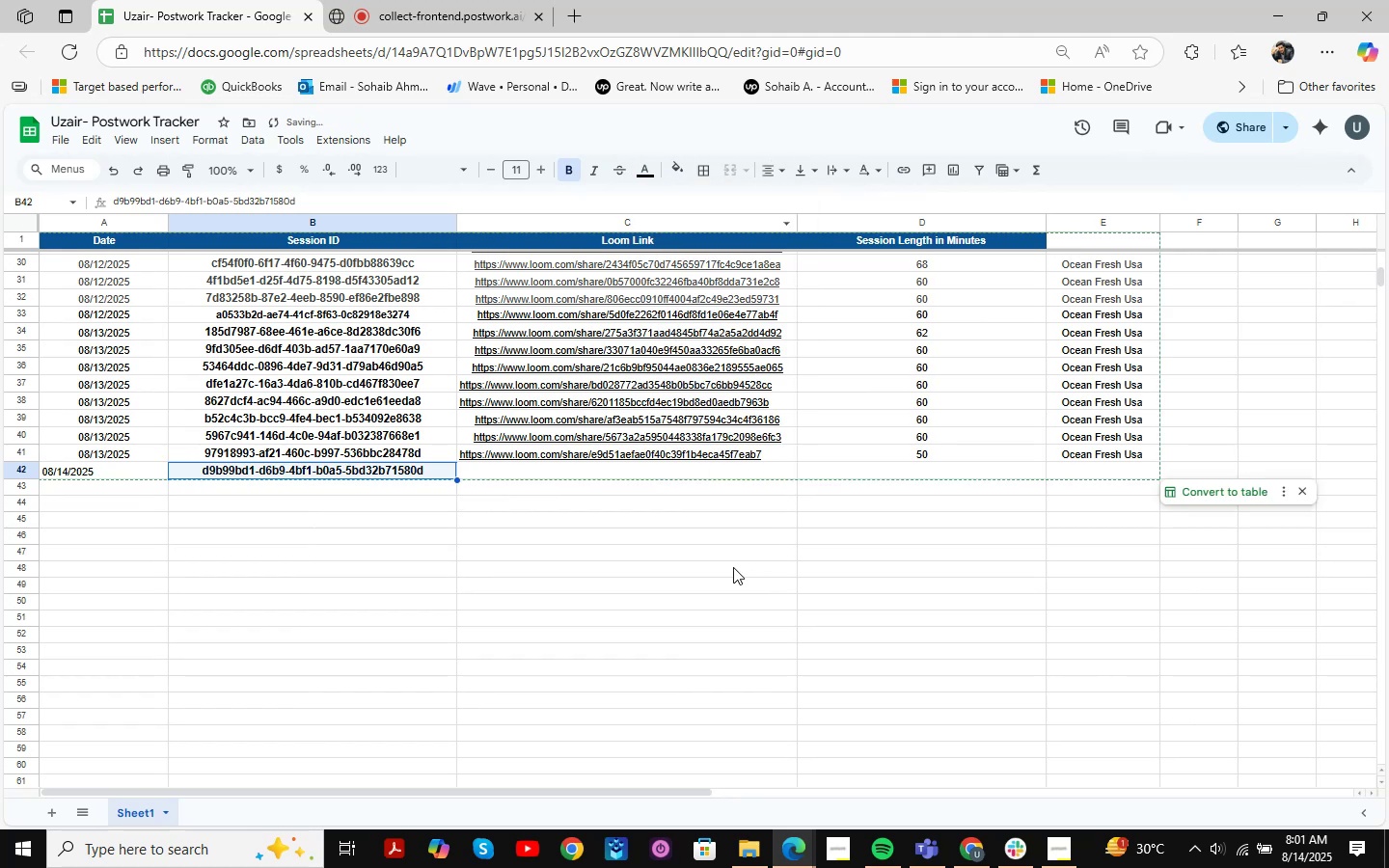 
left_click([719, 562])
 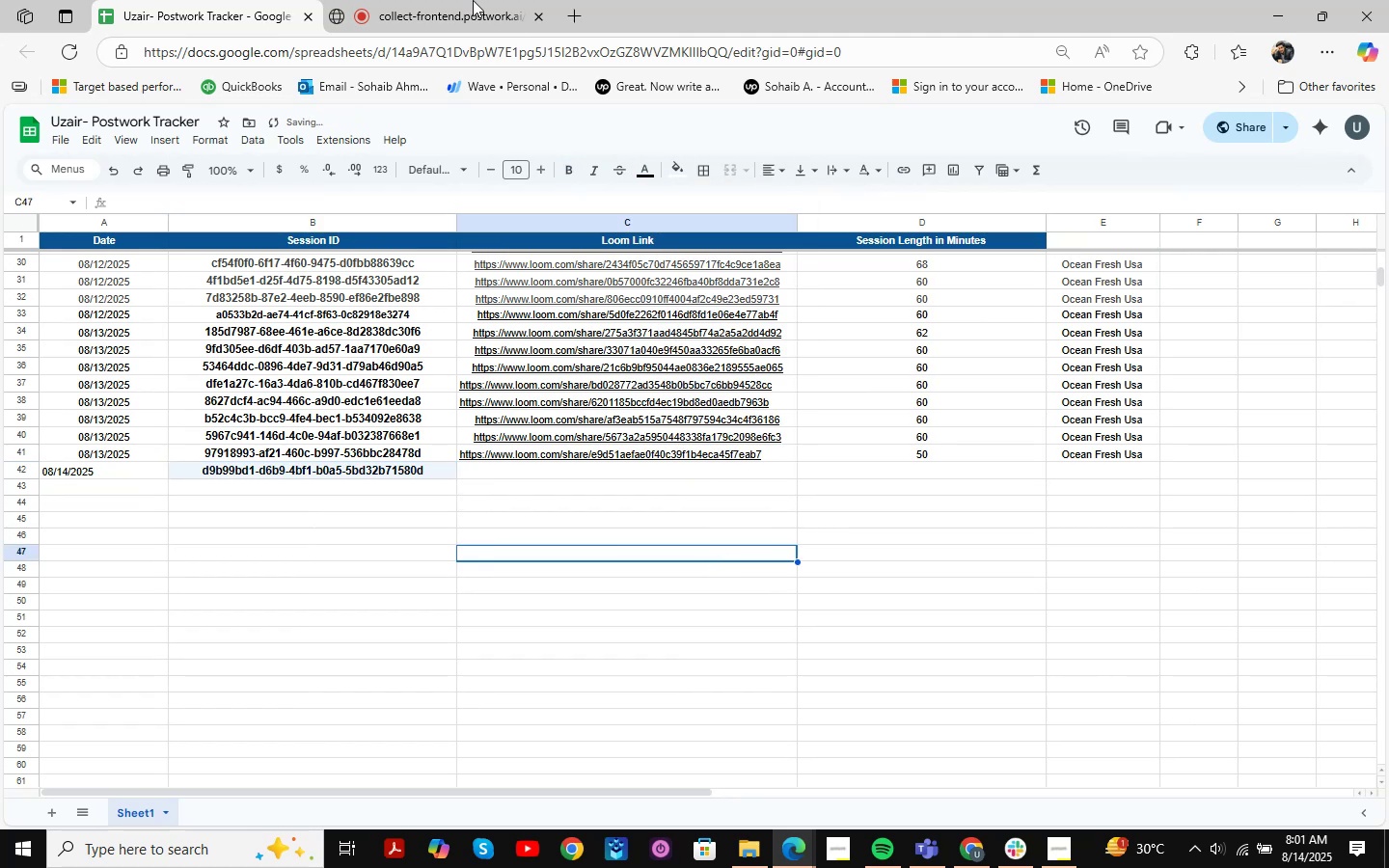 
left_click([423, 0])
 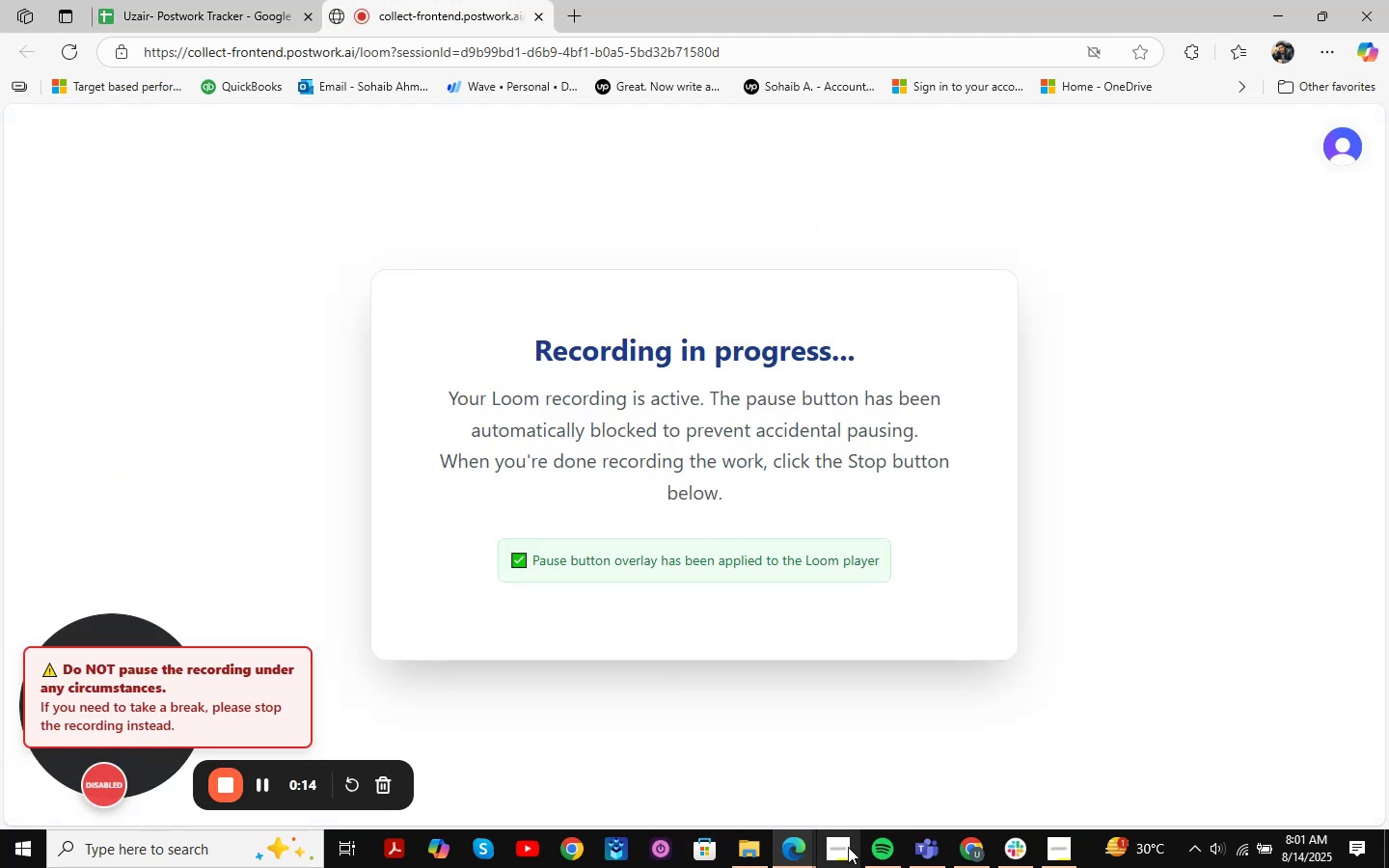 
left_click([1045, 853])
 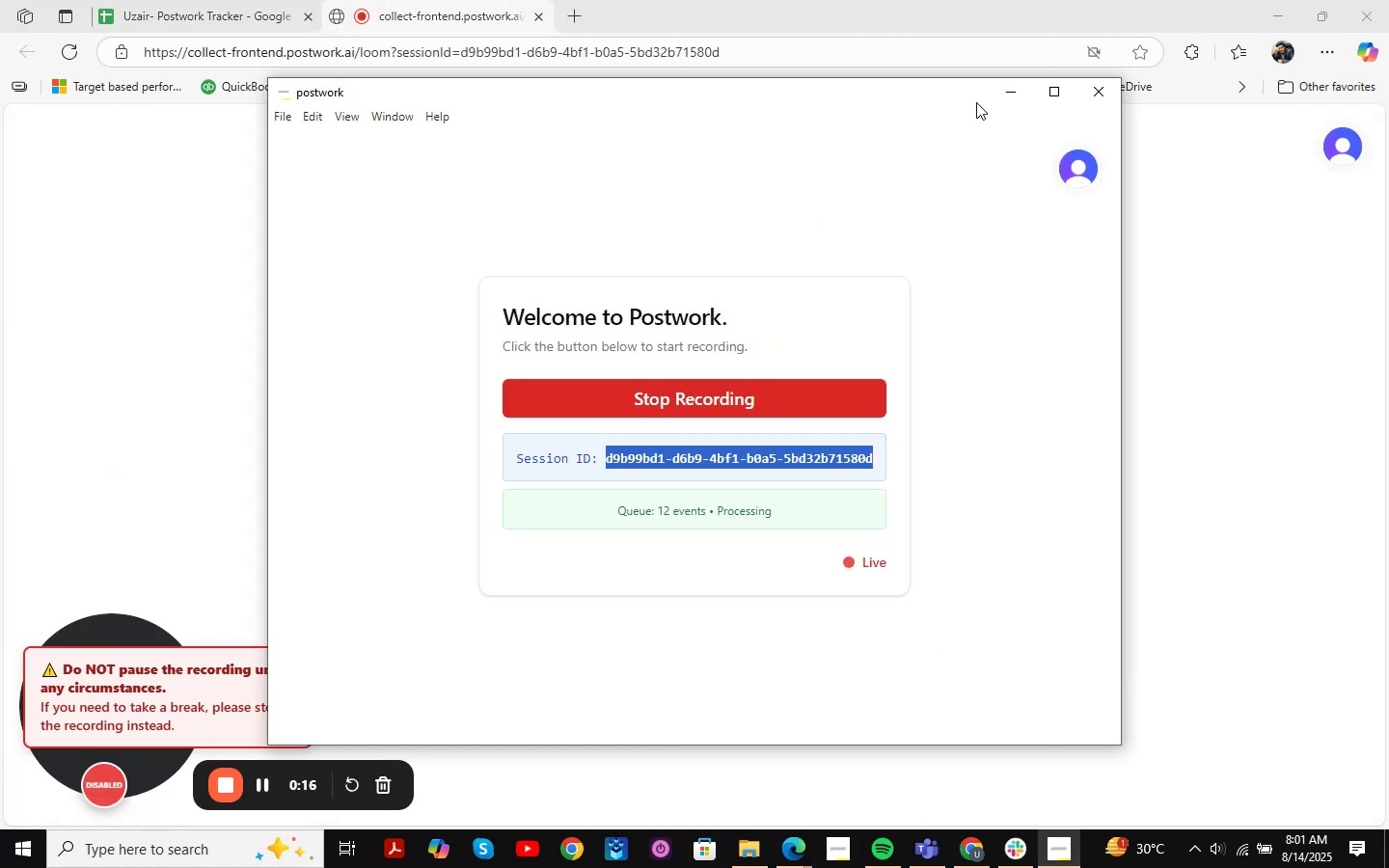 
left_click([1004, 98])
 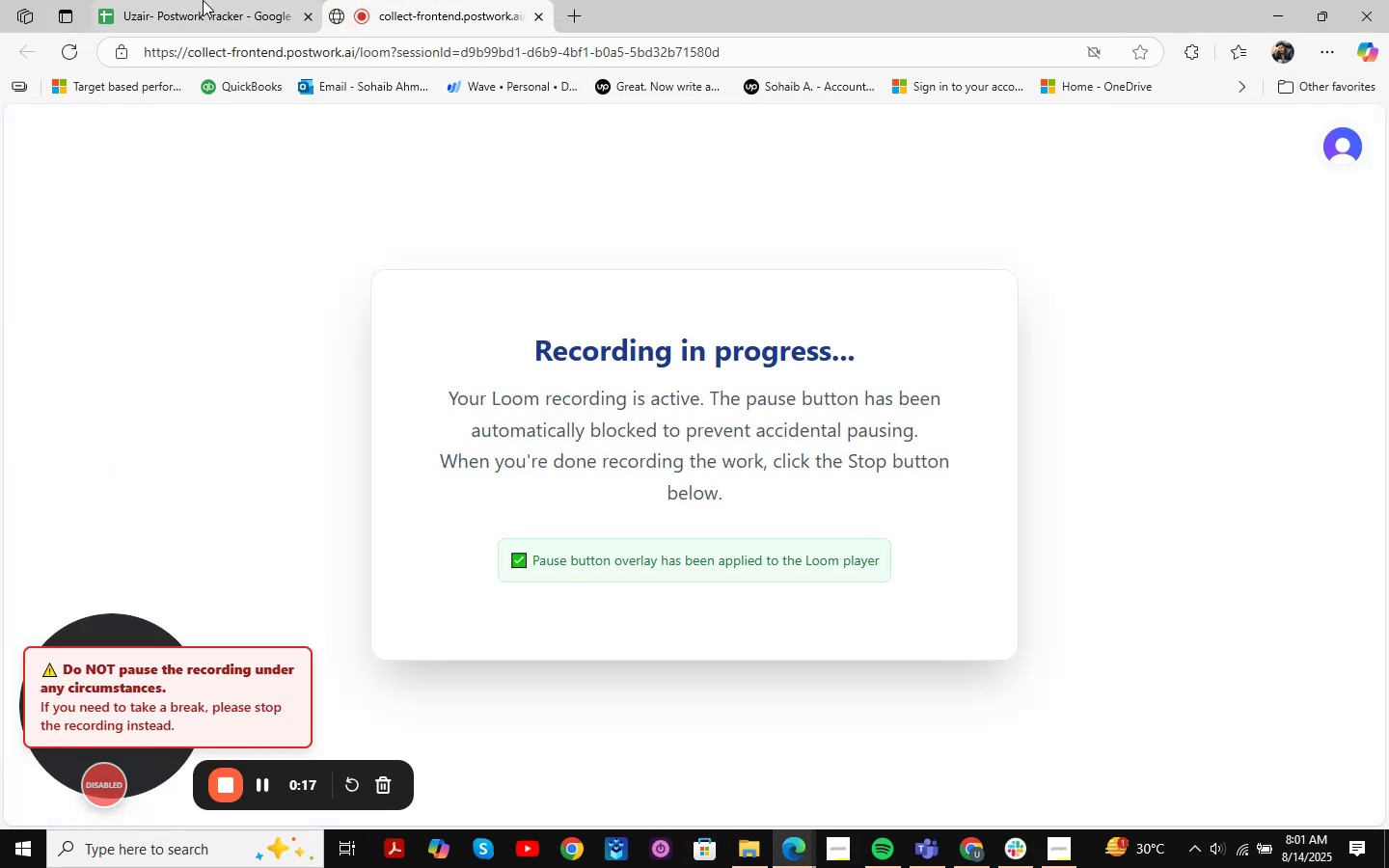 
left_click([203, 0])
 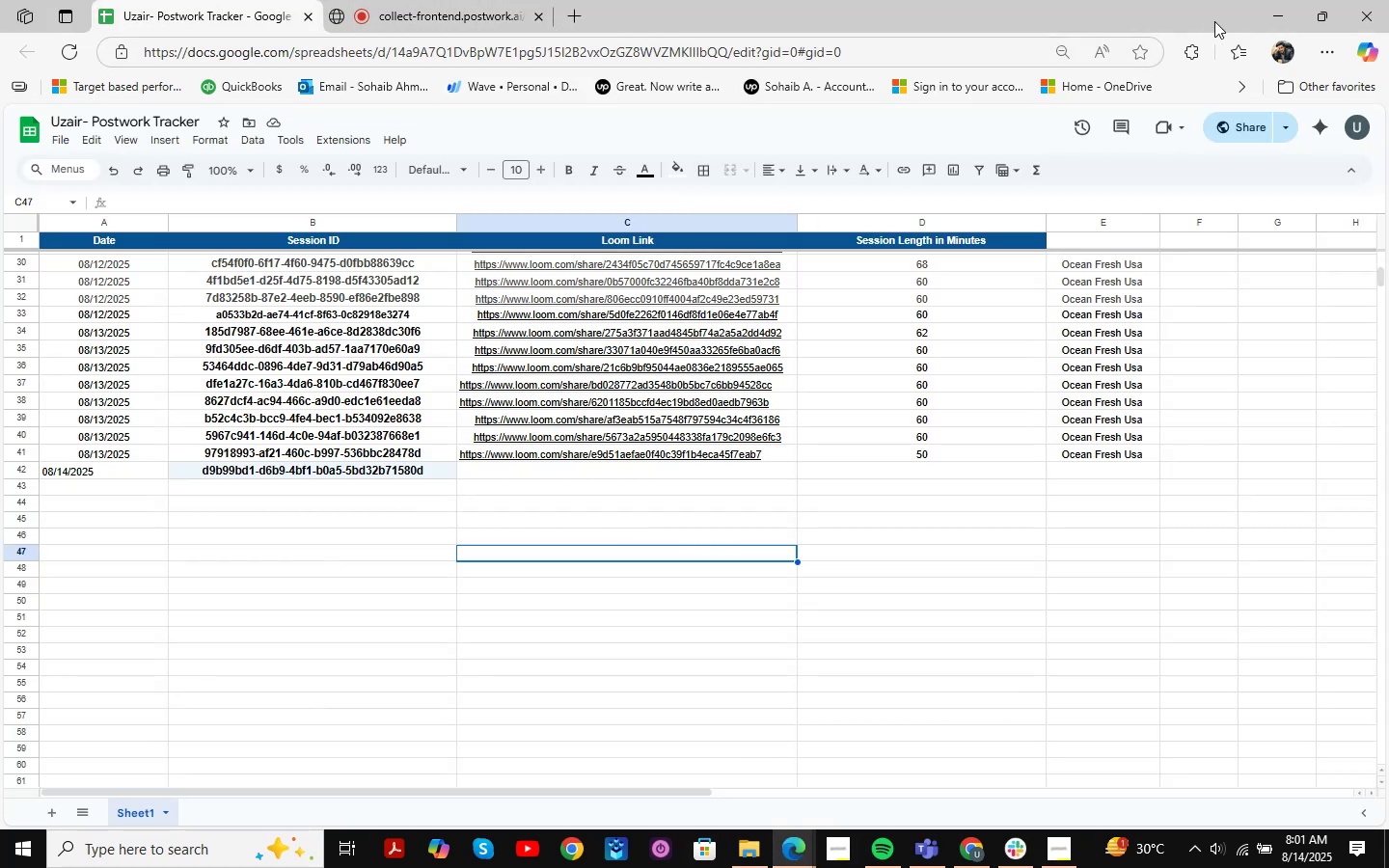 
left_click([1271, 12])
 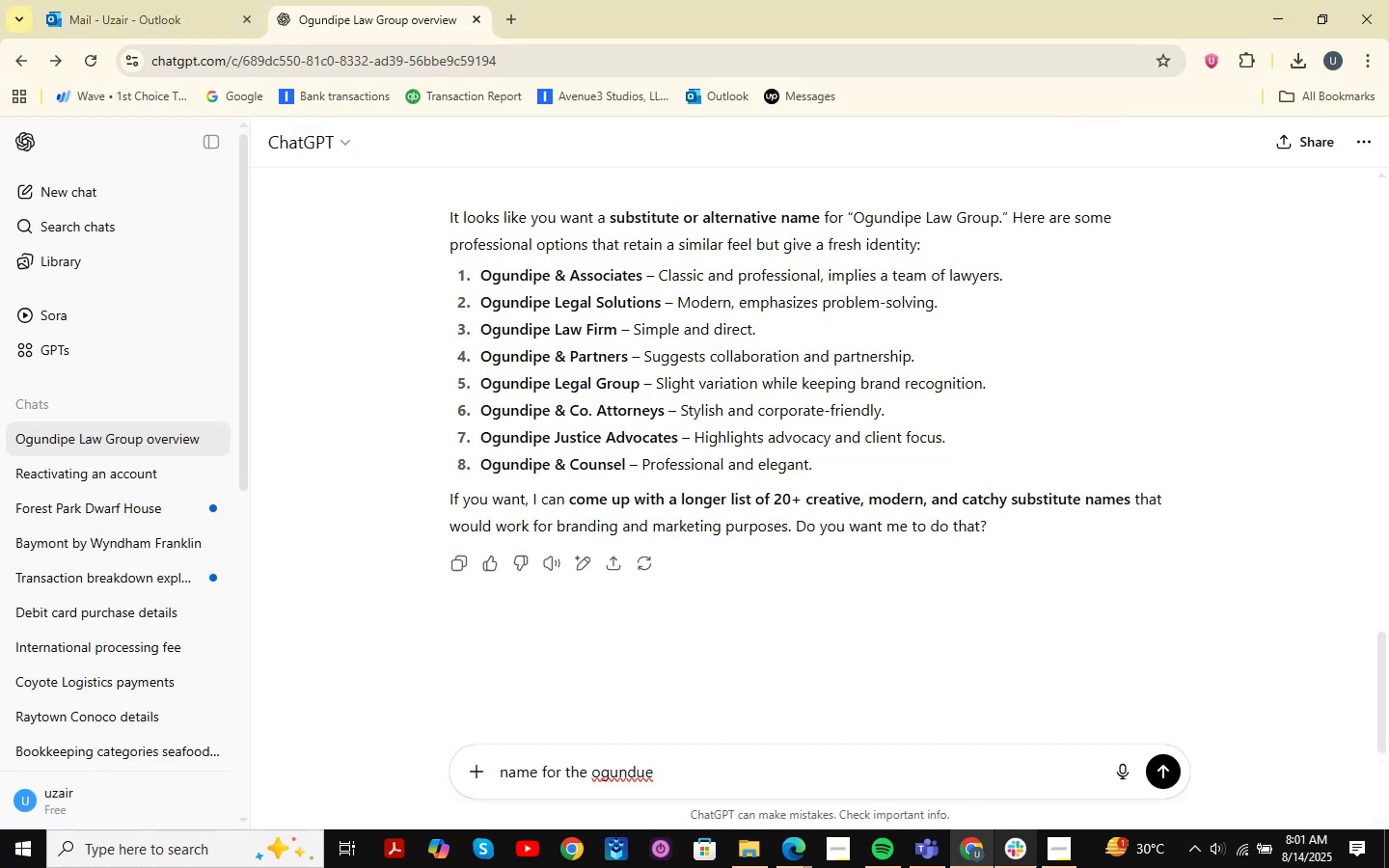 
double_click([981, 855])
 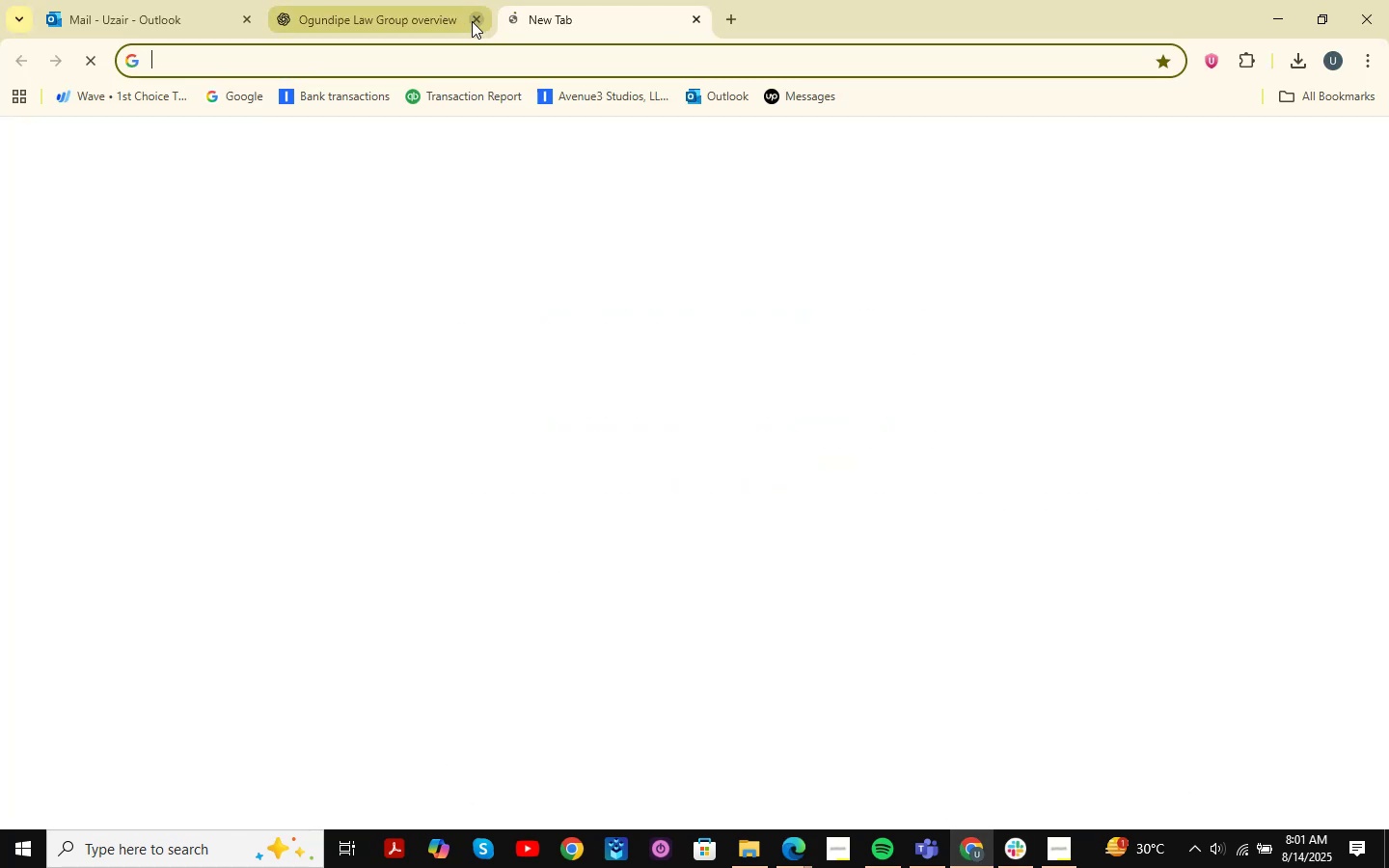 
left_click([482, 16])
 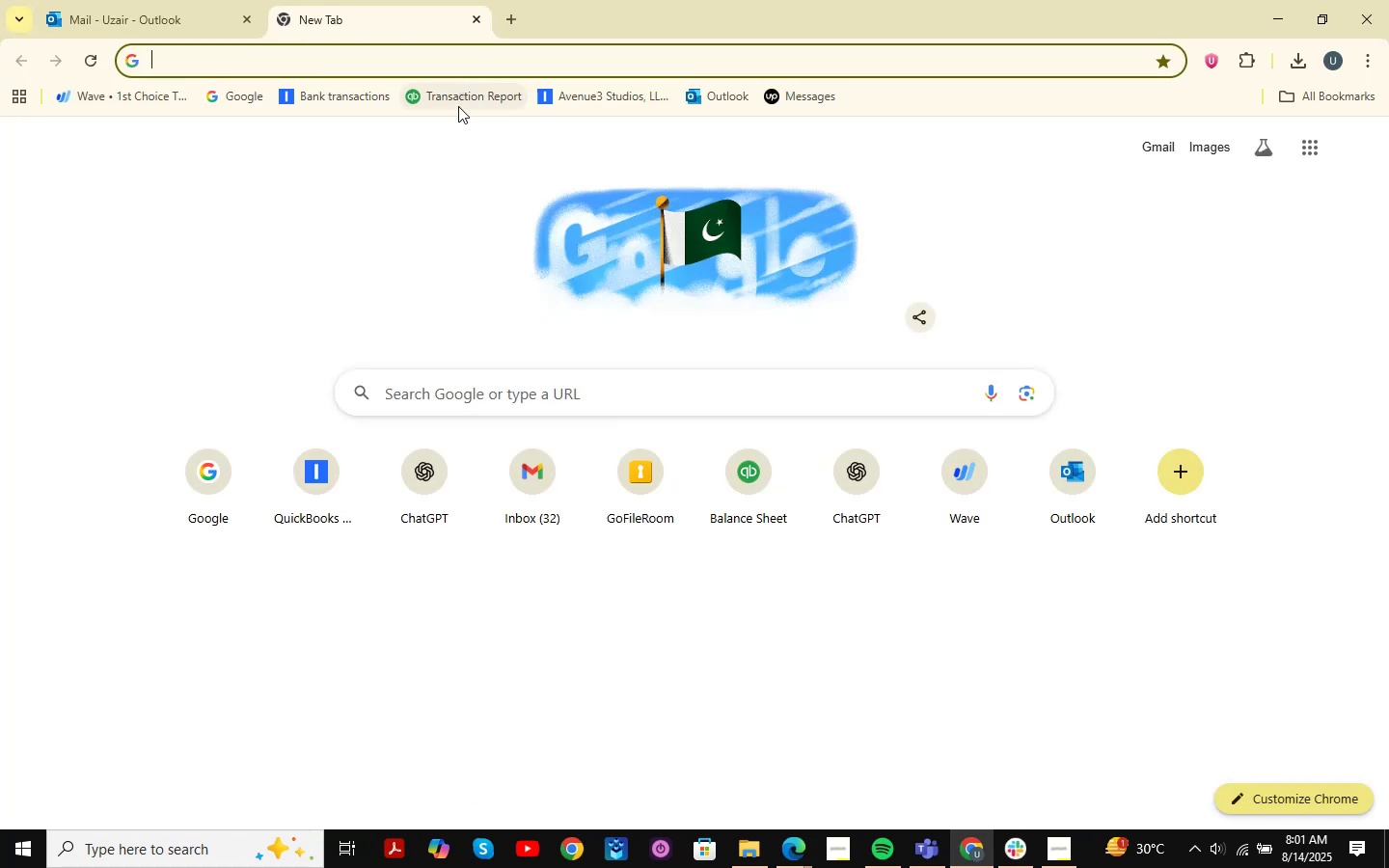 
mouse_move([575, 48])
 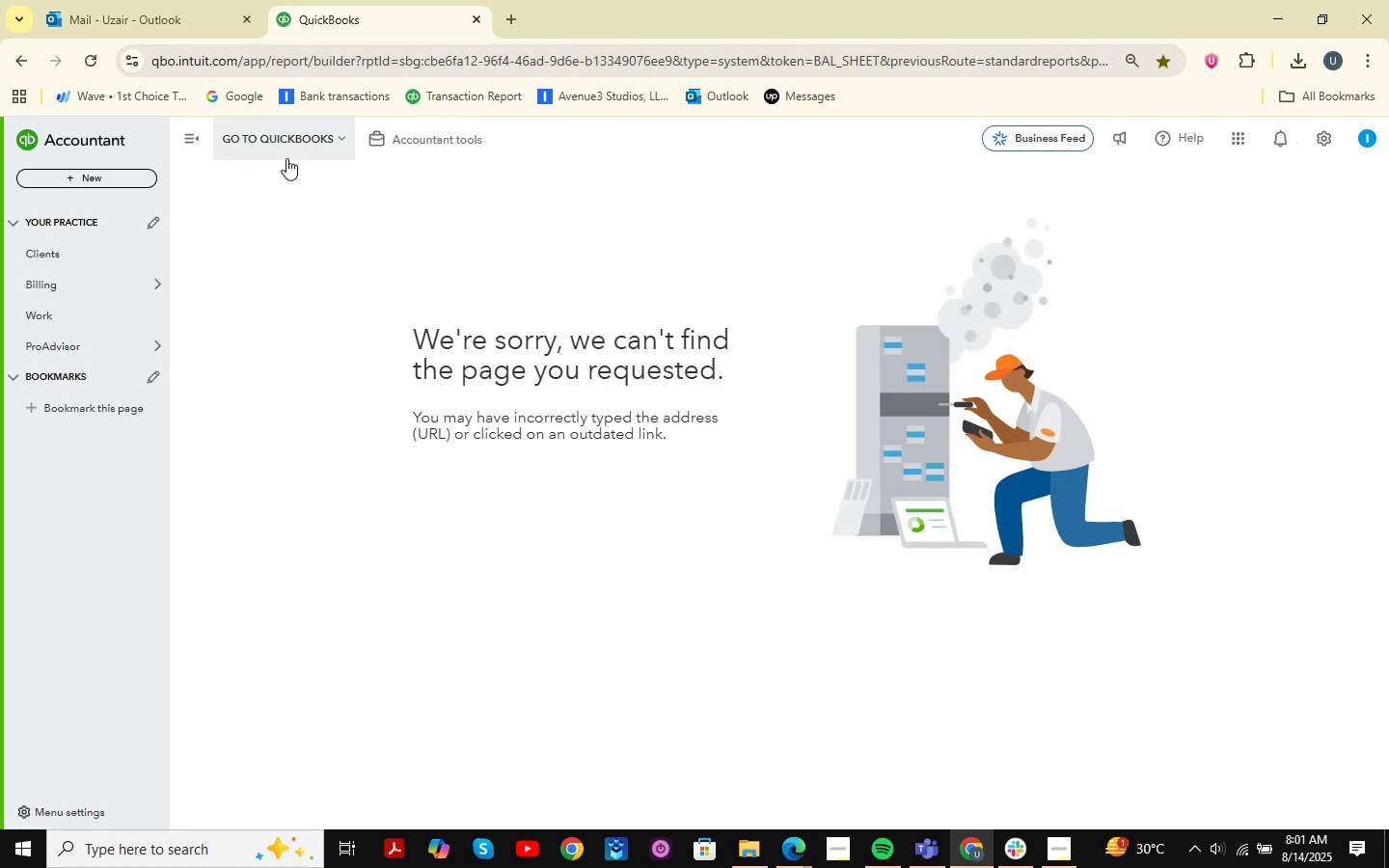 
left_click([298, 146])
 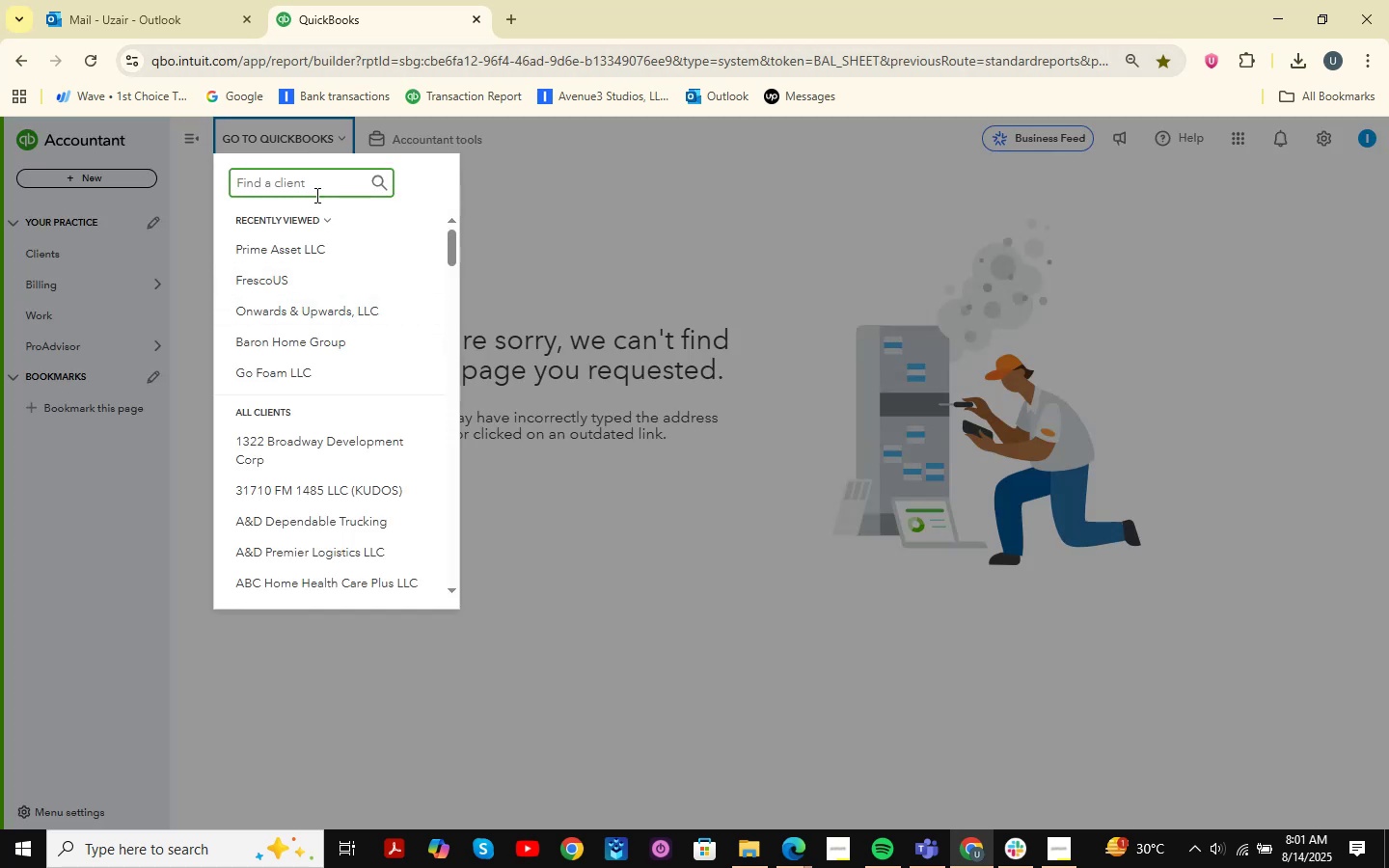 
type(ogun)
key(Backspace)
key(Backspace)
key(Backspace)
key(Backspace)
key(Backspace)
key(Backspace)
 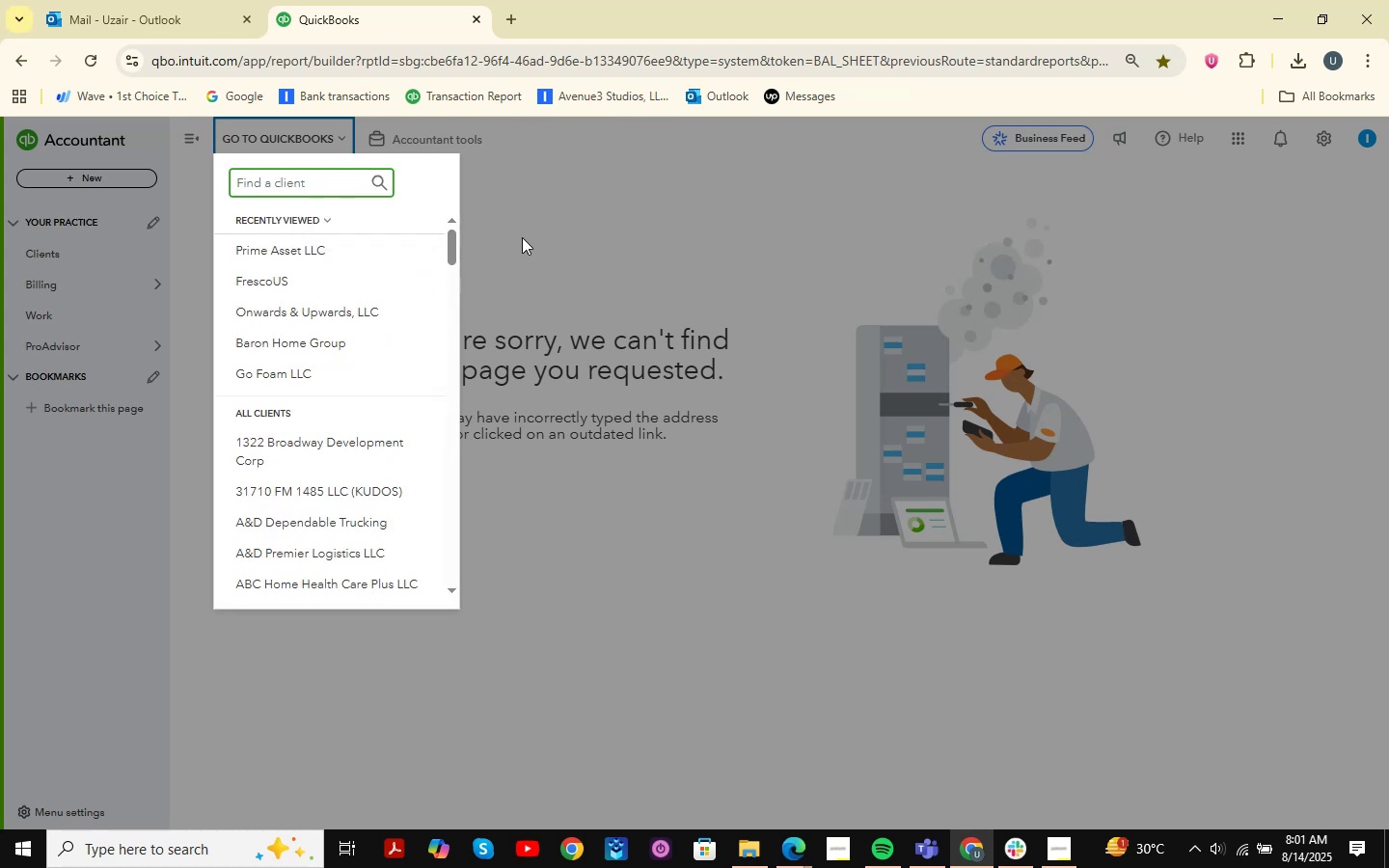 
left_click([816, 267])
 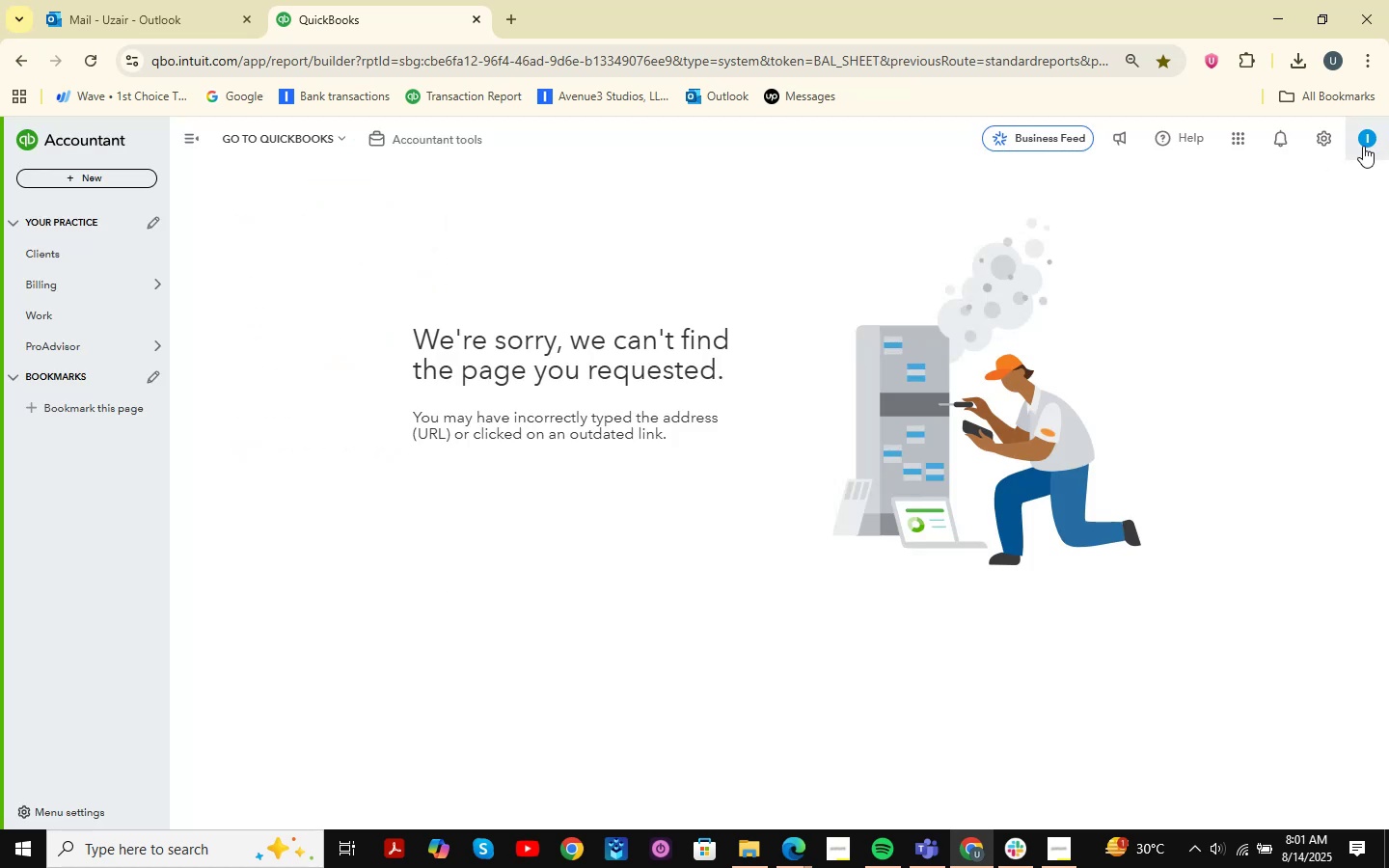 
left_click([1365, 143])
 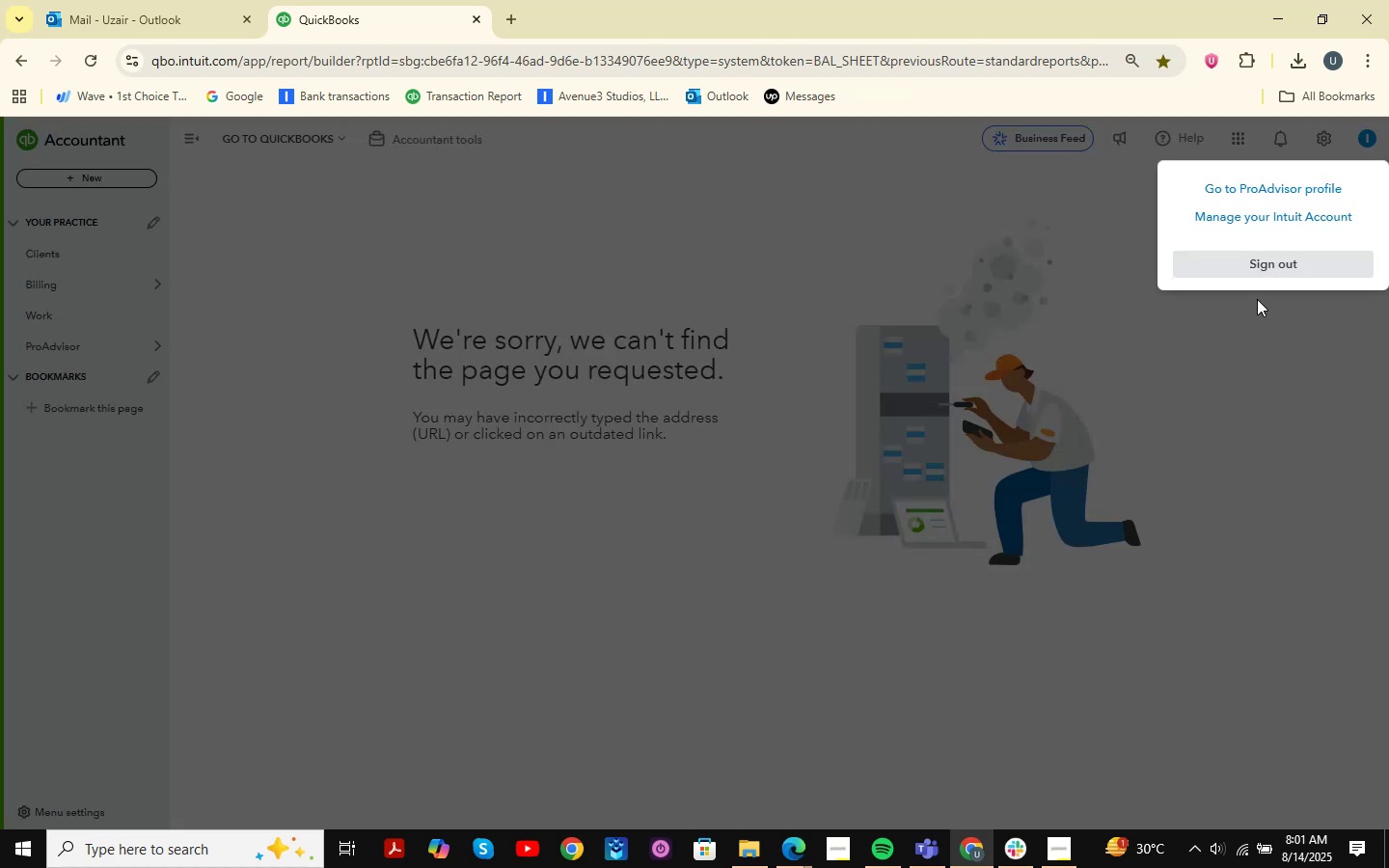 
left_click([1271, 266])
 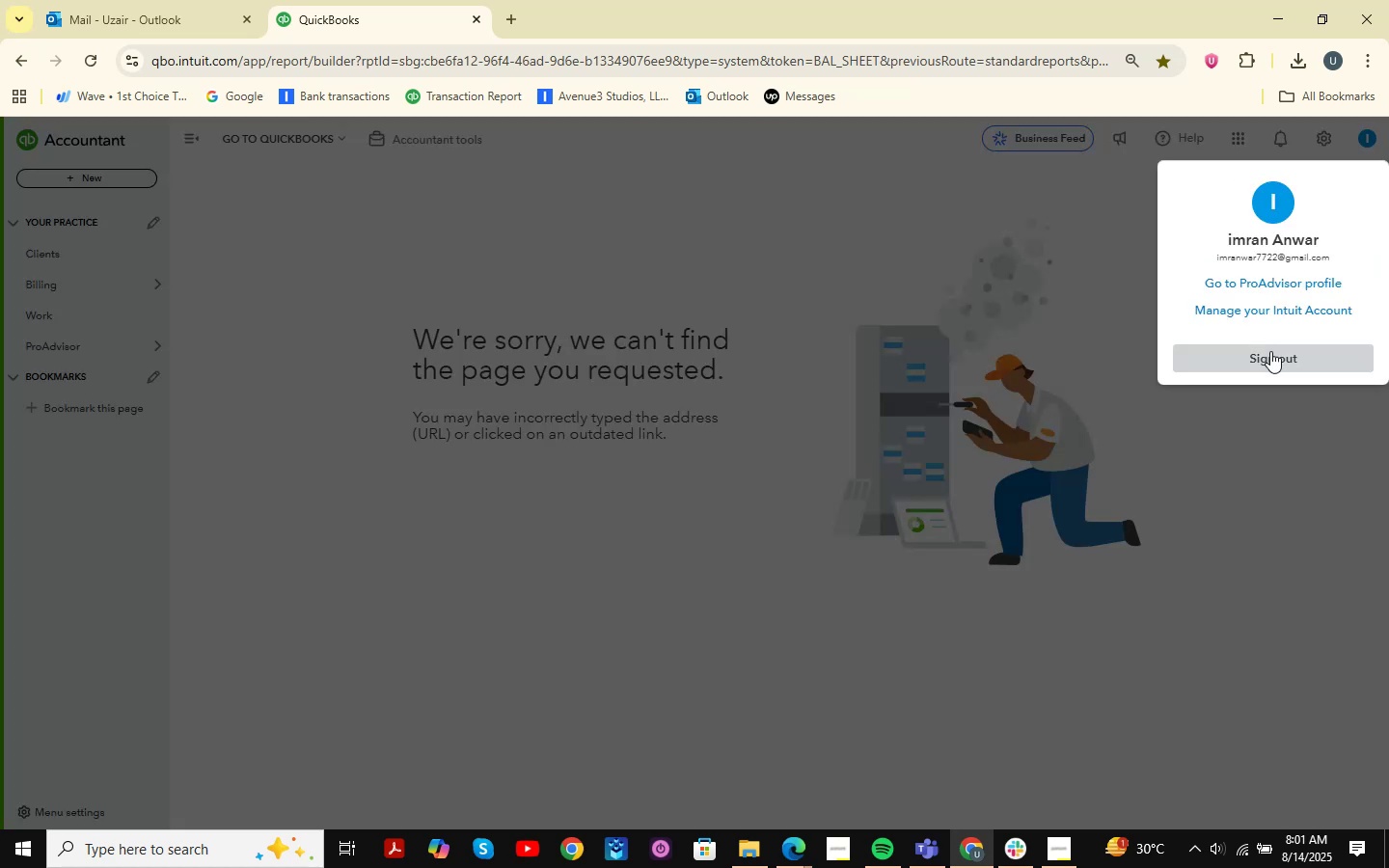 
left_click([1270, 357])
 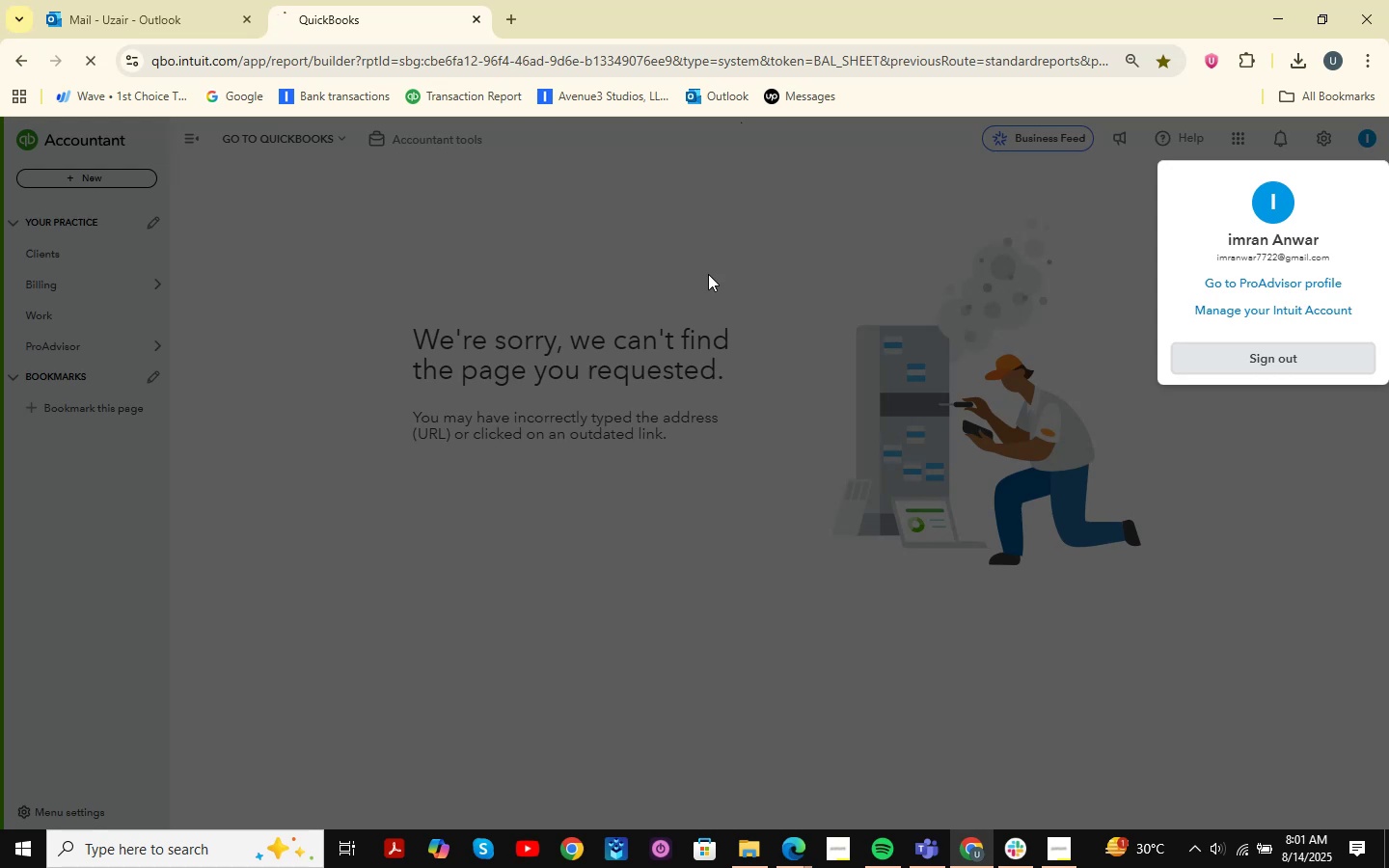 
mouse_move([608, 358])
 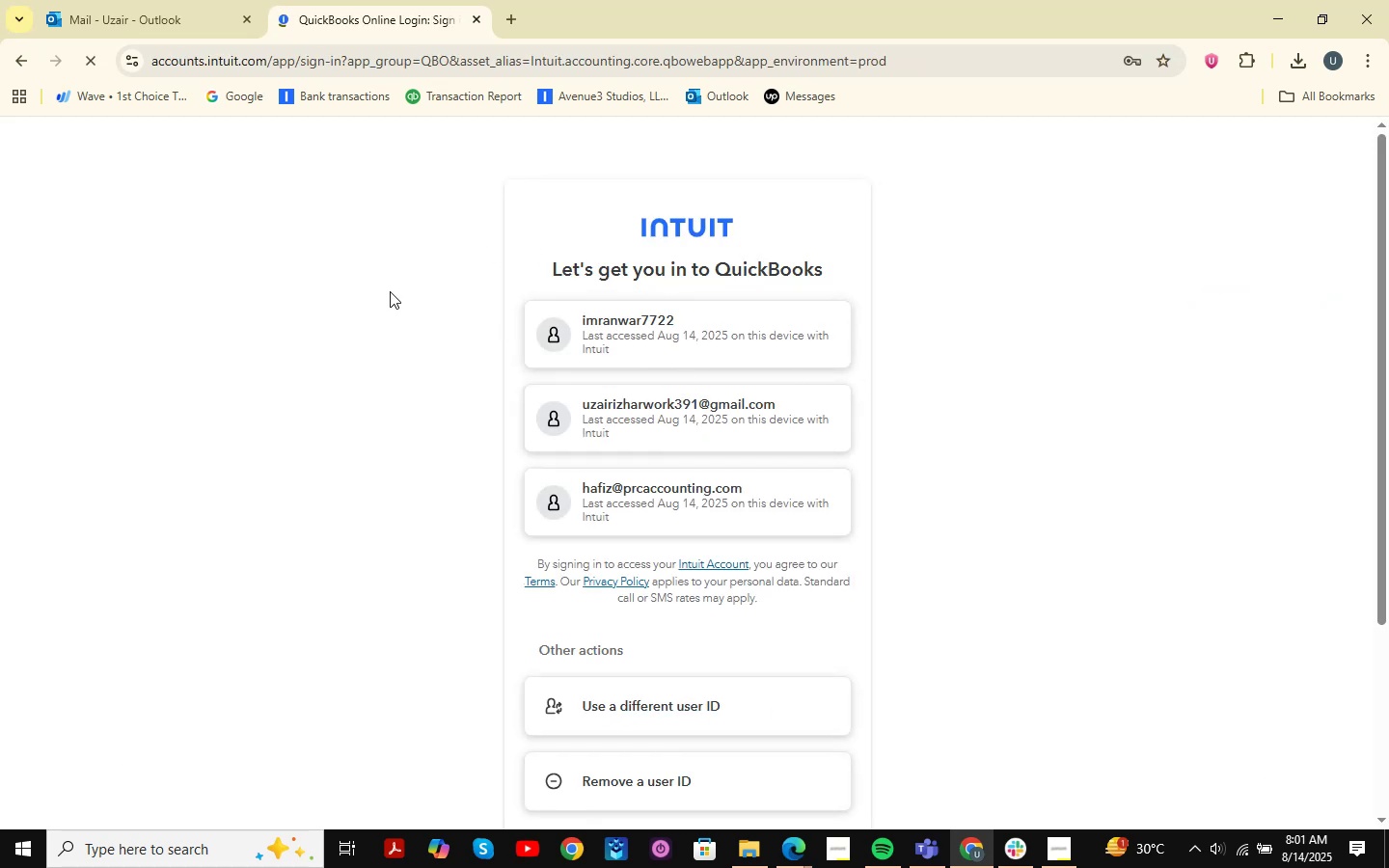 
left_click([606, 389])
 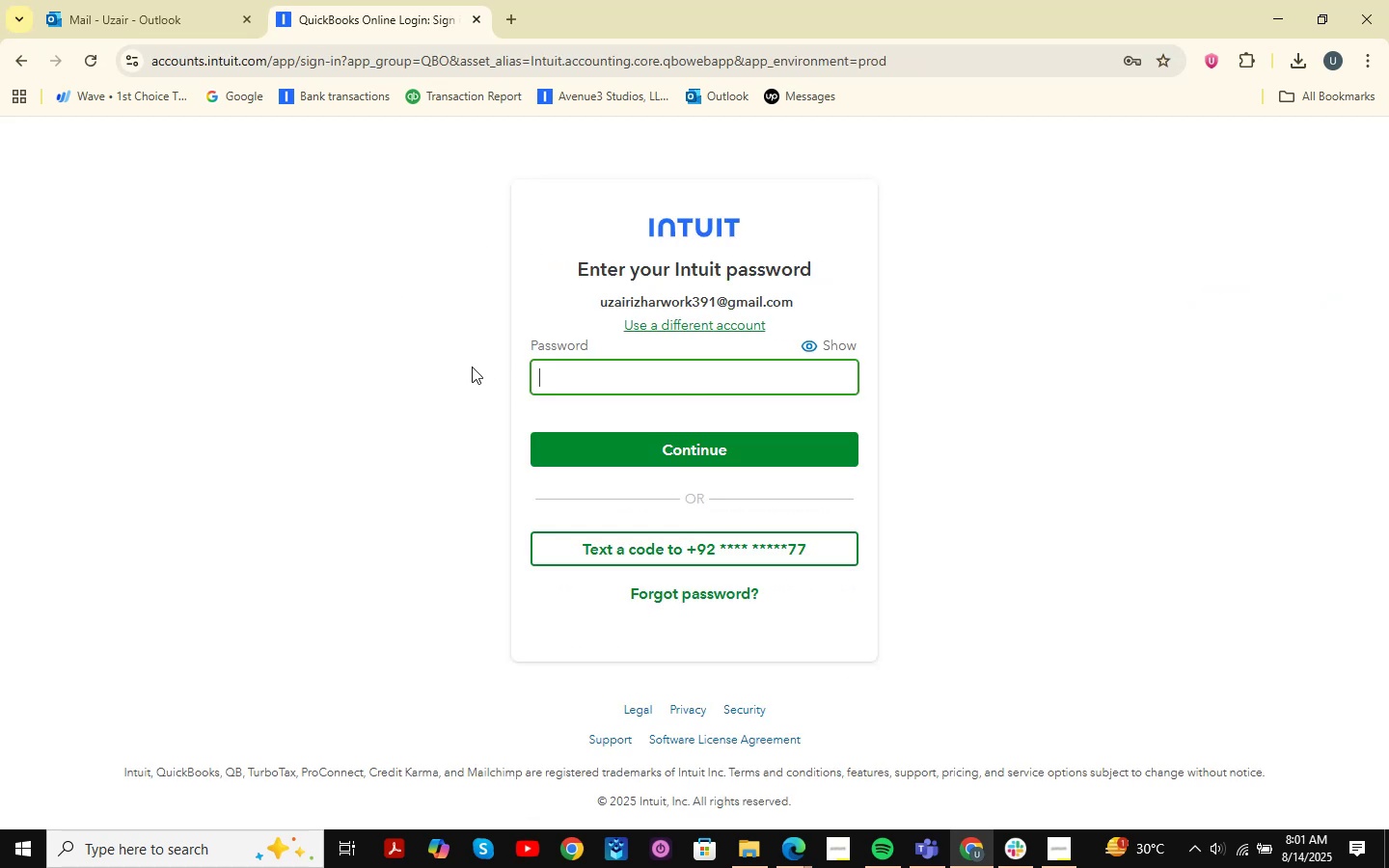 
left_click([644, 366])
 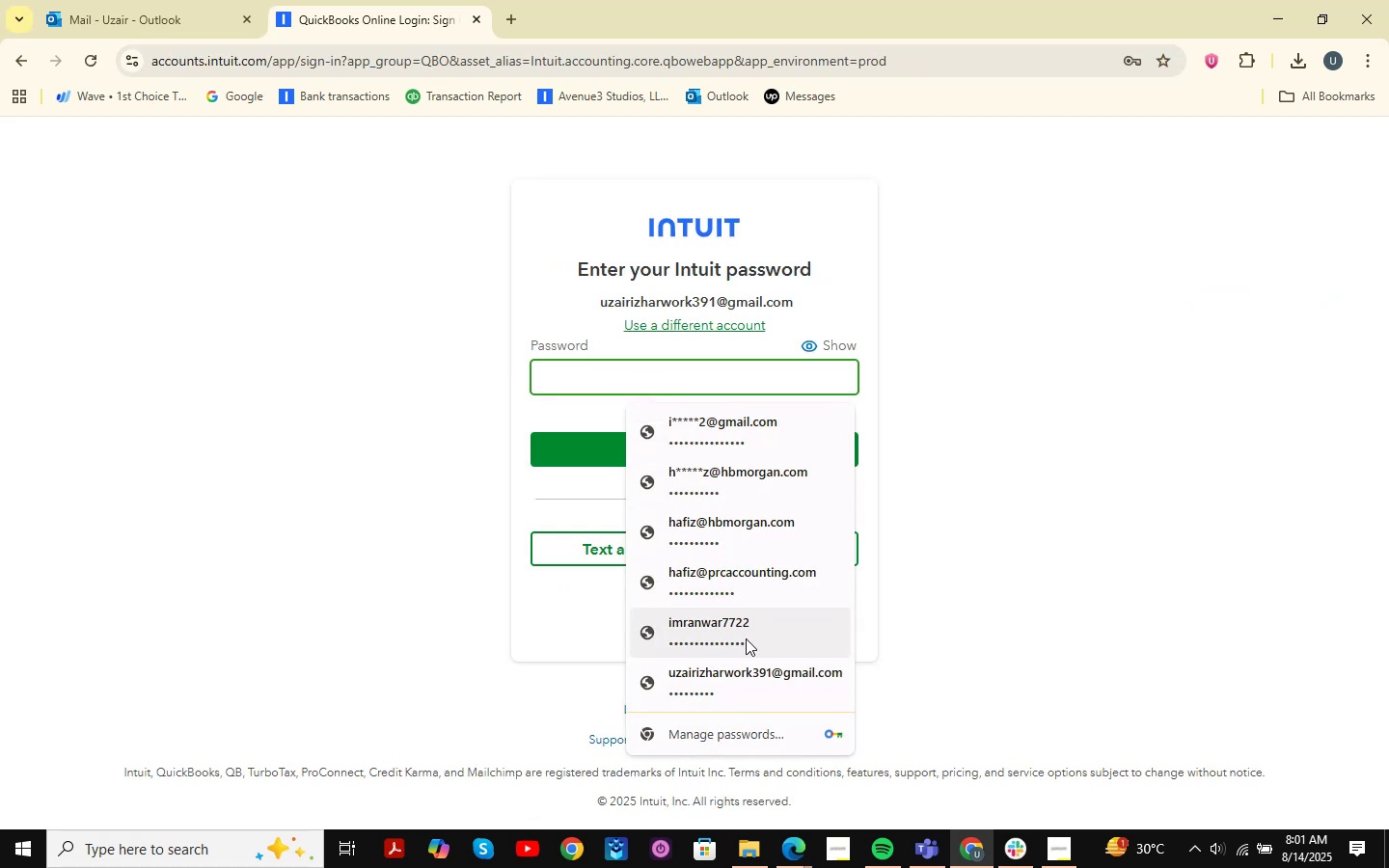 
left_click([753, 673])
 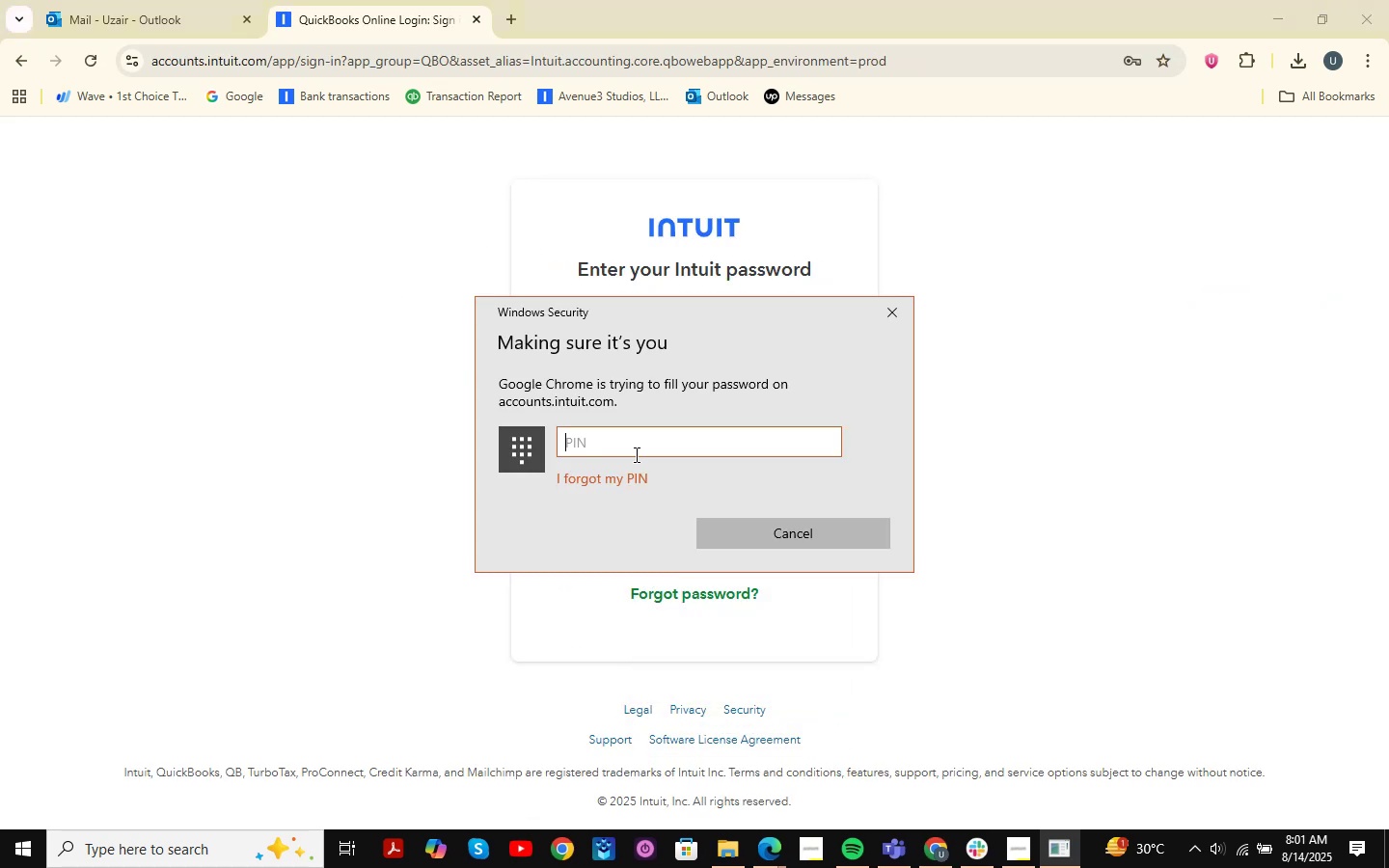 
left_click([646, 441])
 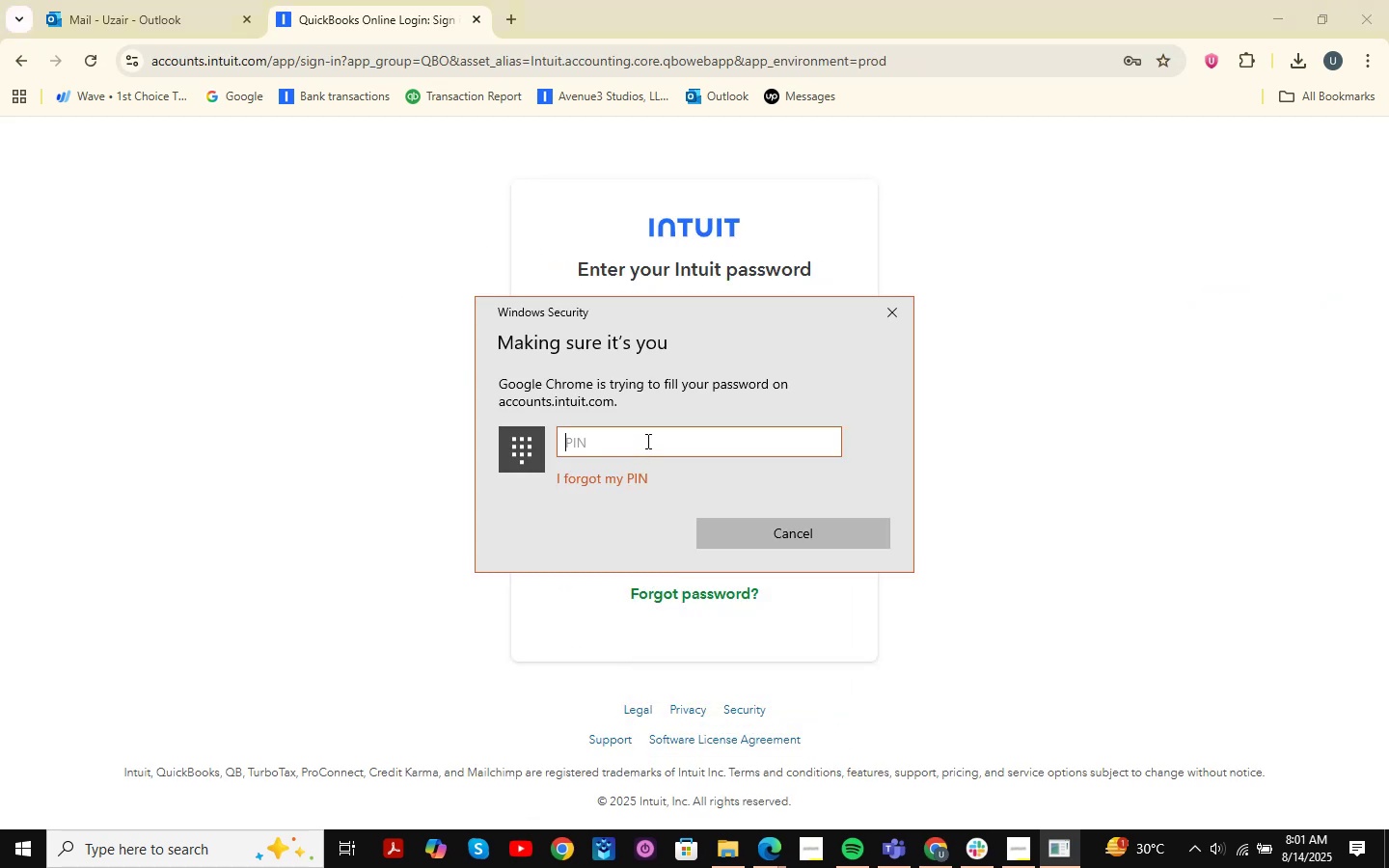 
key(Numpad8)
 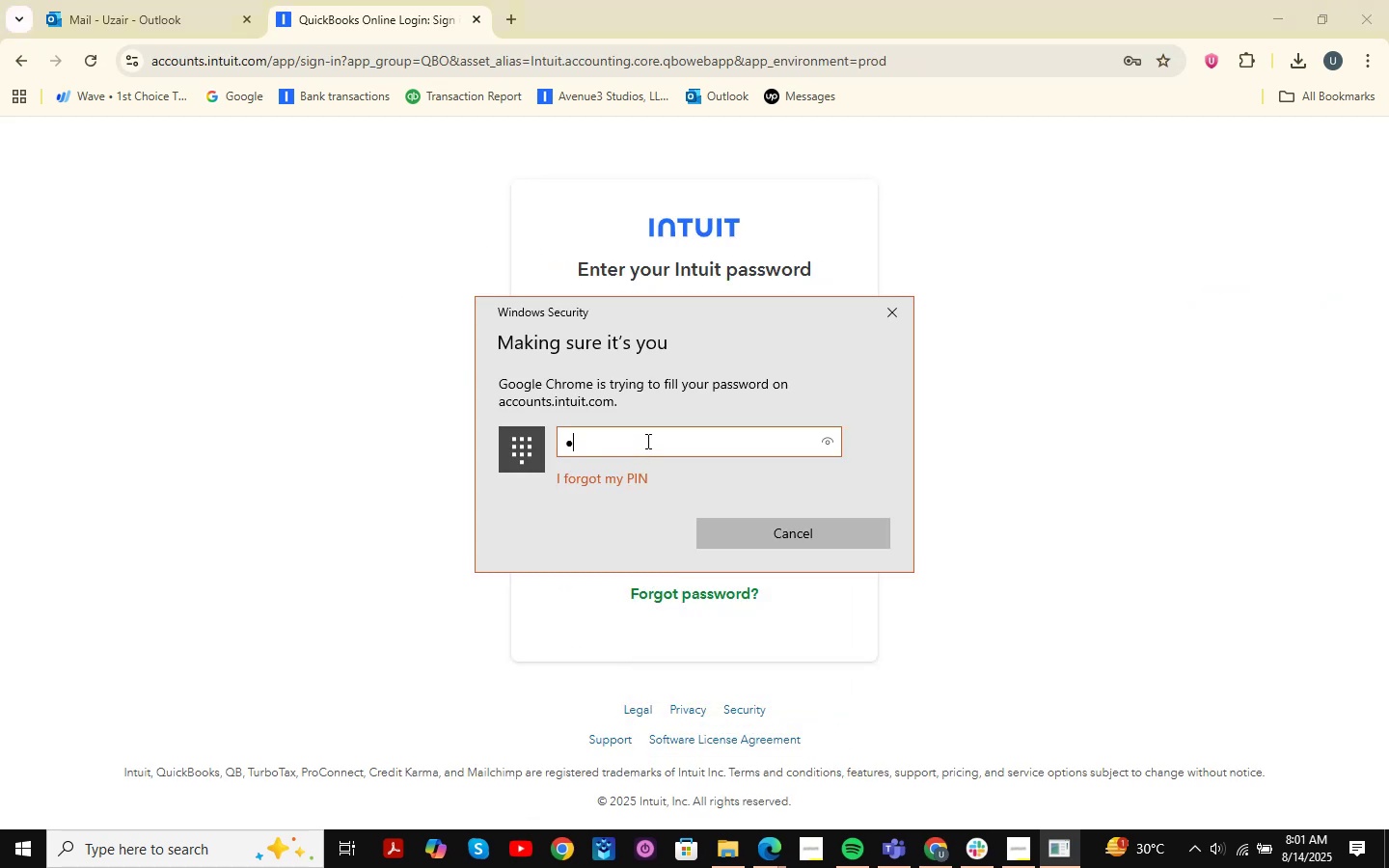 
key(Numpad5)
 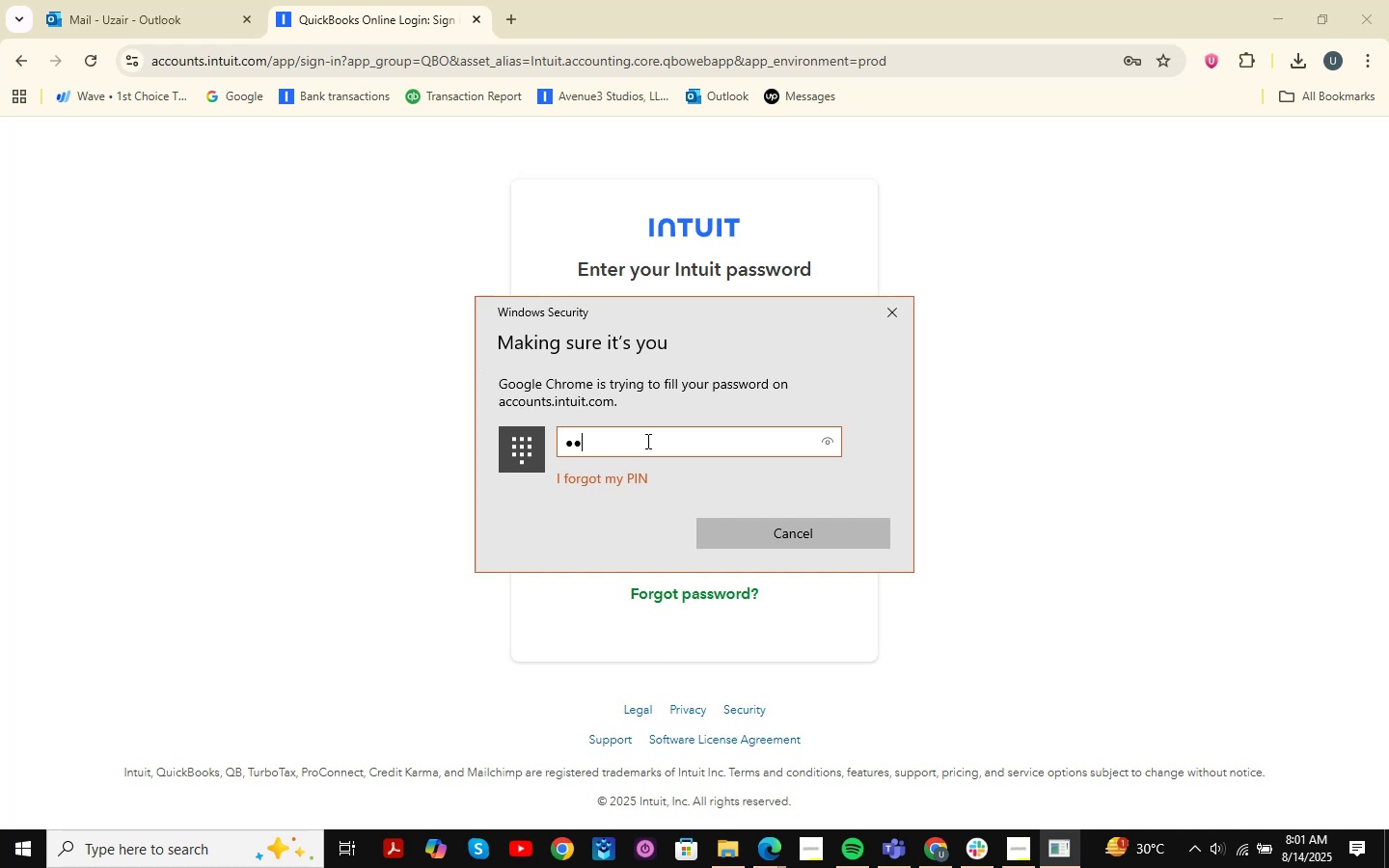 
key(Numpad8)
 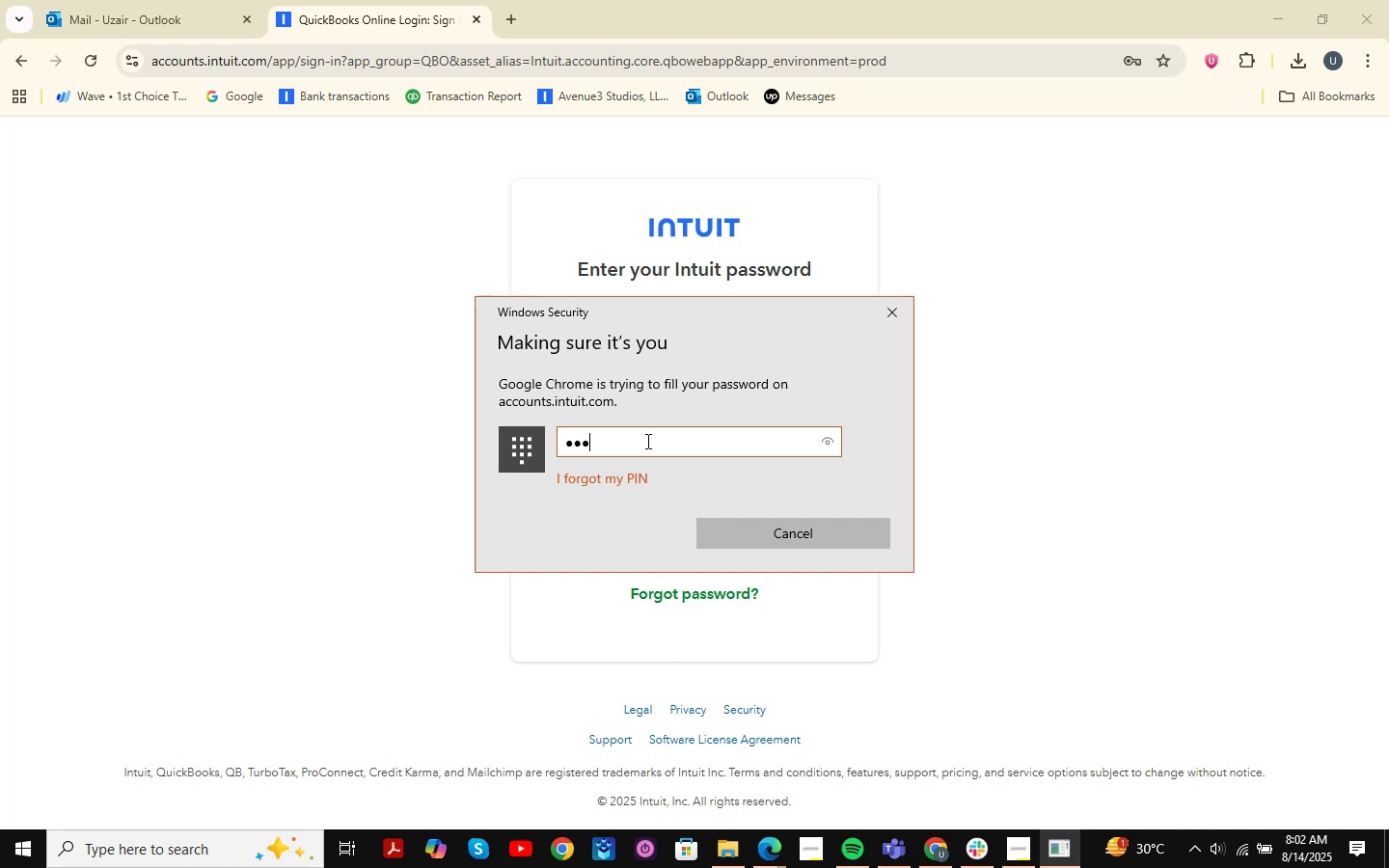 
key(Numpad4)
 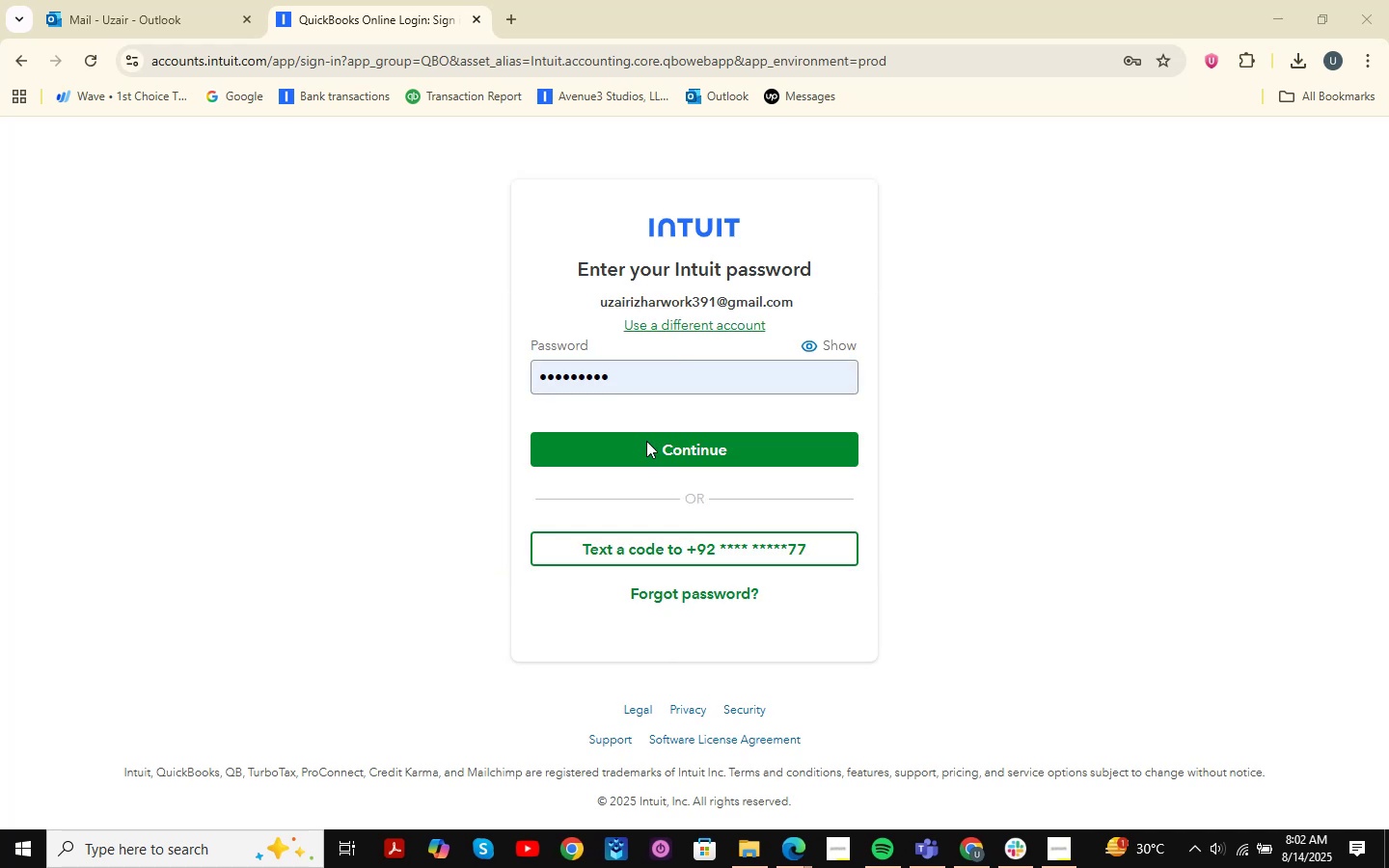 
left_click([646, 441])
 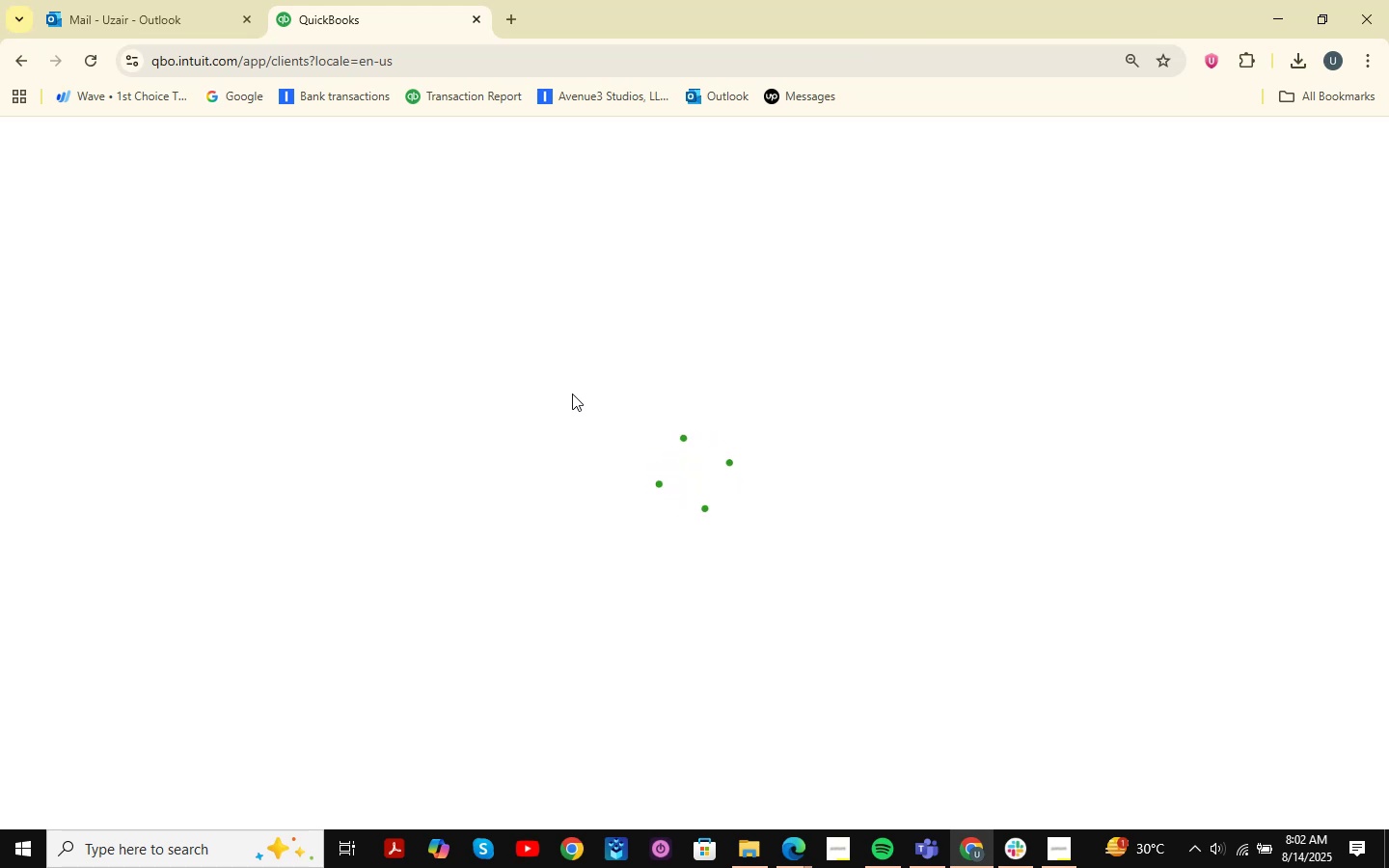 
wait(16.99)
 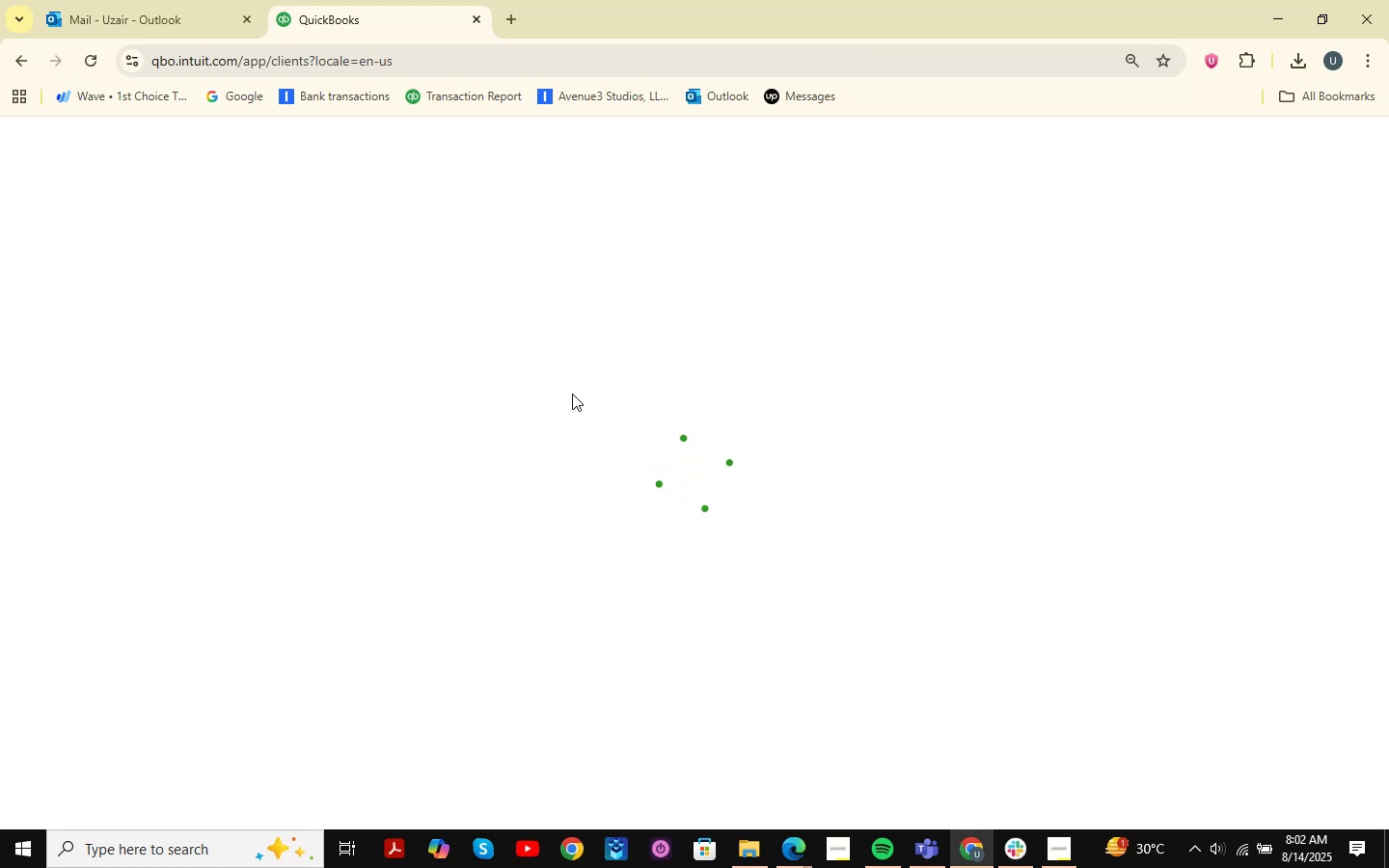 
left_click([298, 250])
 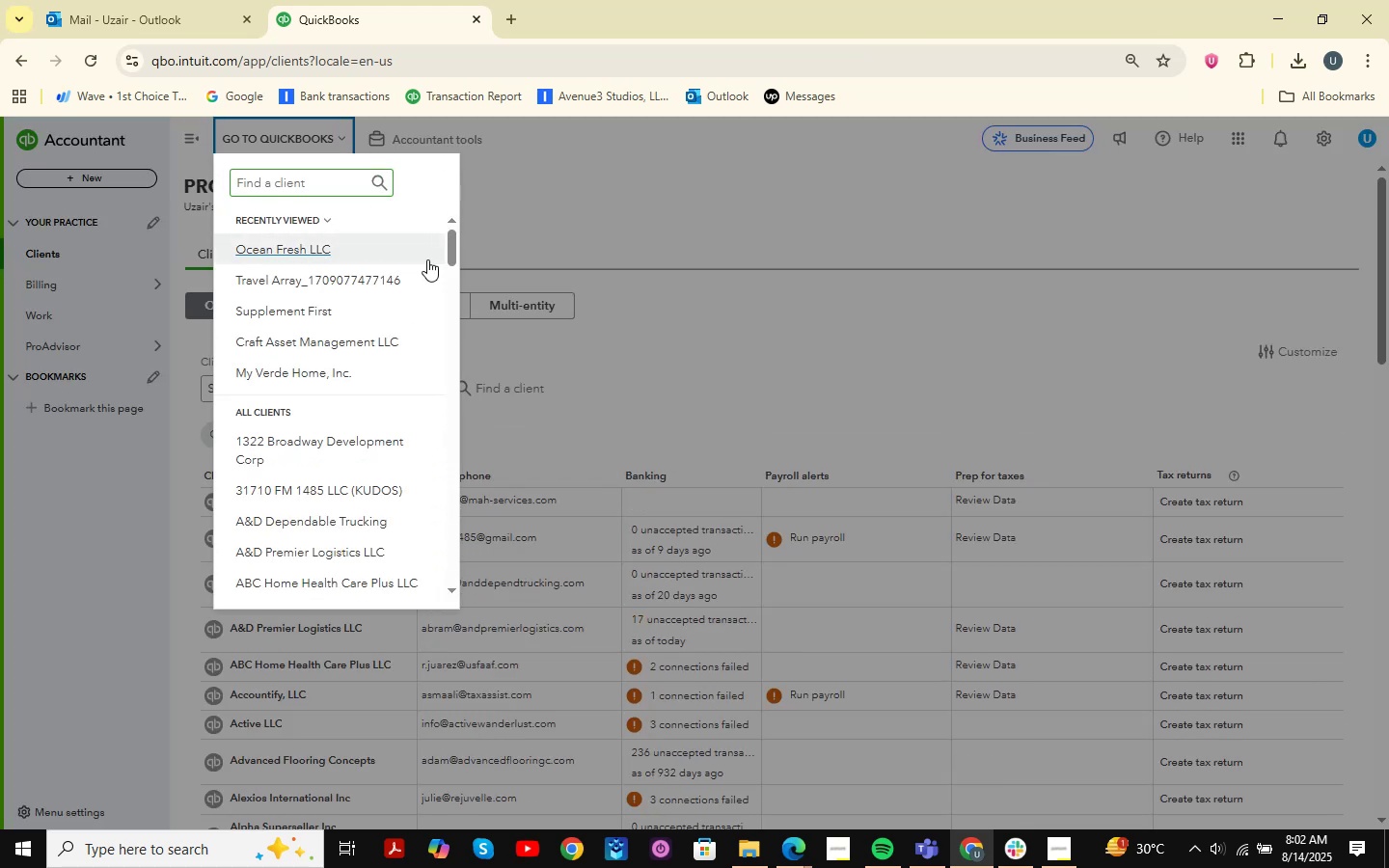 
mouse_move([640, 273])
 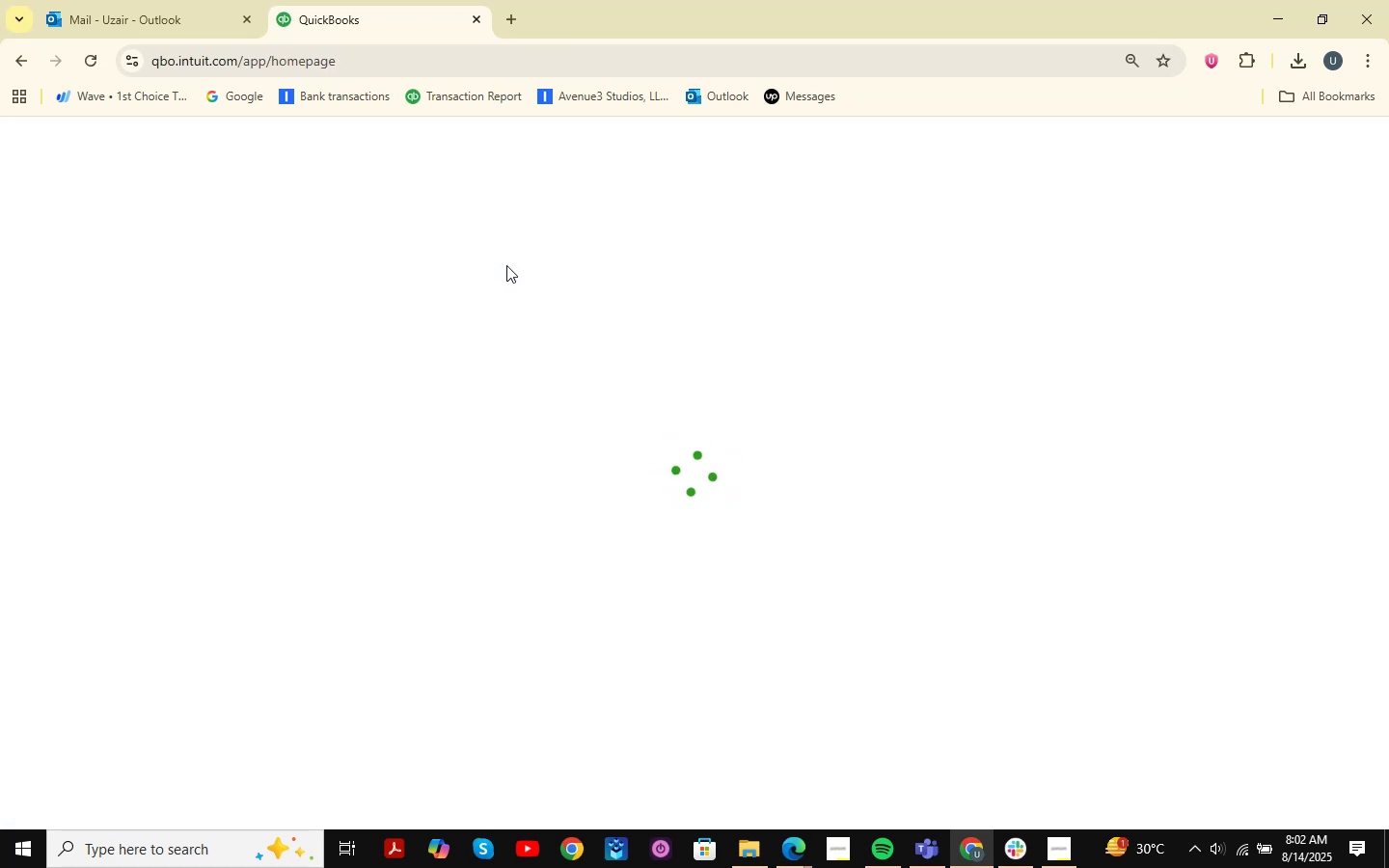 
wait(13.13)
 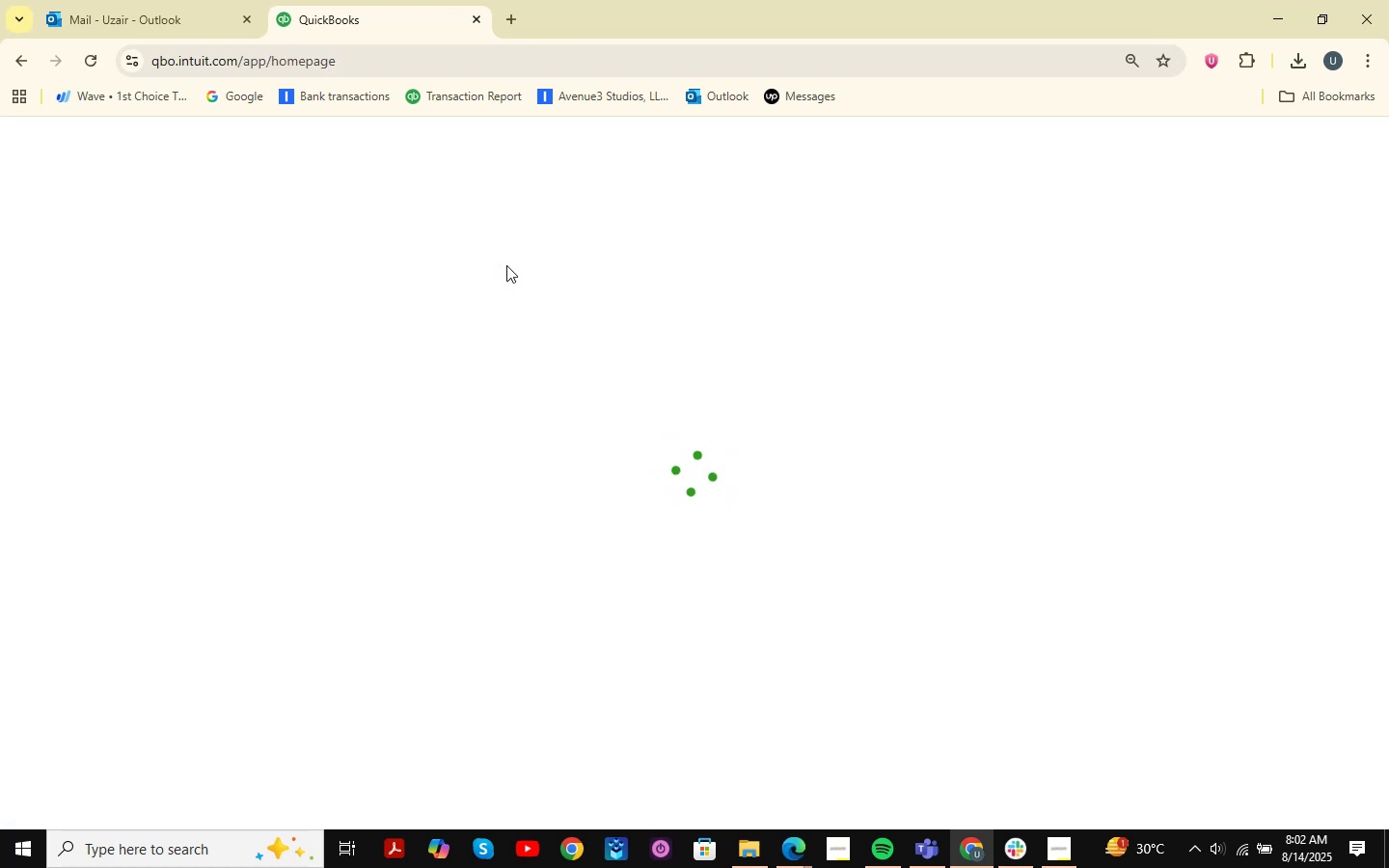 
scroll: coordinate [506, 265], scroll_direction: down, amount: 1.0
 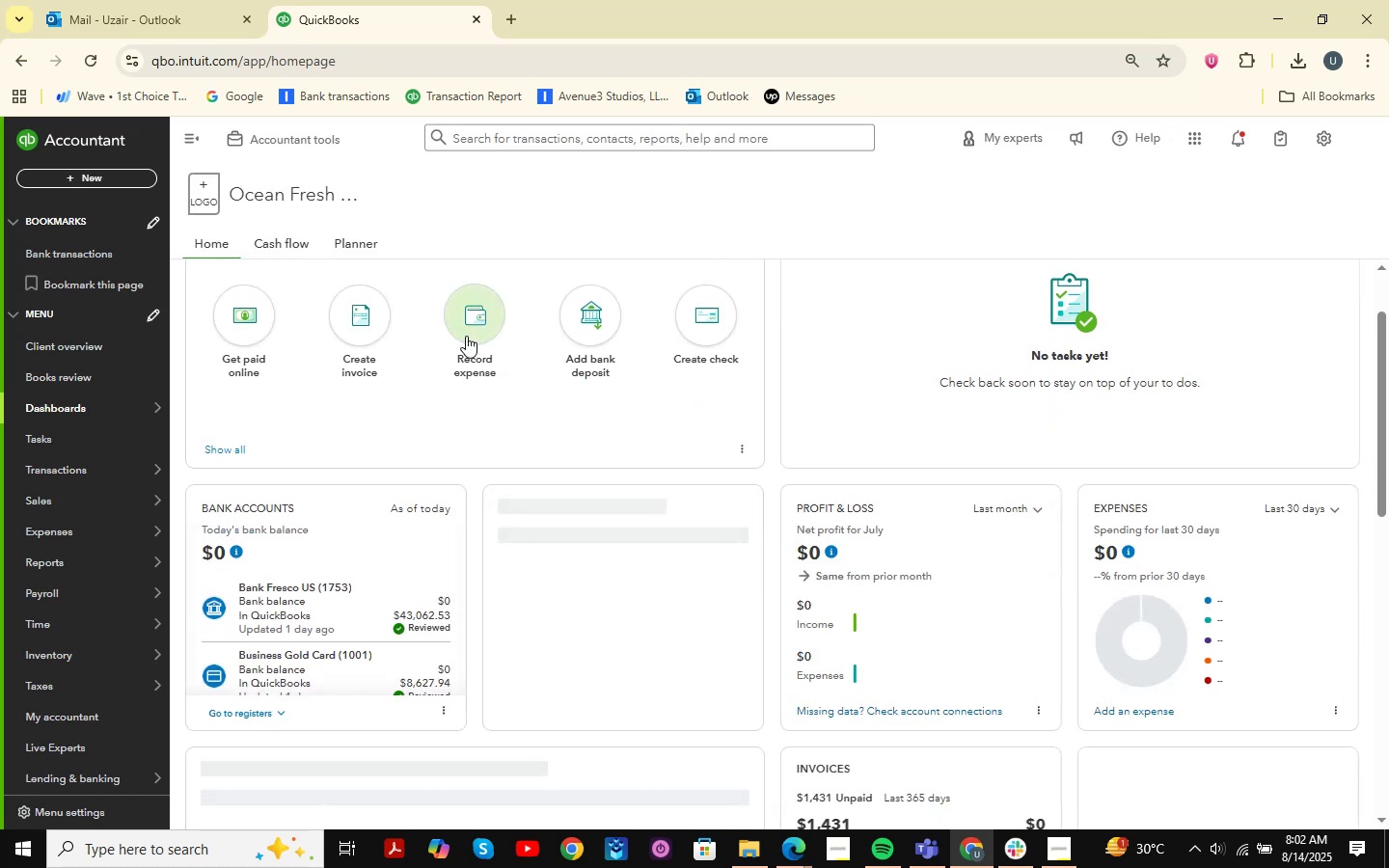 
scroll: coordinate [252, 359], scroll_direction: up, amount: 2.0
 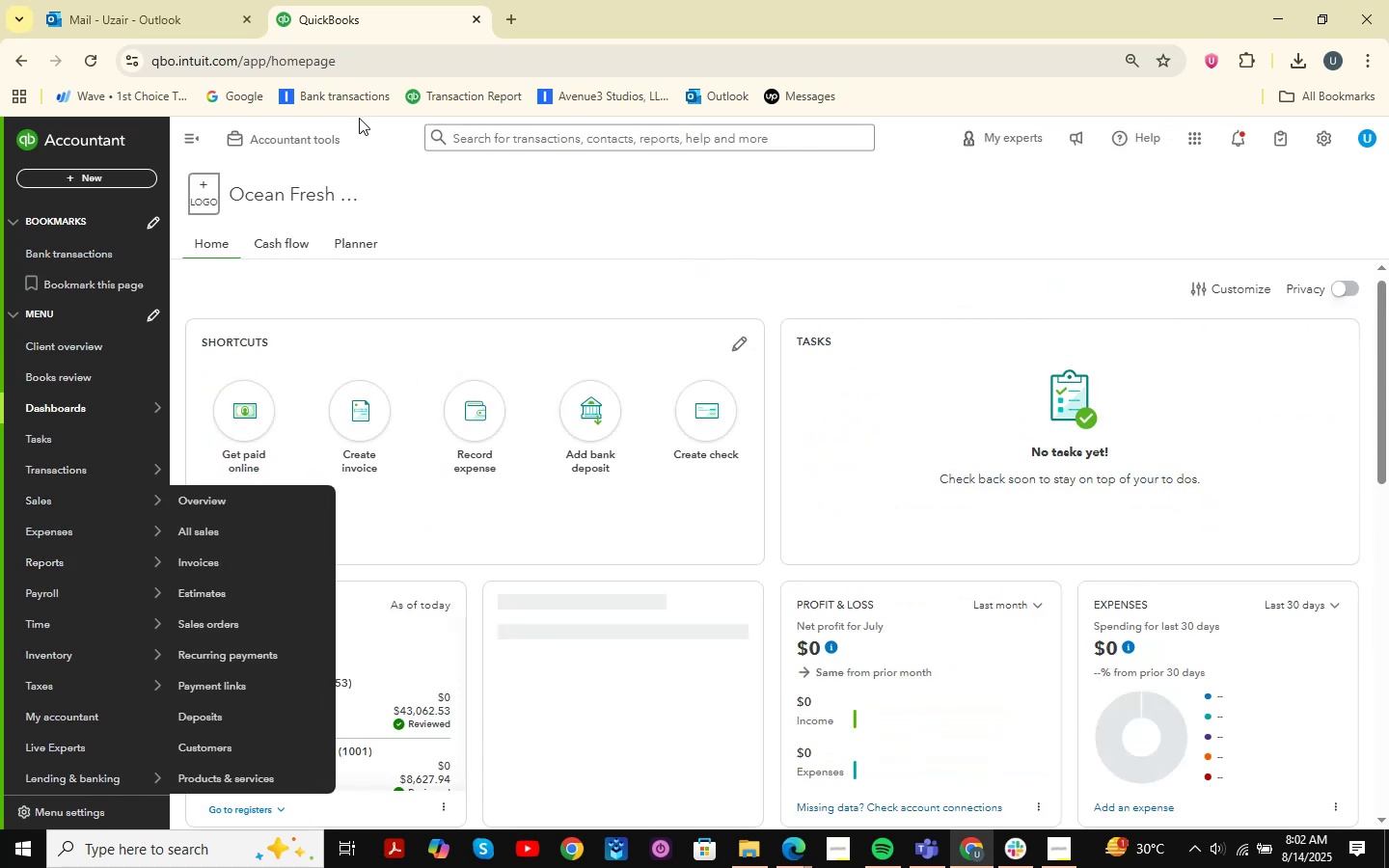 
left_click([320, 144])
 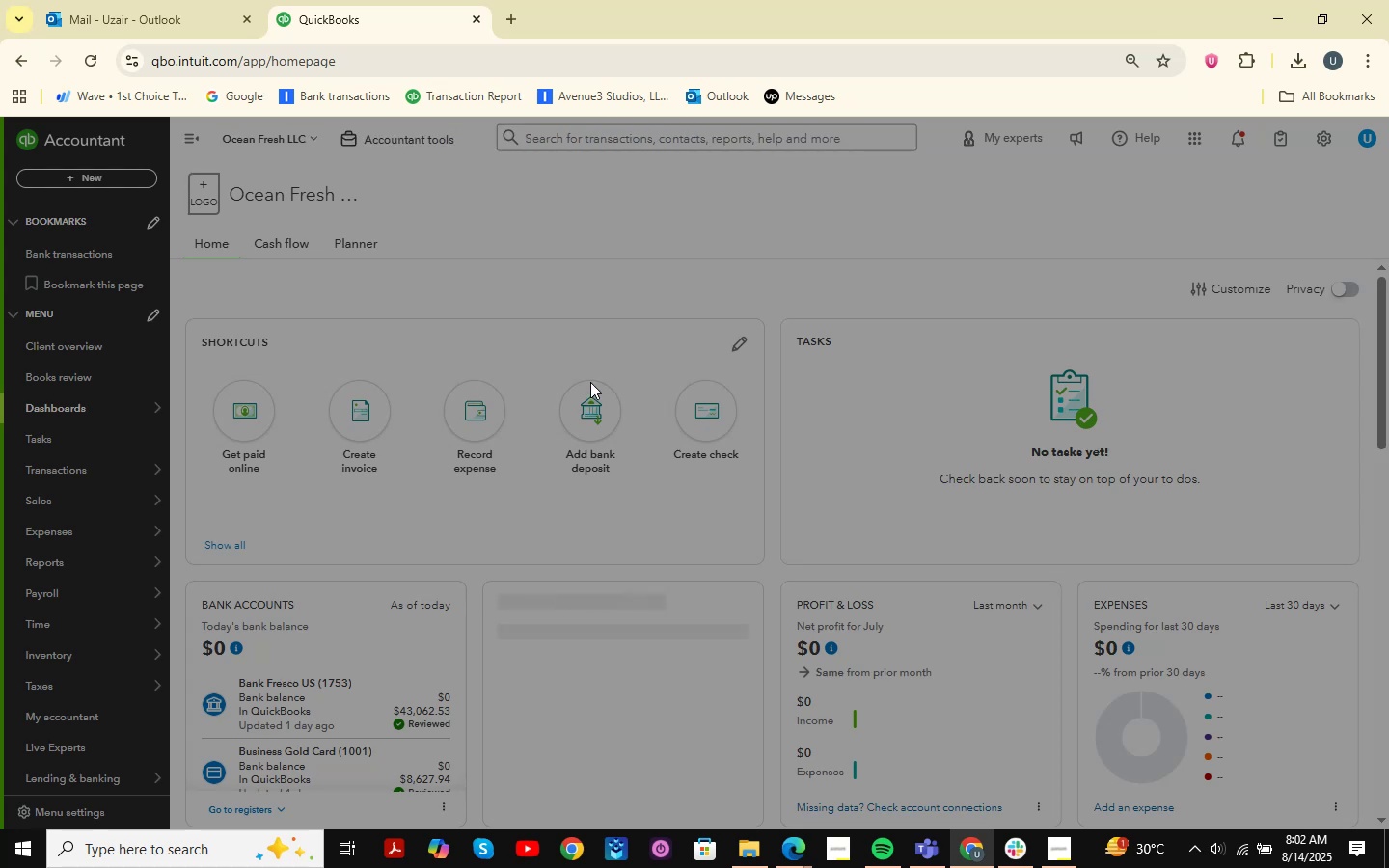 
mouse_move([664, 412])
 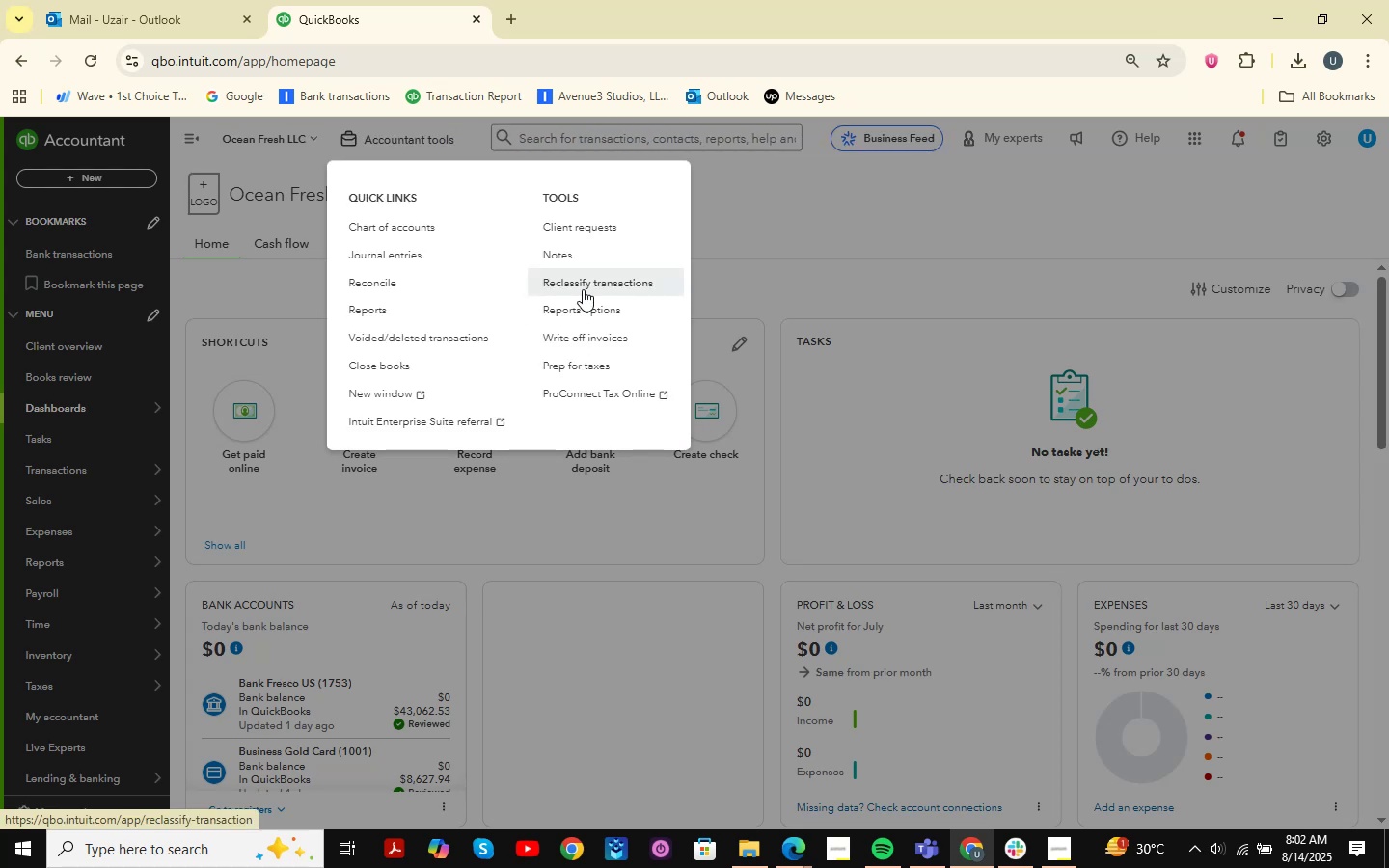 
left_click([583, 289])
 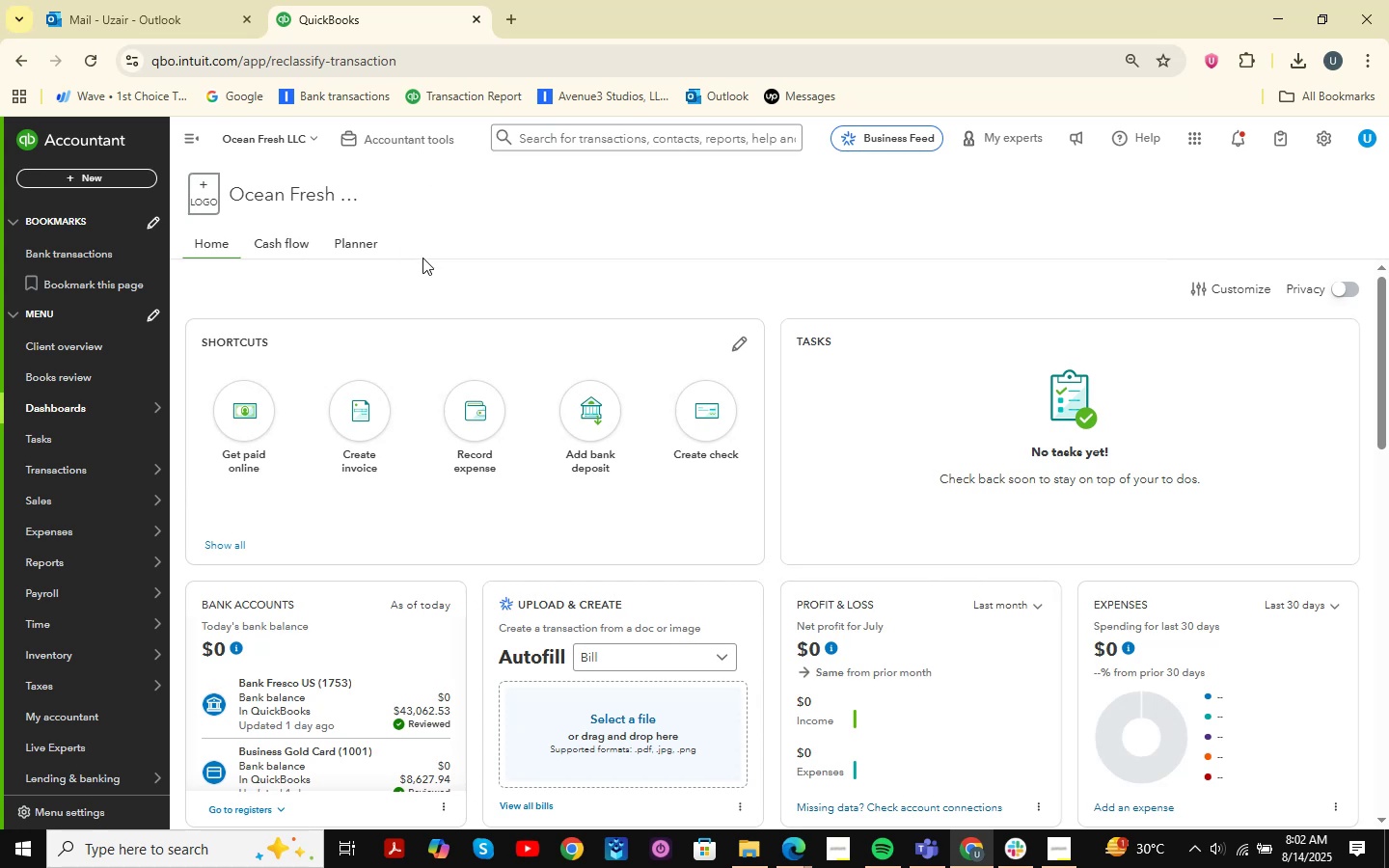 
wait(11.49)
 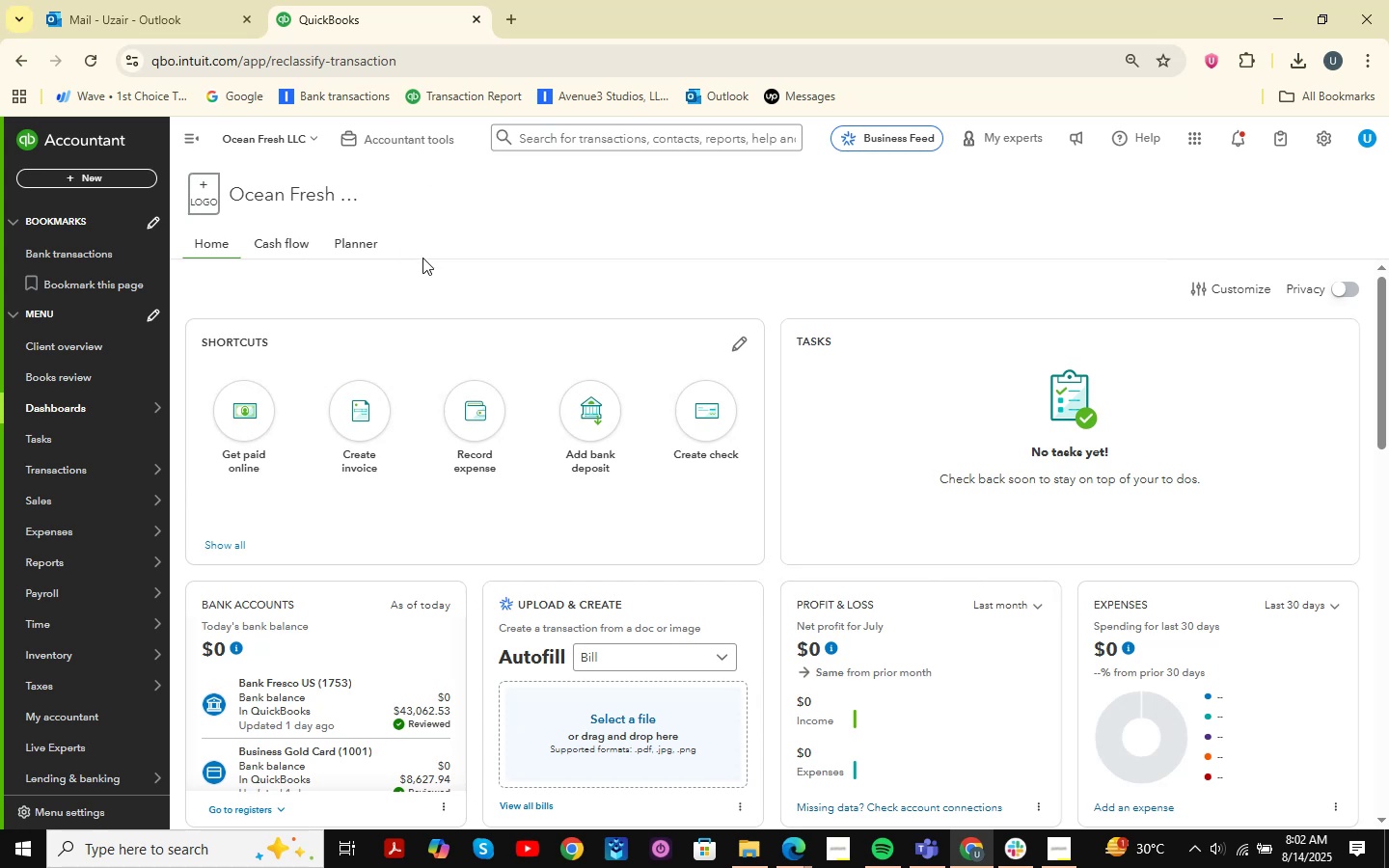 
left_click([413, 290])
 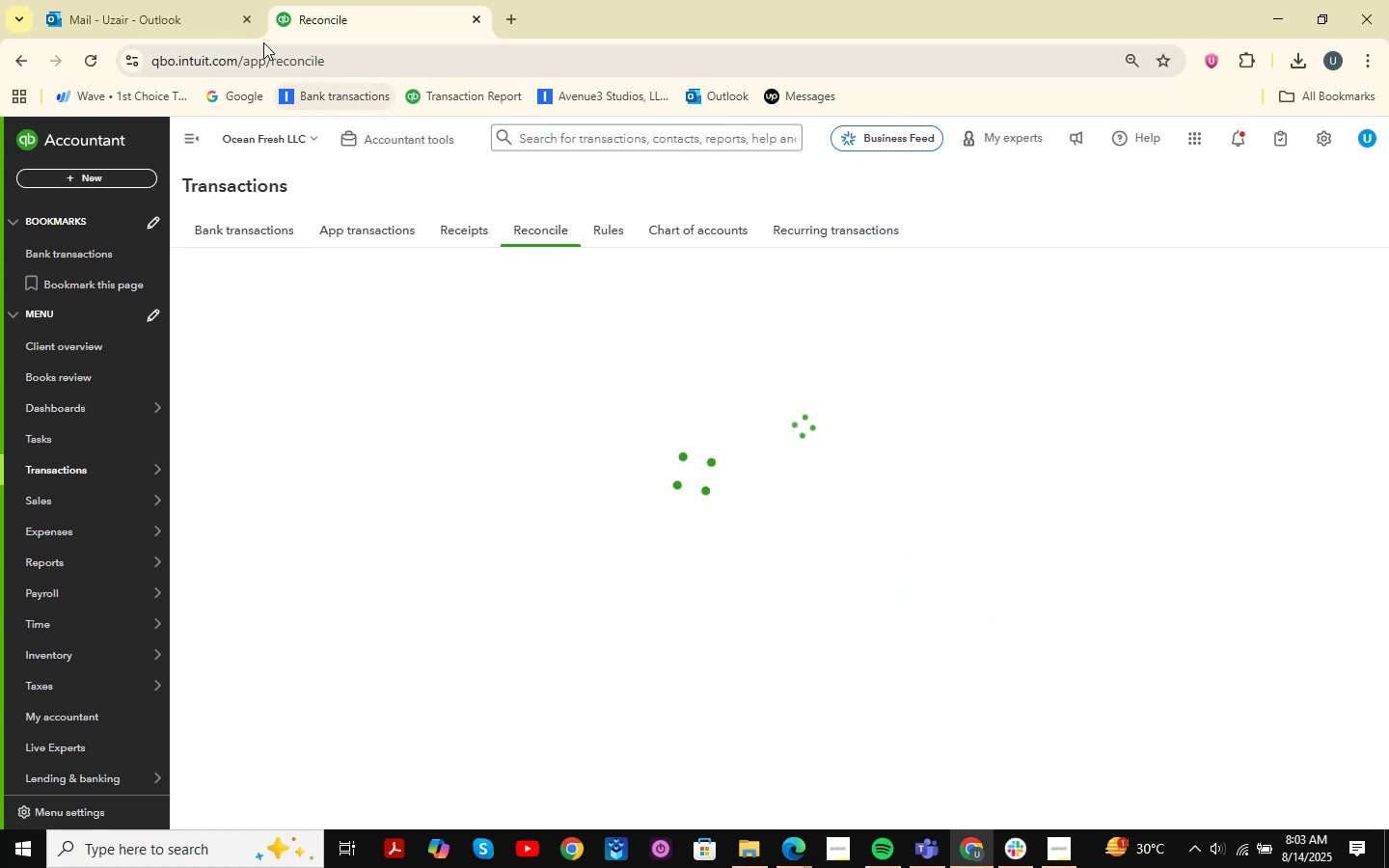 
wait(6.1)
 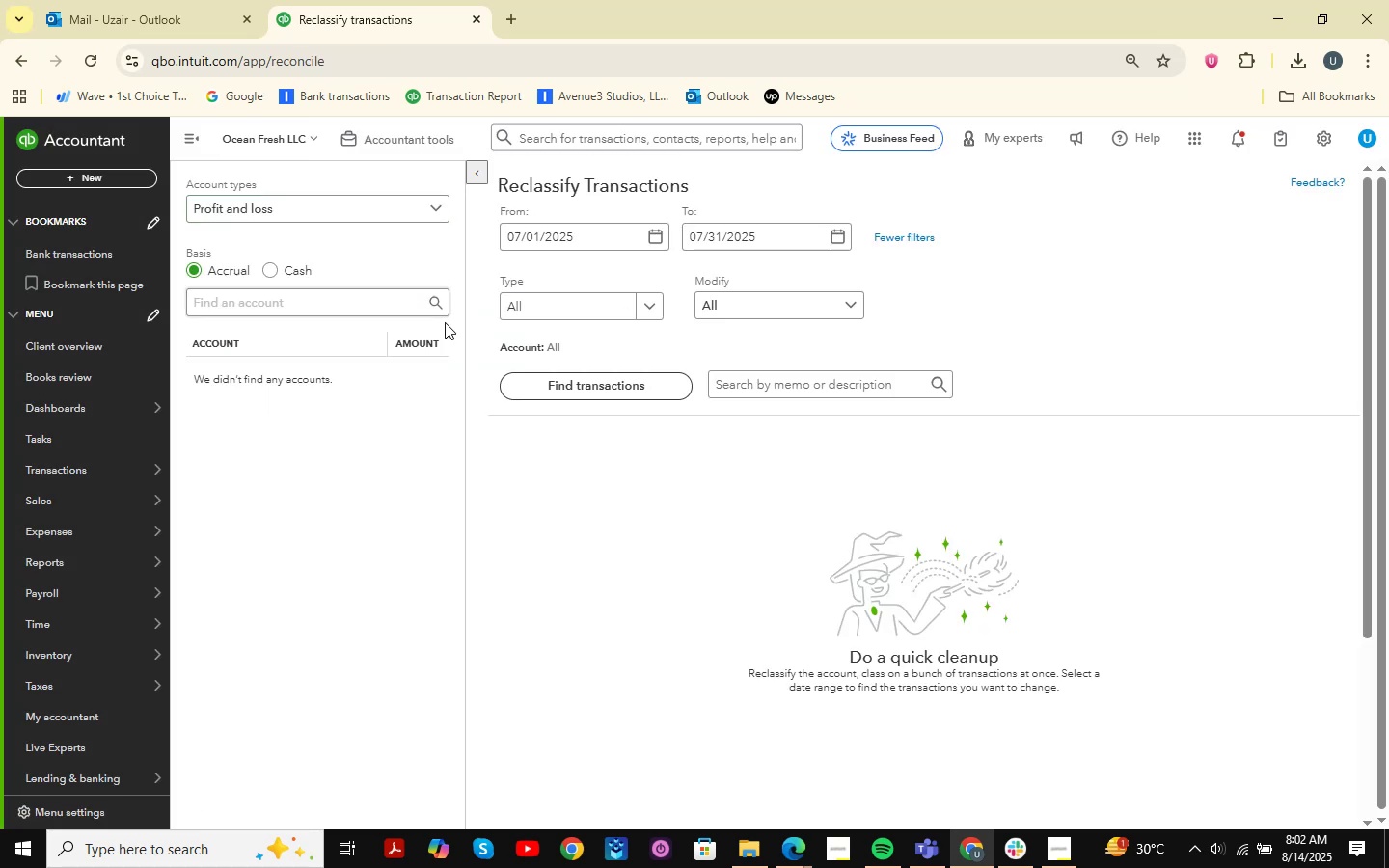 
mouse_move([329, 29])
 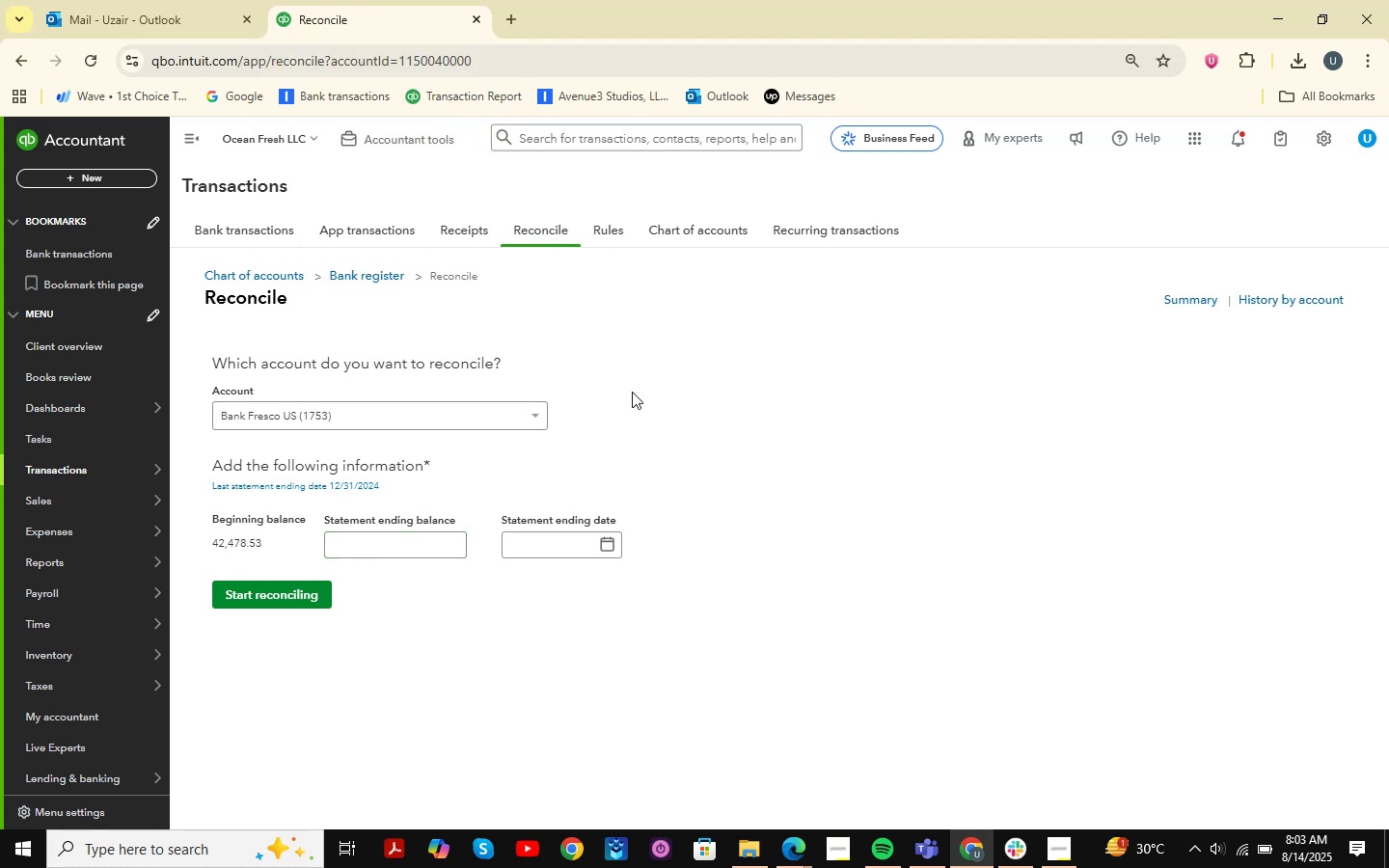 
left_click([510, 409])
 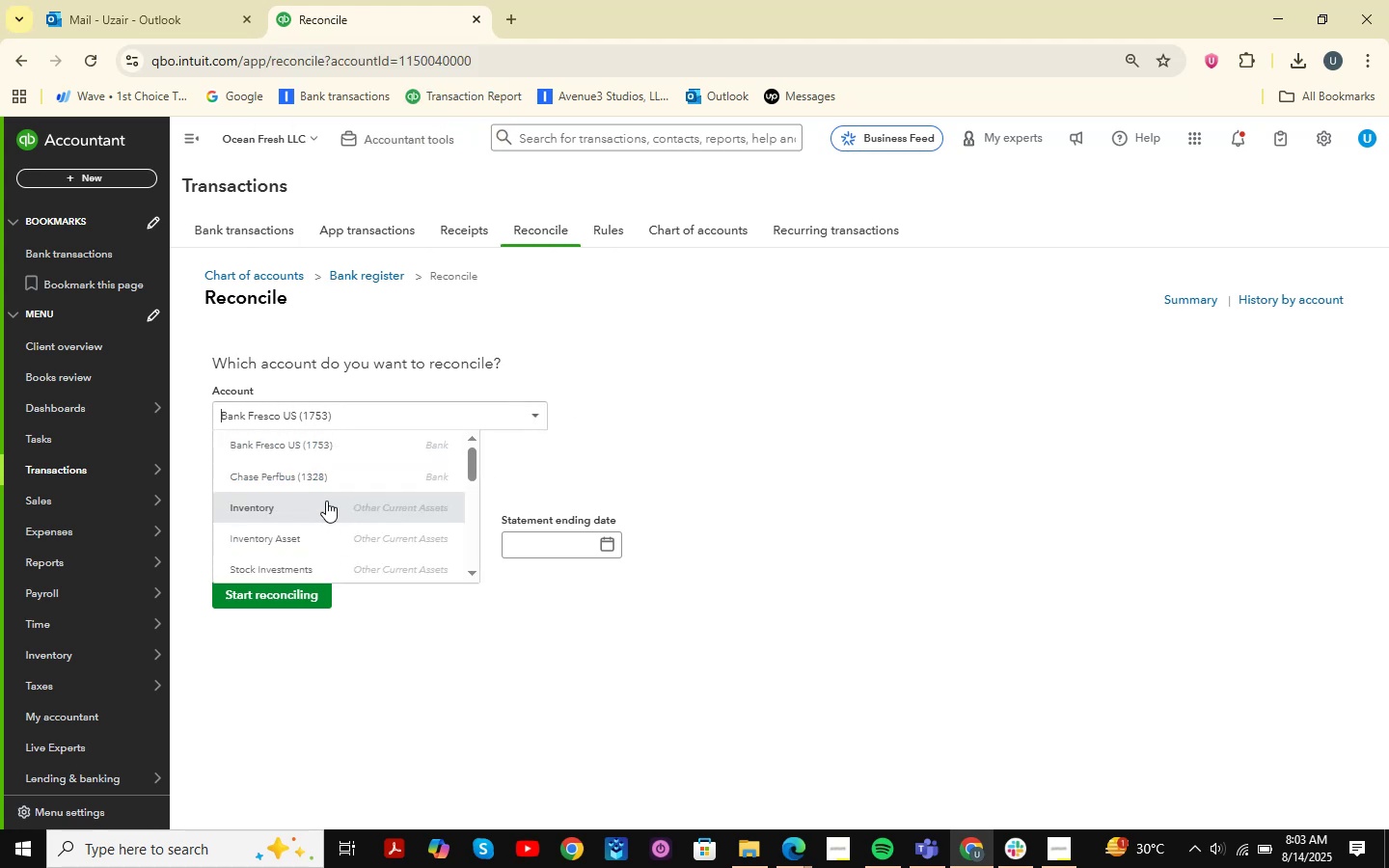 
scroll: coordinate [377, 494], scroll_direction: down, amount: 7.0
 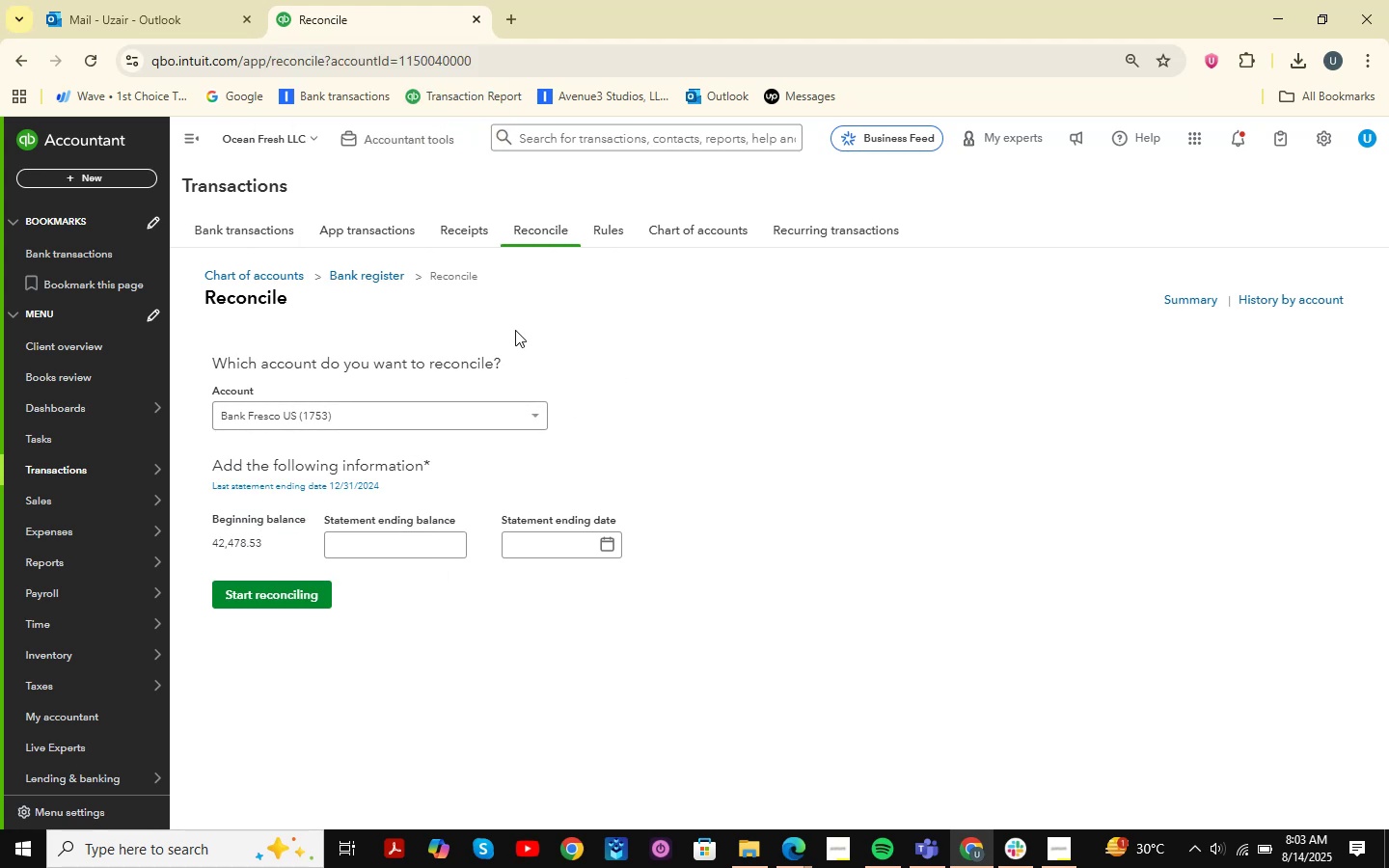 
left_click([266, 248])
 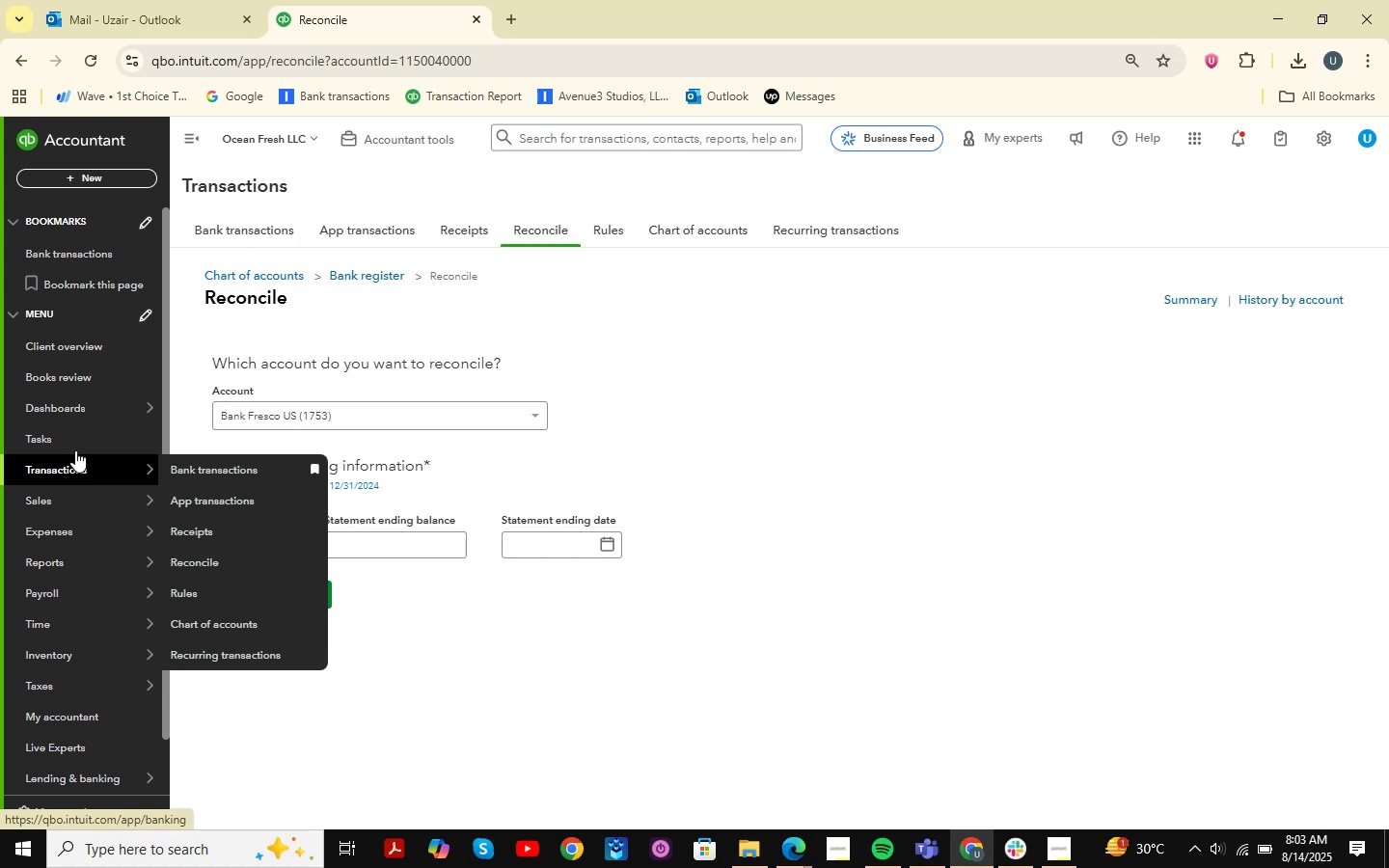 
mouse_move([133, 473])
 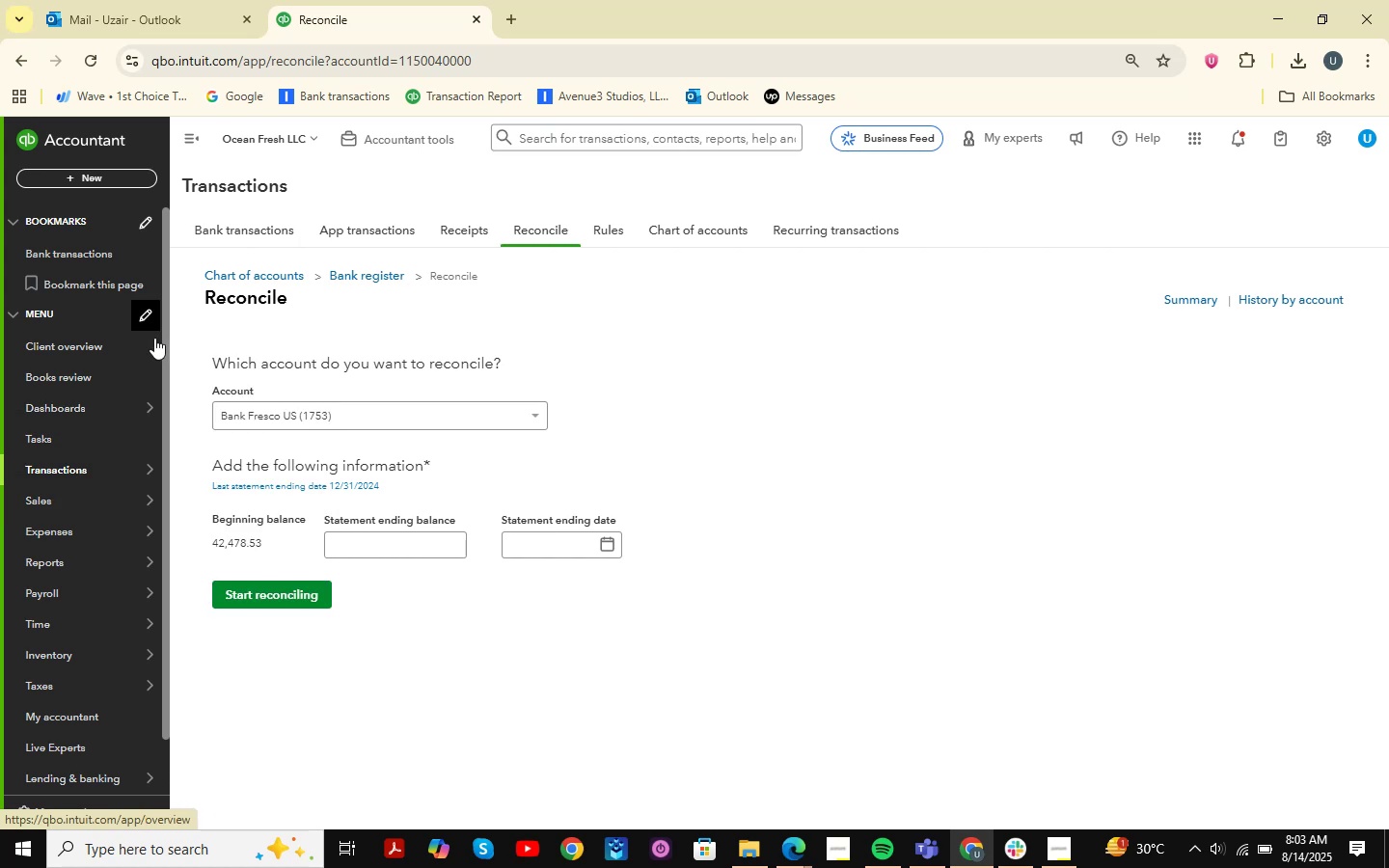 
mouse_move([153, 470])
 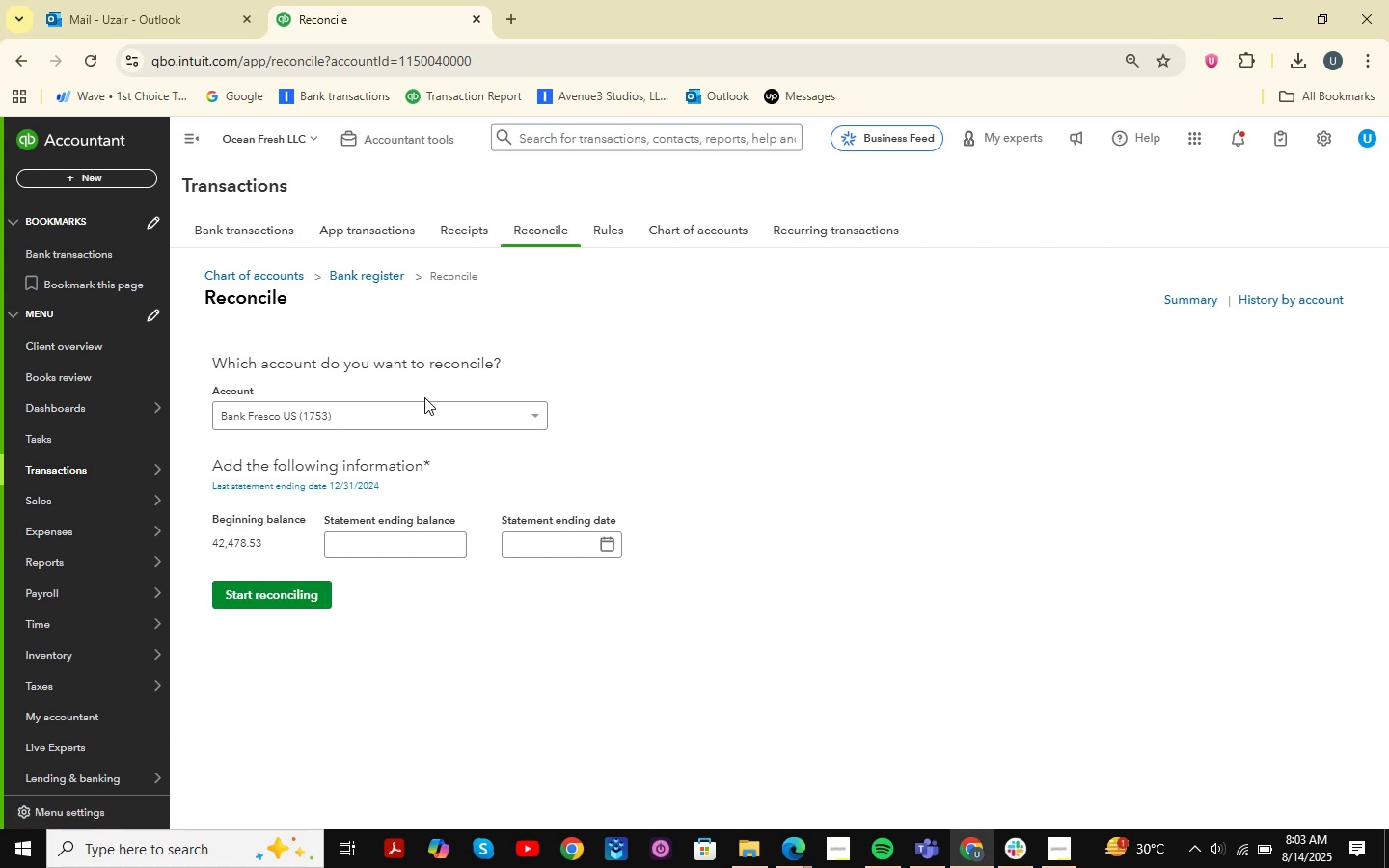 
left_click([1281, 307])
 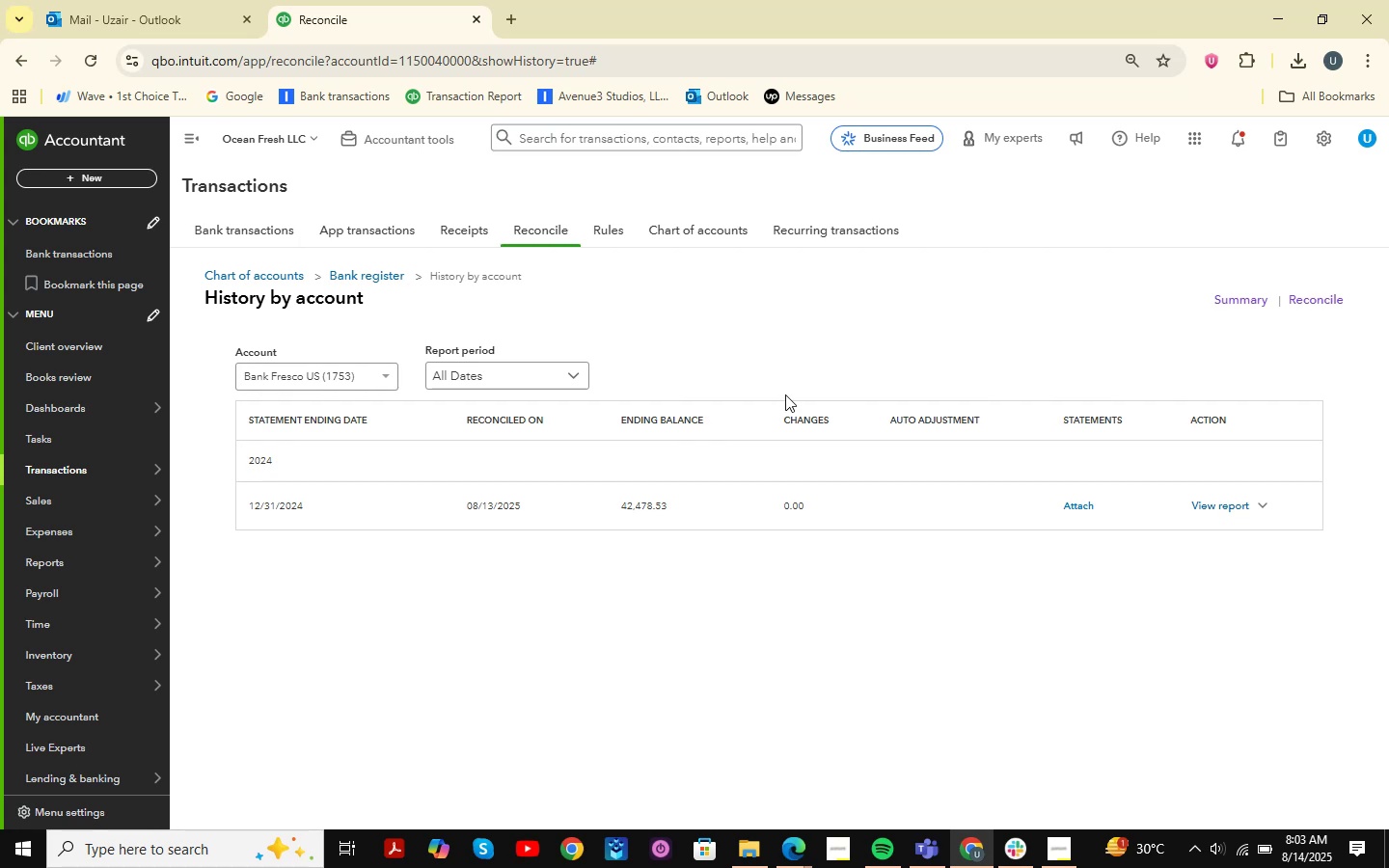 
wait(6.24)
 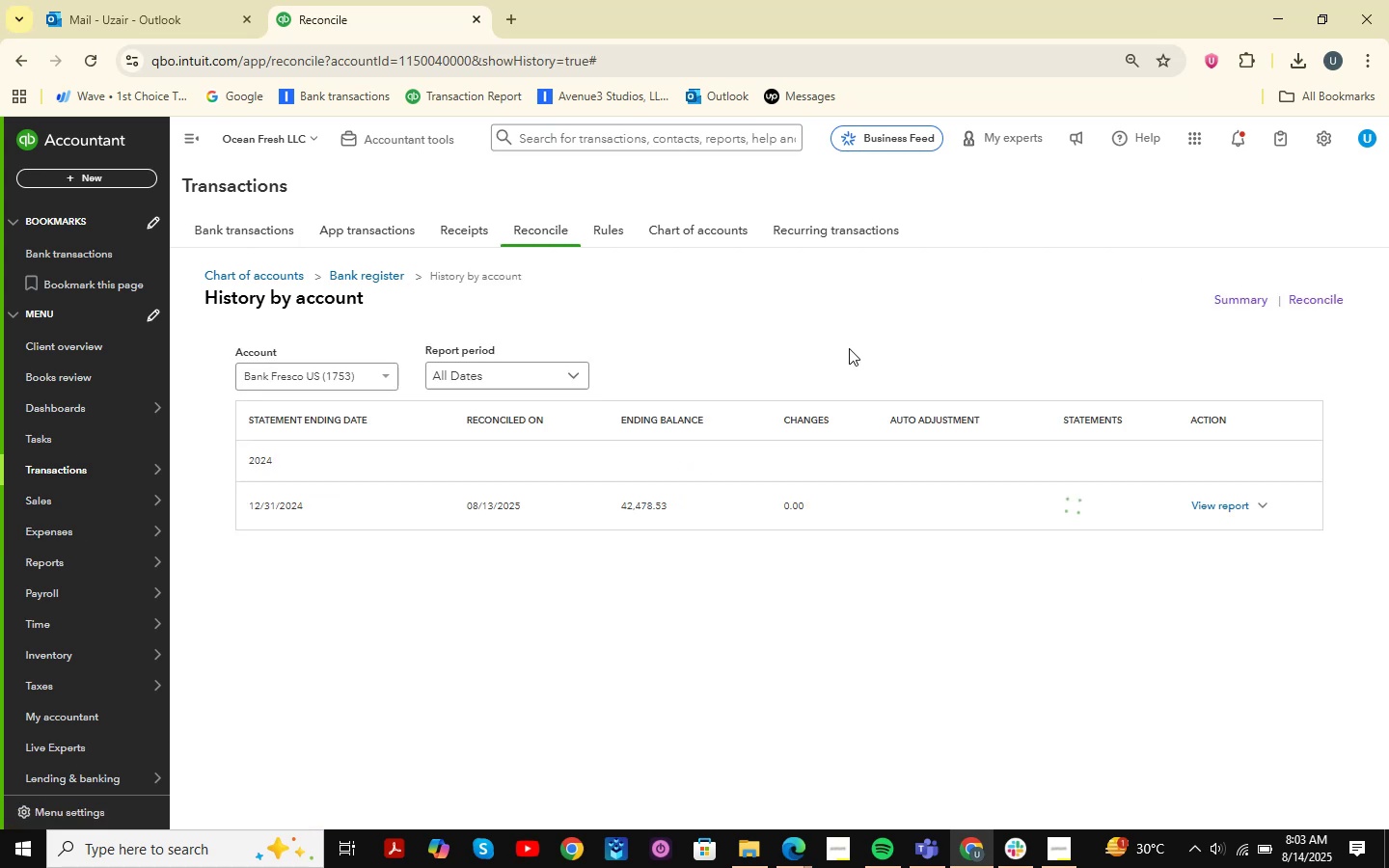 
left_click([1269, 504])
 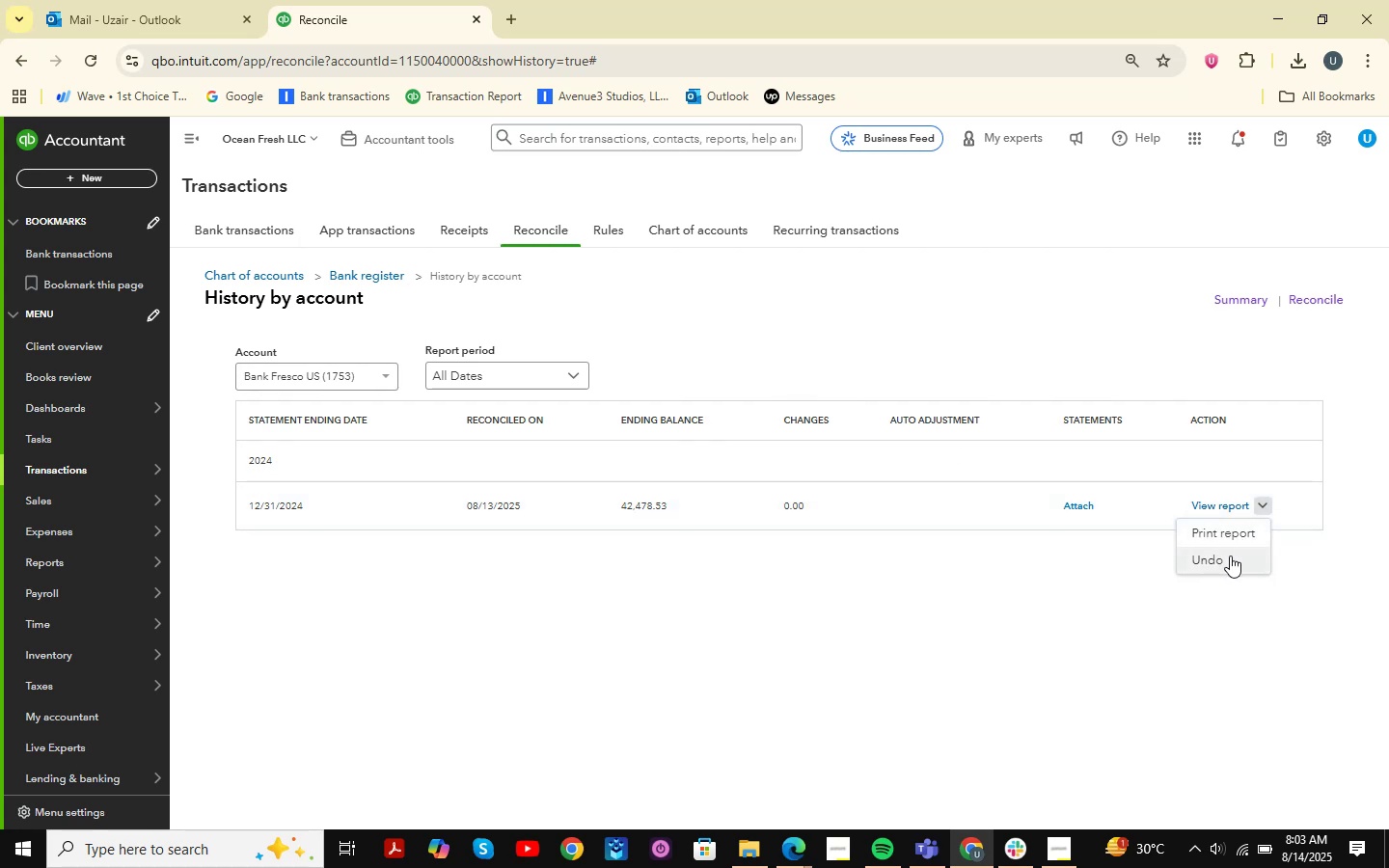 
left_click([1230, 556])
 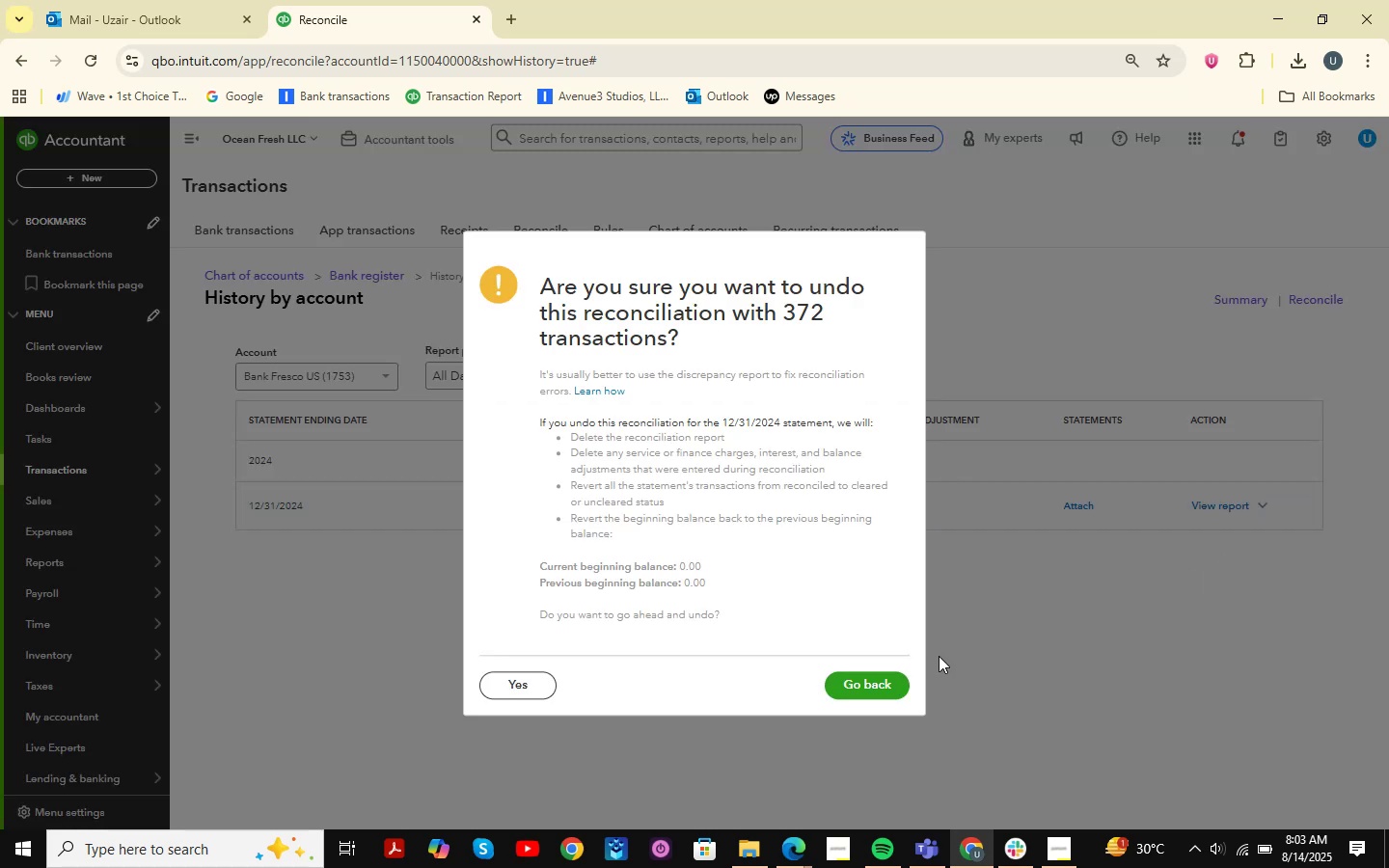 
left_click([515, 684])
 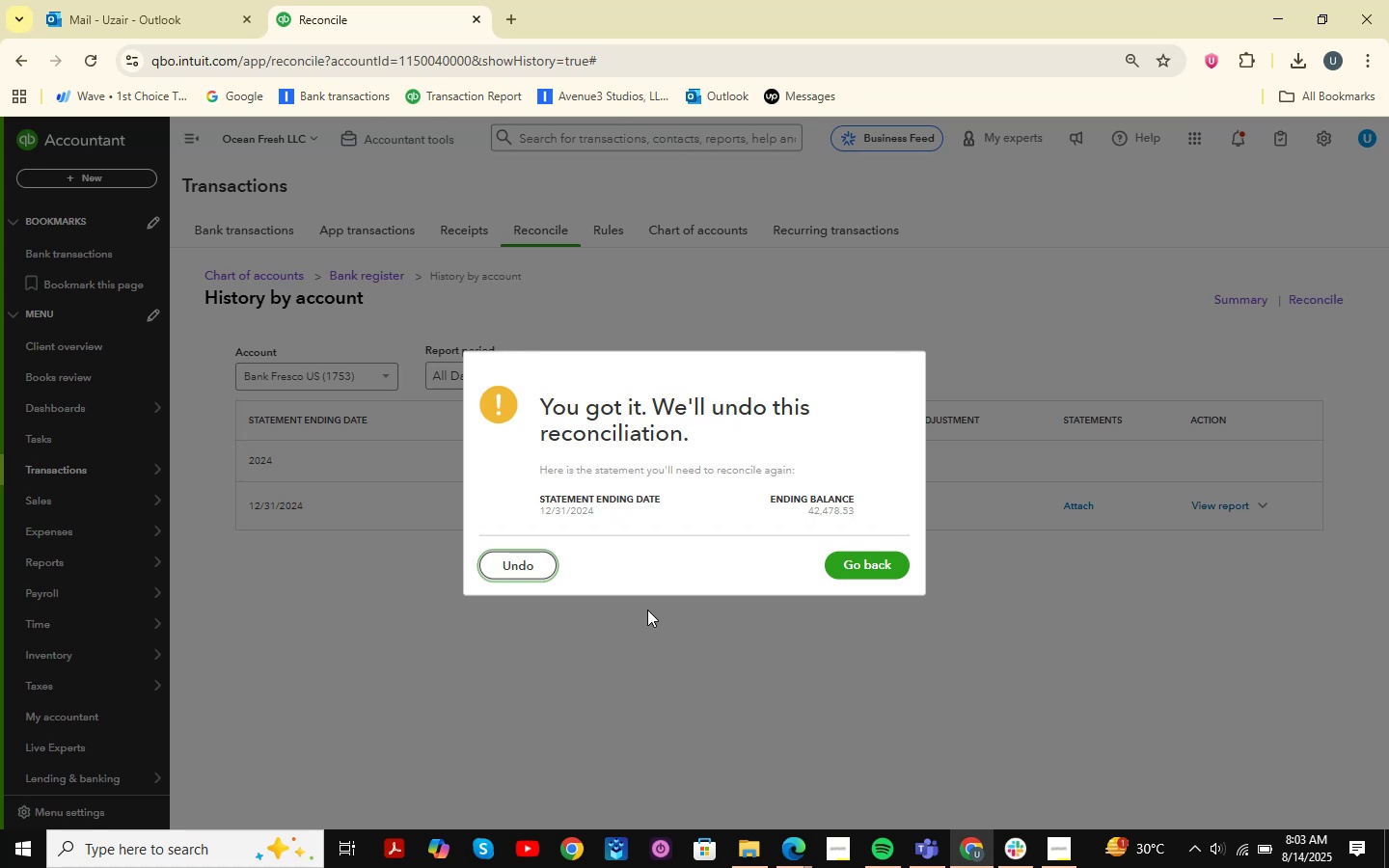 
wait(10.63)
 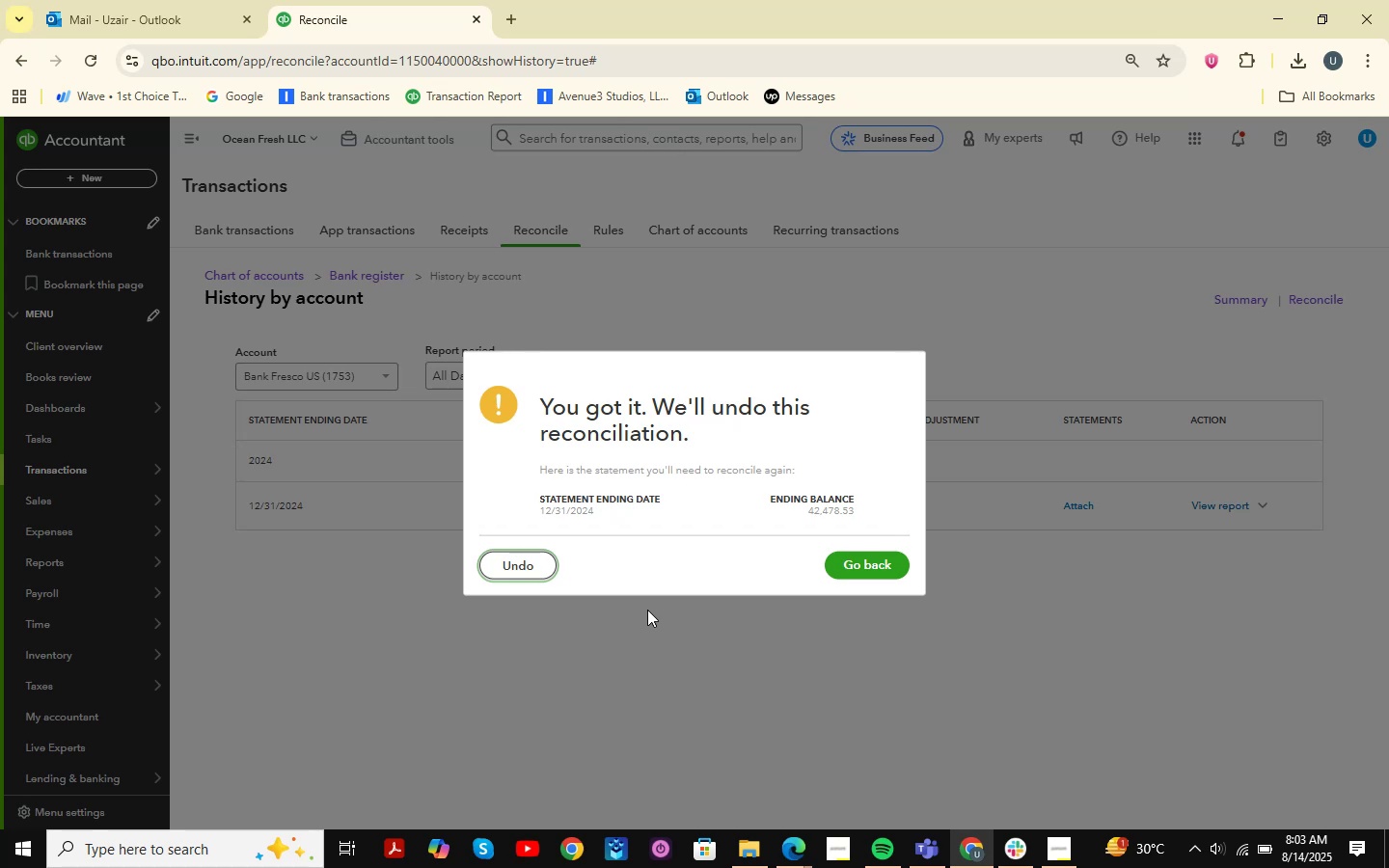 
left_click([527, 576])
 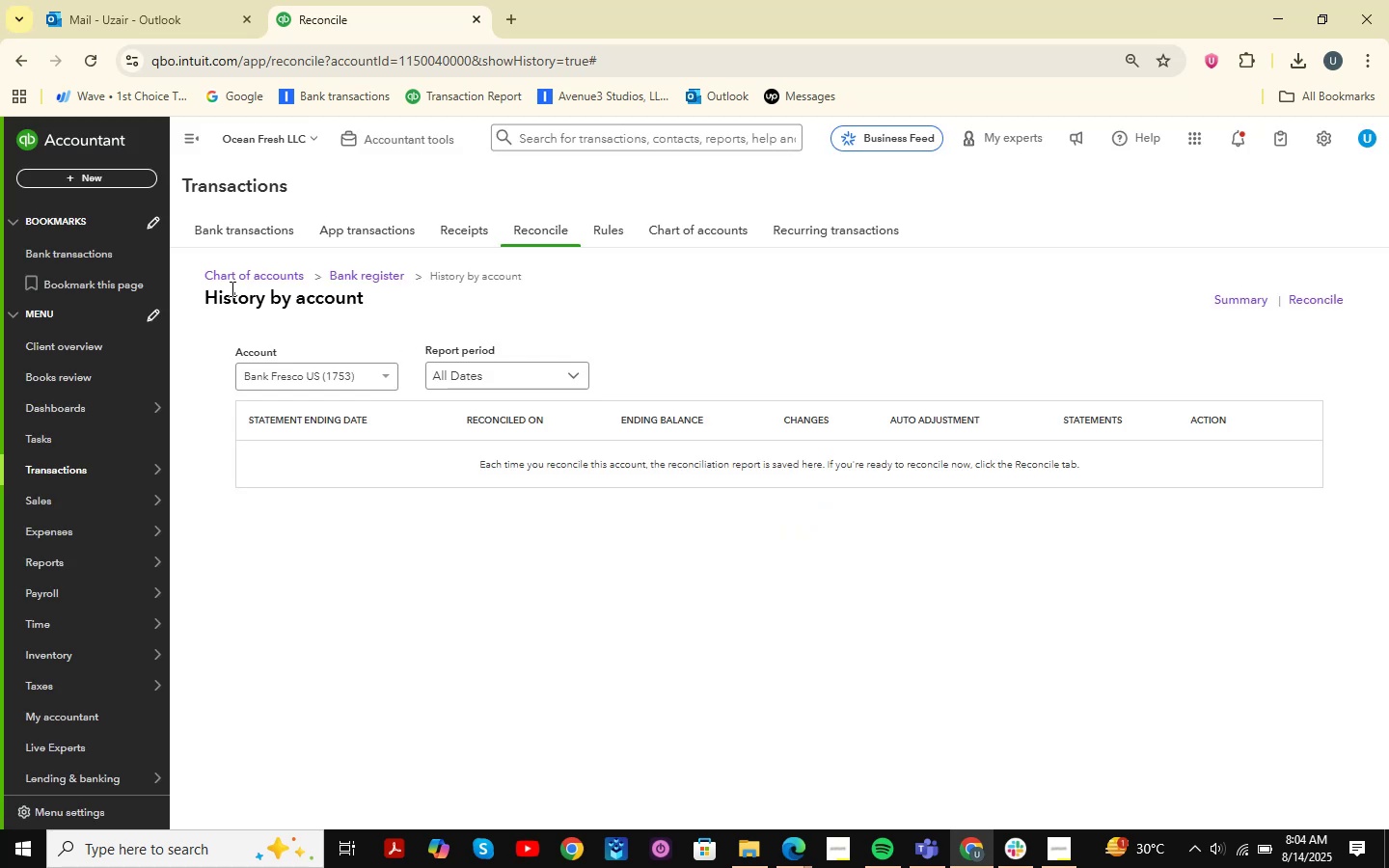 
wait(7.67)
 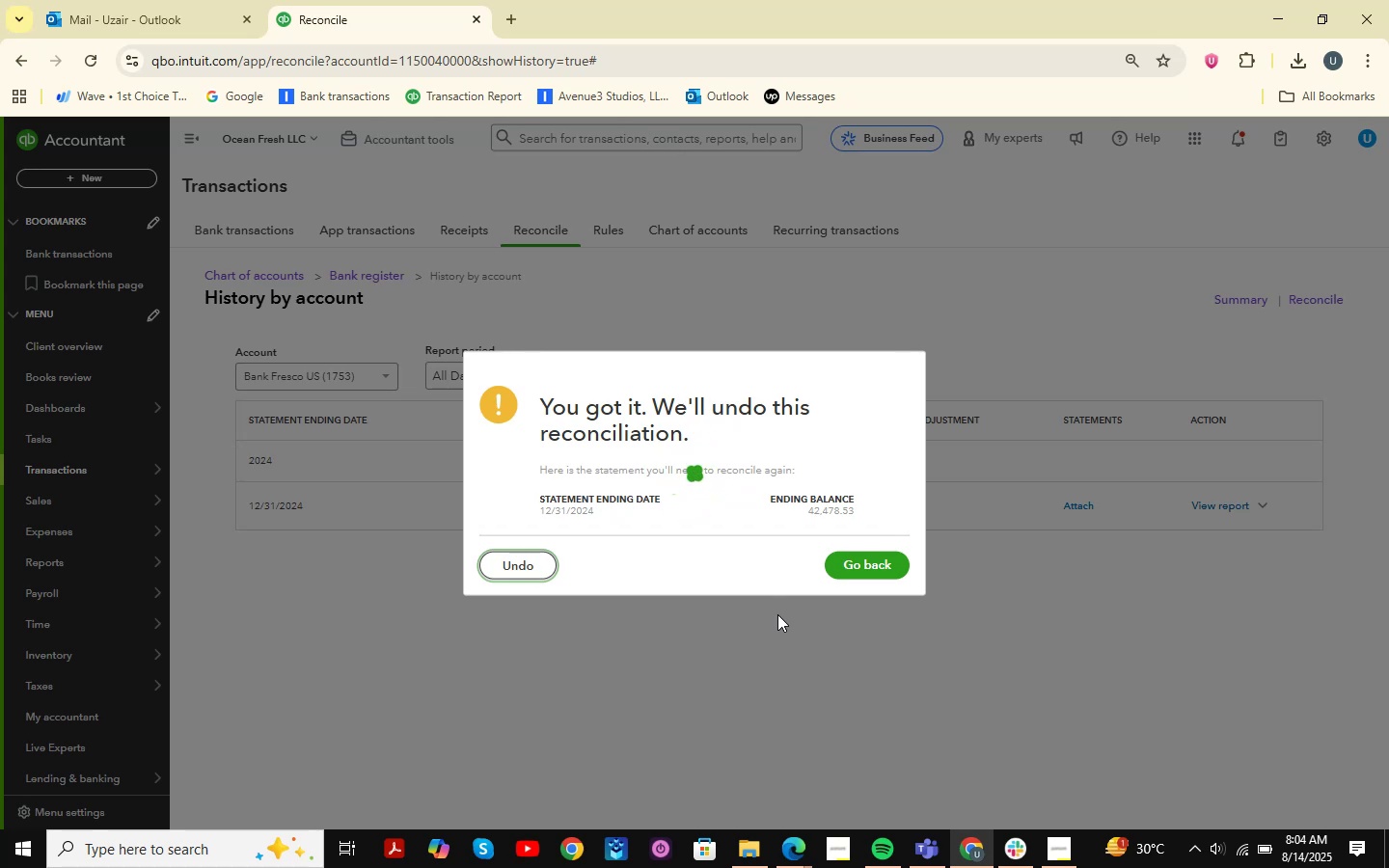 
left_click([13, 64])
 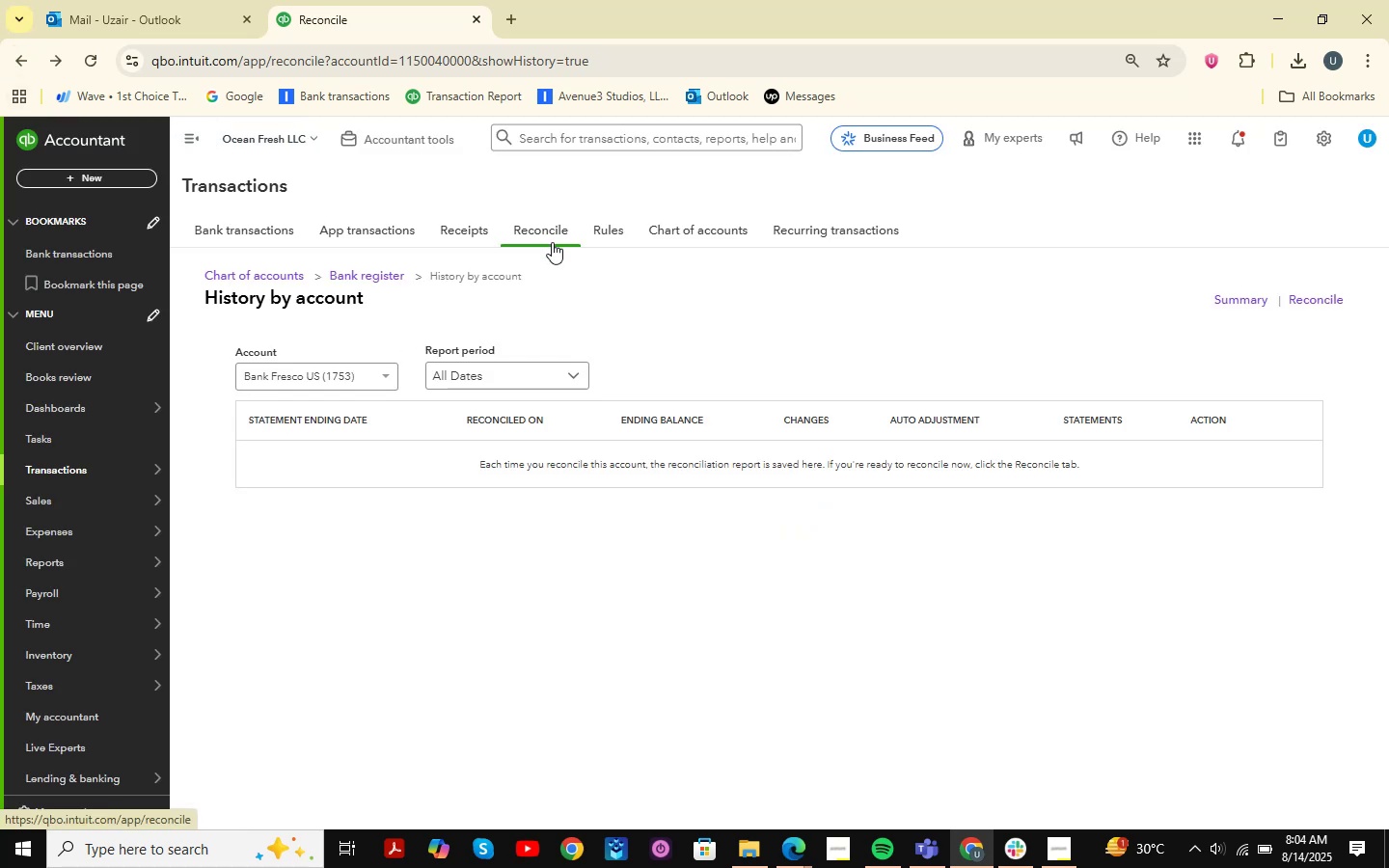 
double_click([358, 377])
 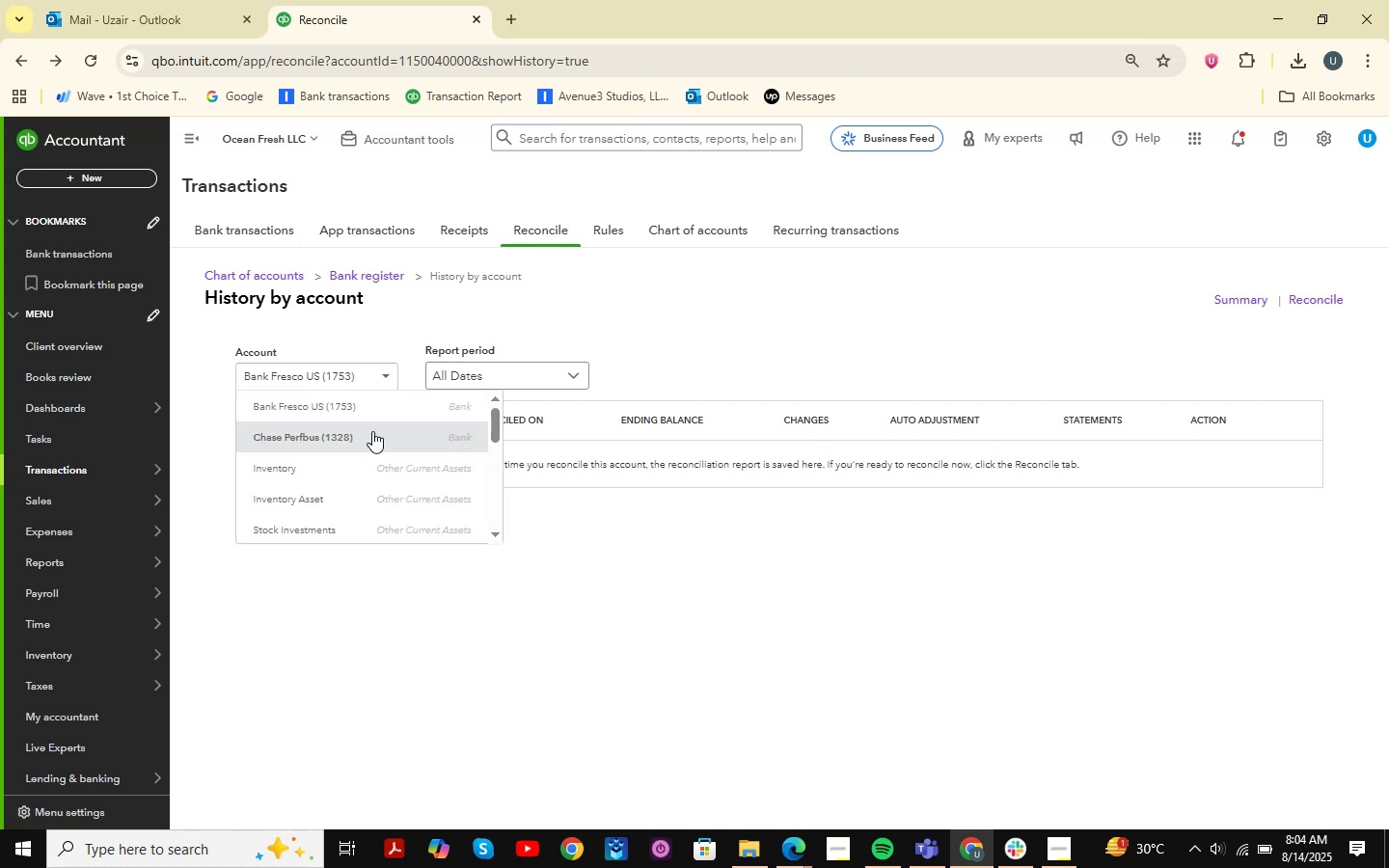 
left_click([372, 432])
 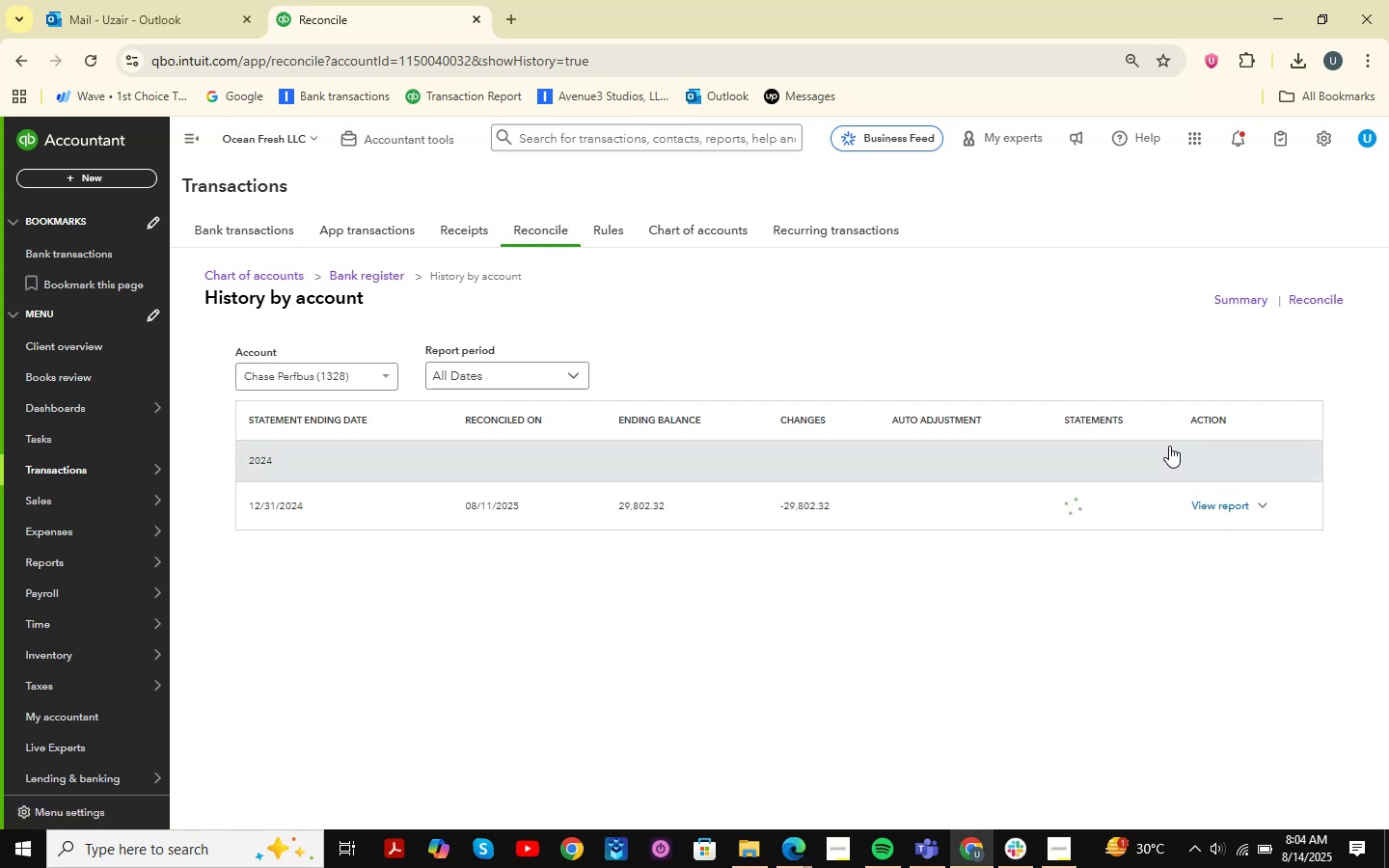 
left_click([1264, 509])
 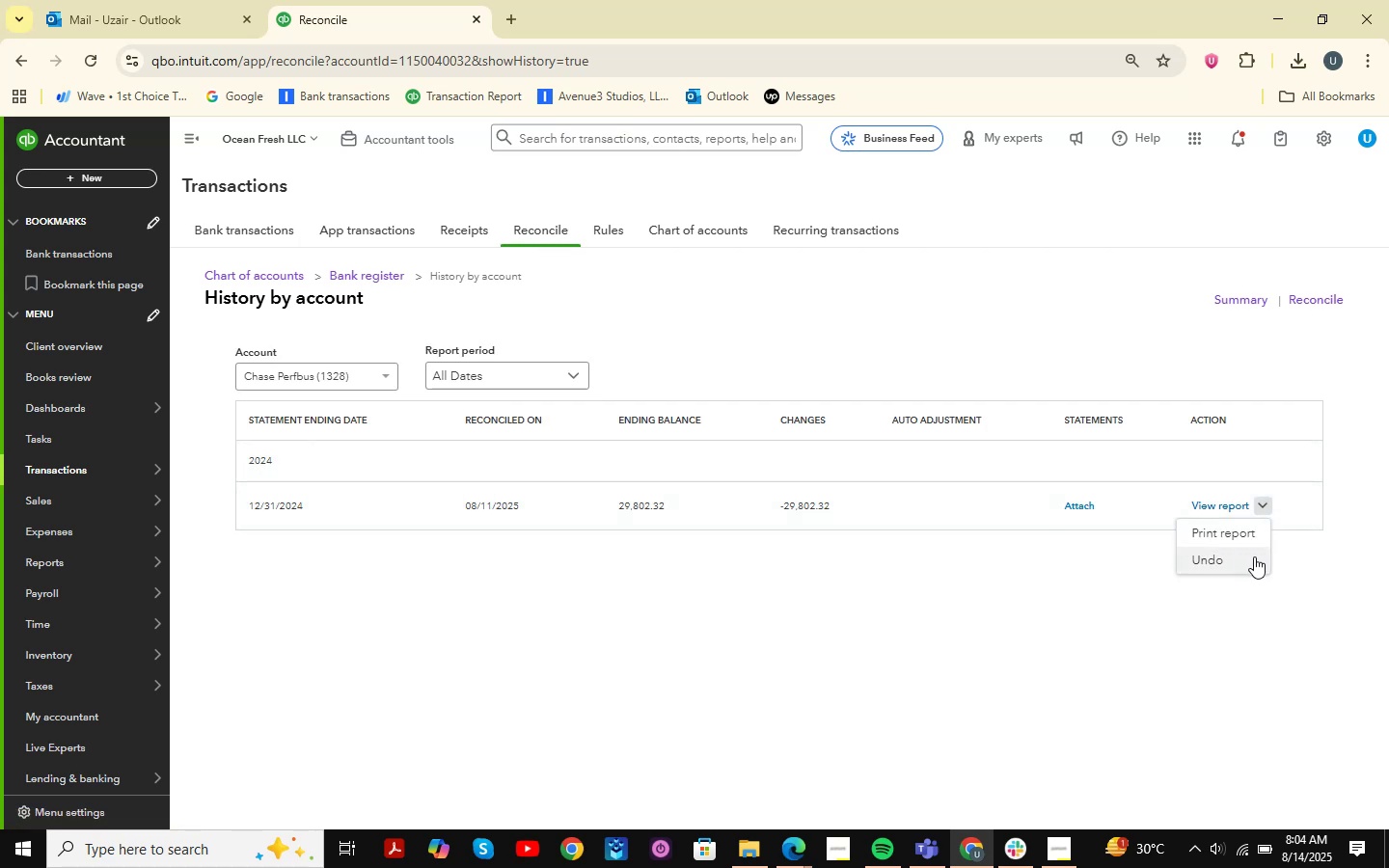 
left_click([1254, 556])
 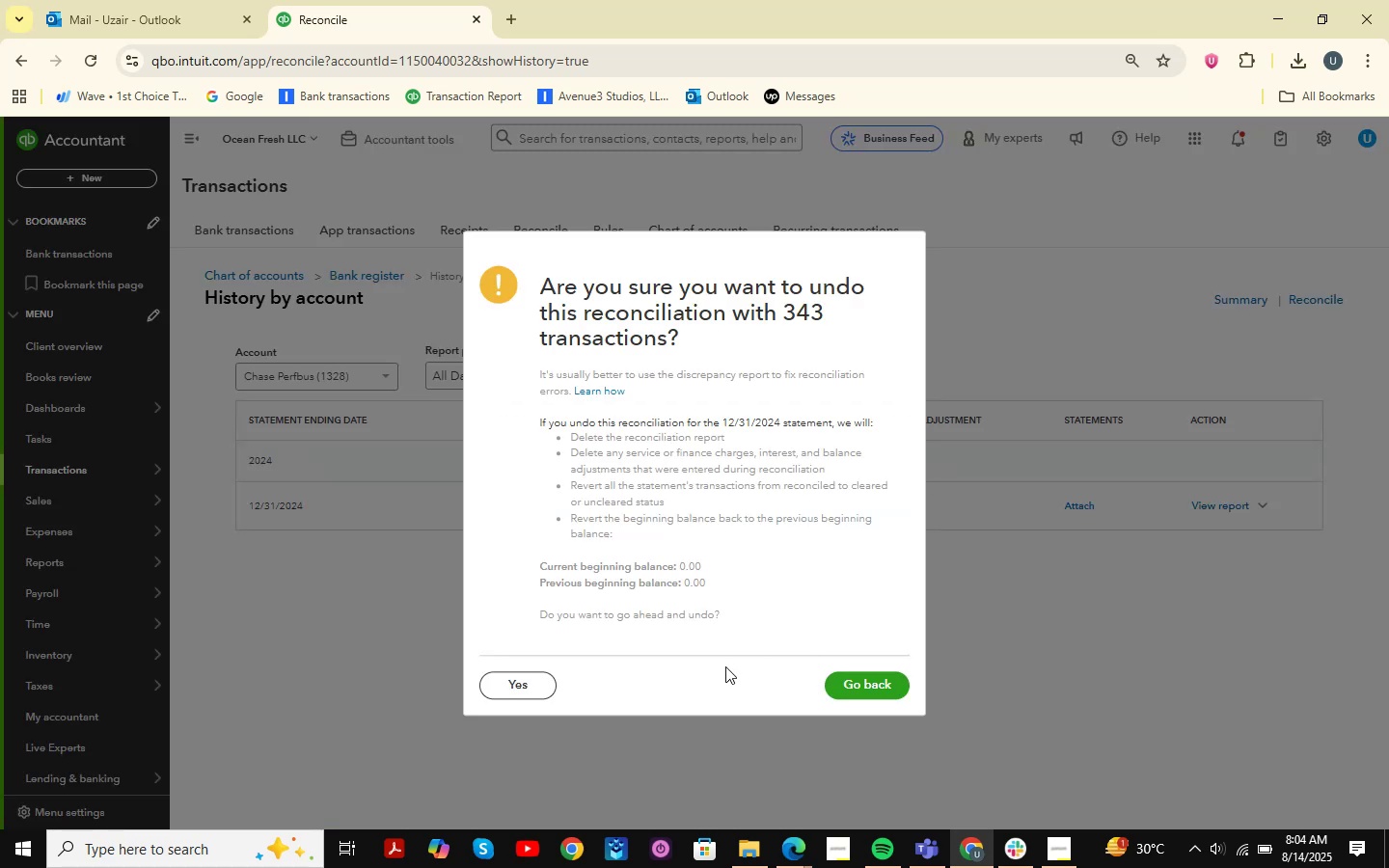 
left_click([534, 686])
 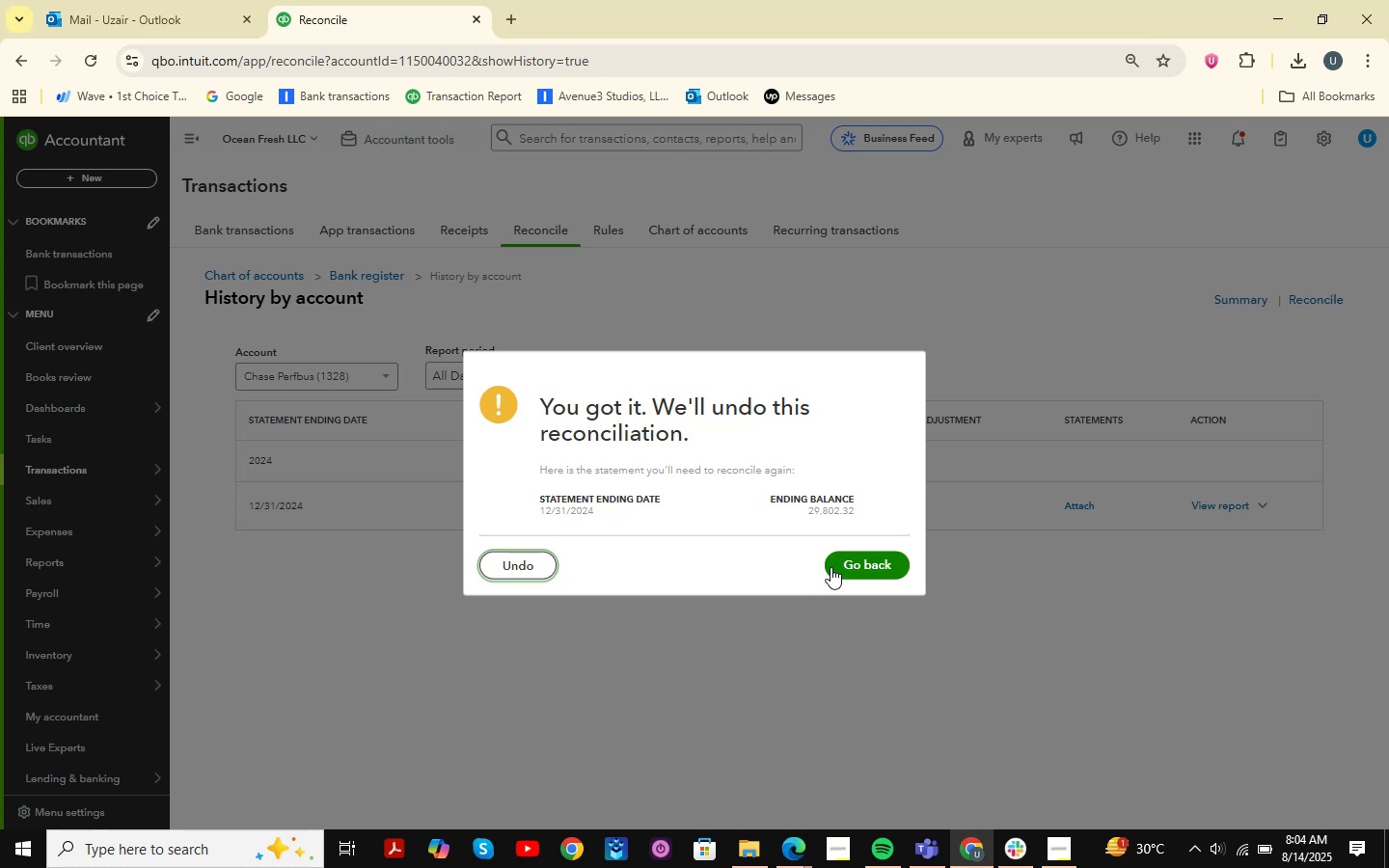 
left_click([507, 564])
 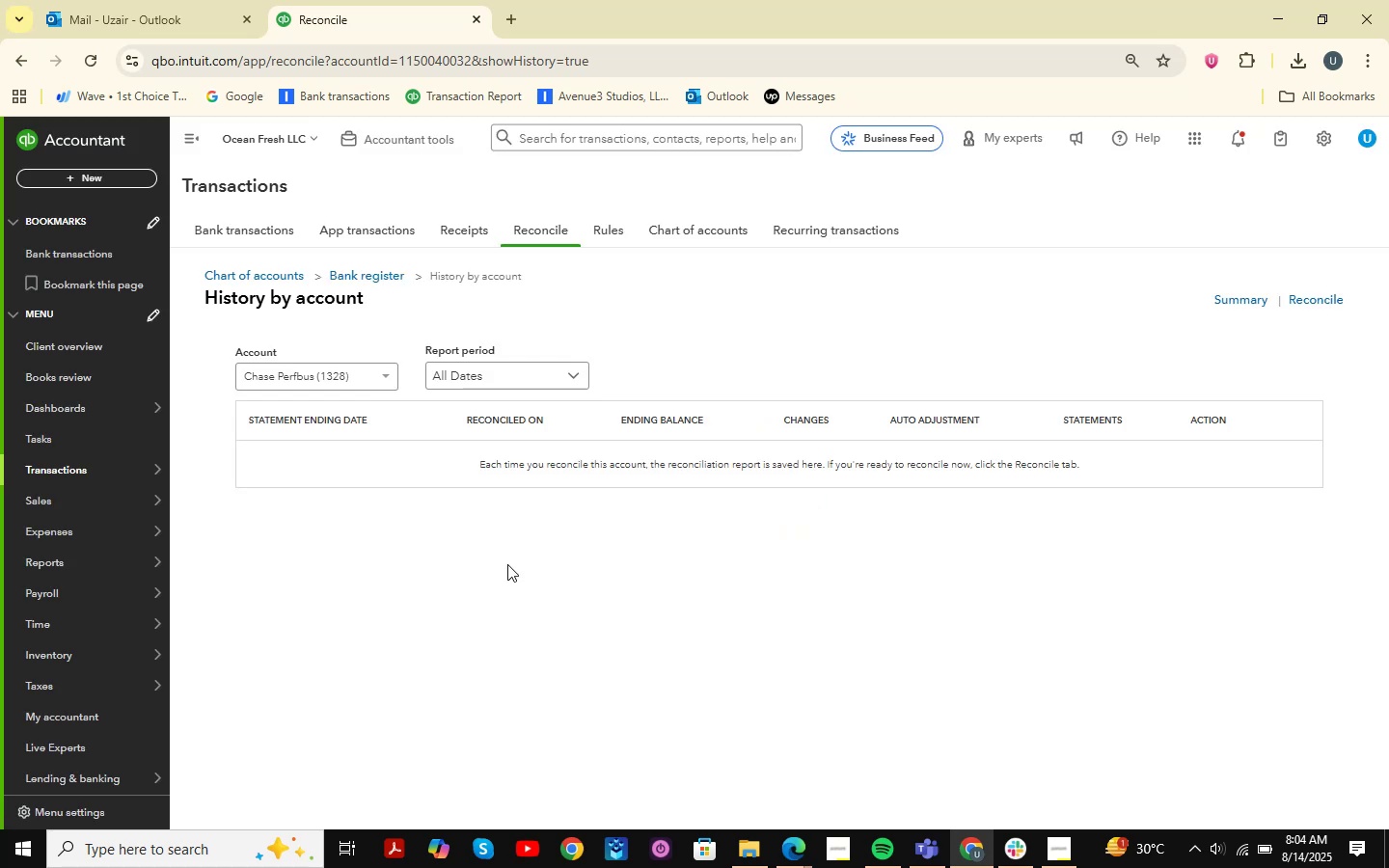 
left_click([801, 851])
 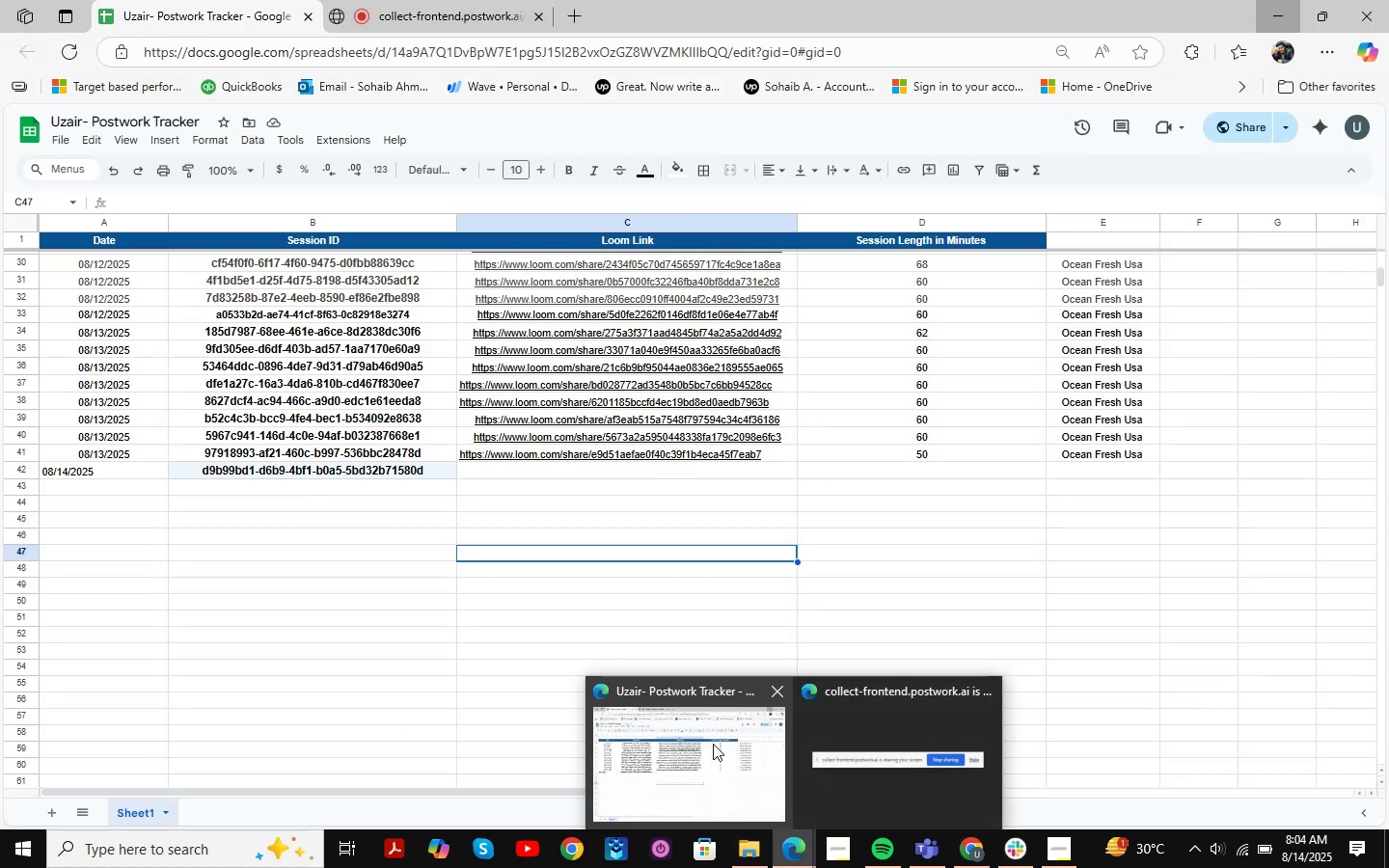 
left_click([713, 744])
 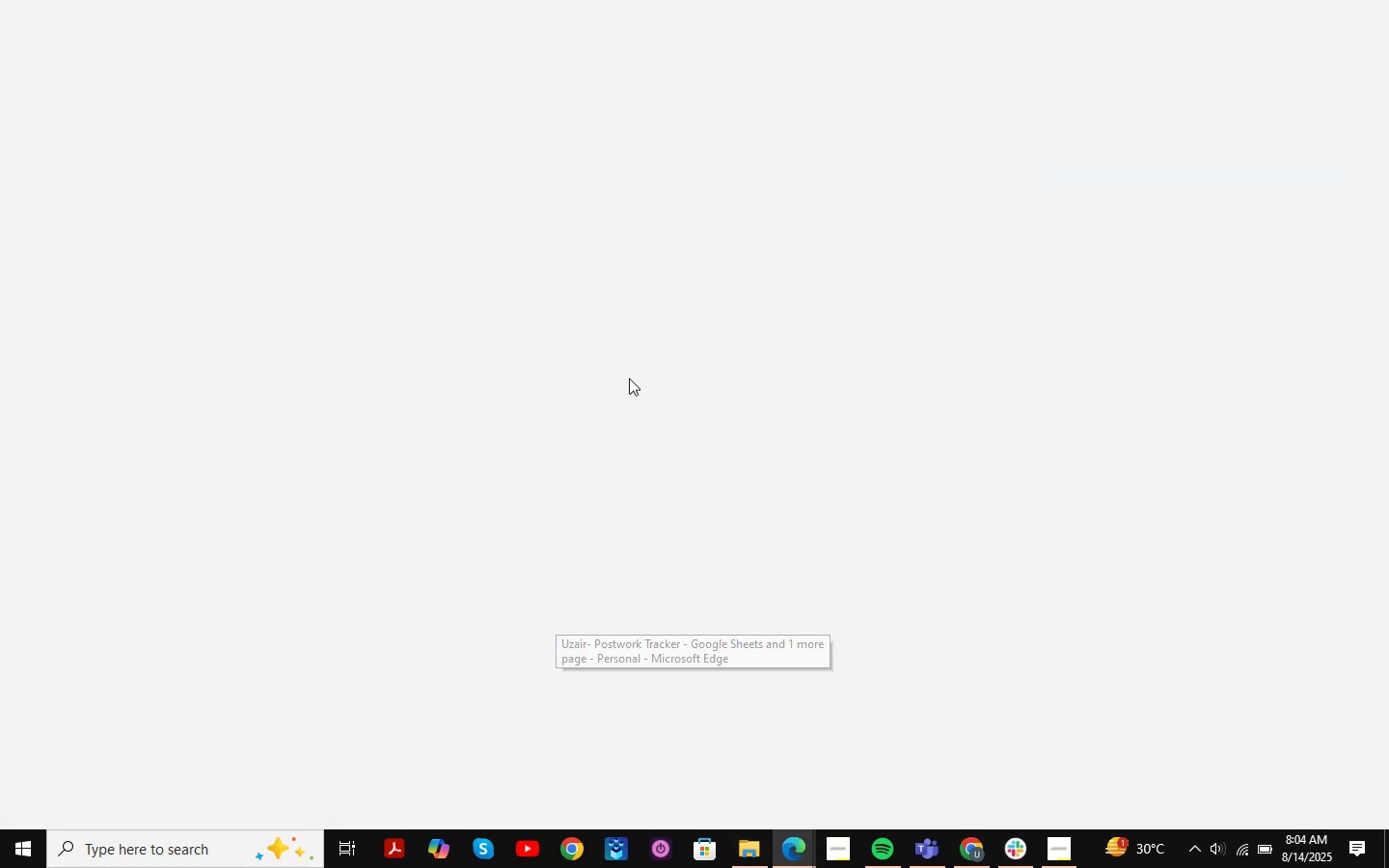 
left_click([416, 0])
 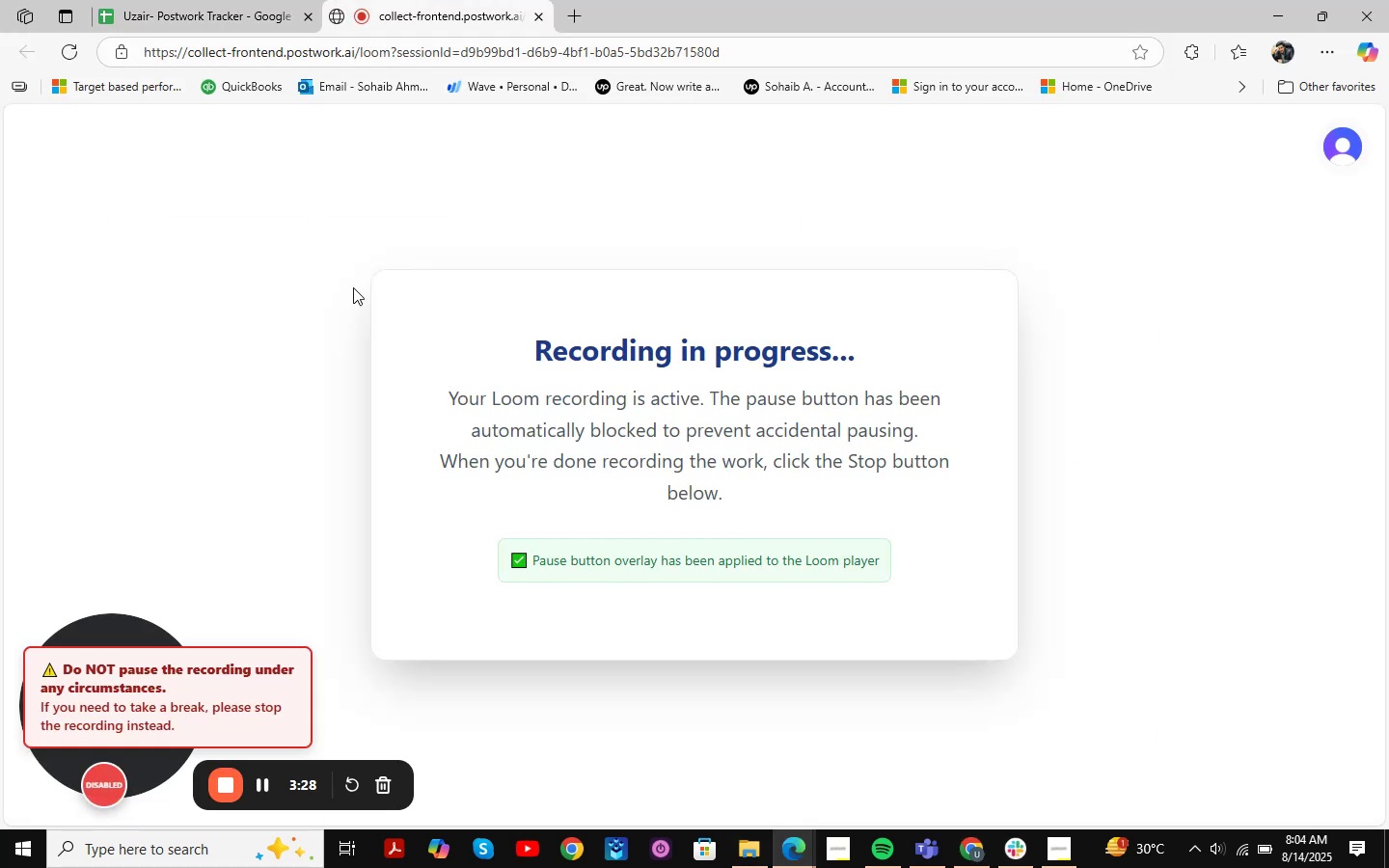 
left_click([225, 0])
 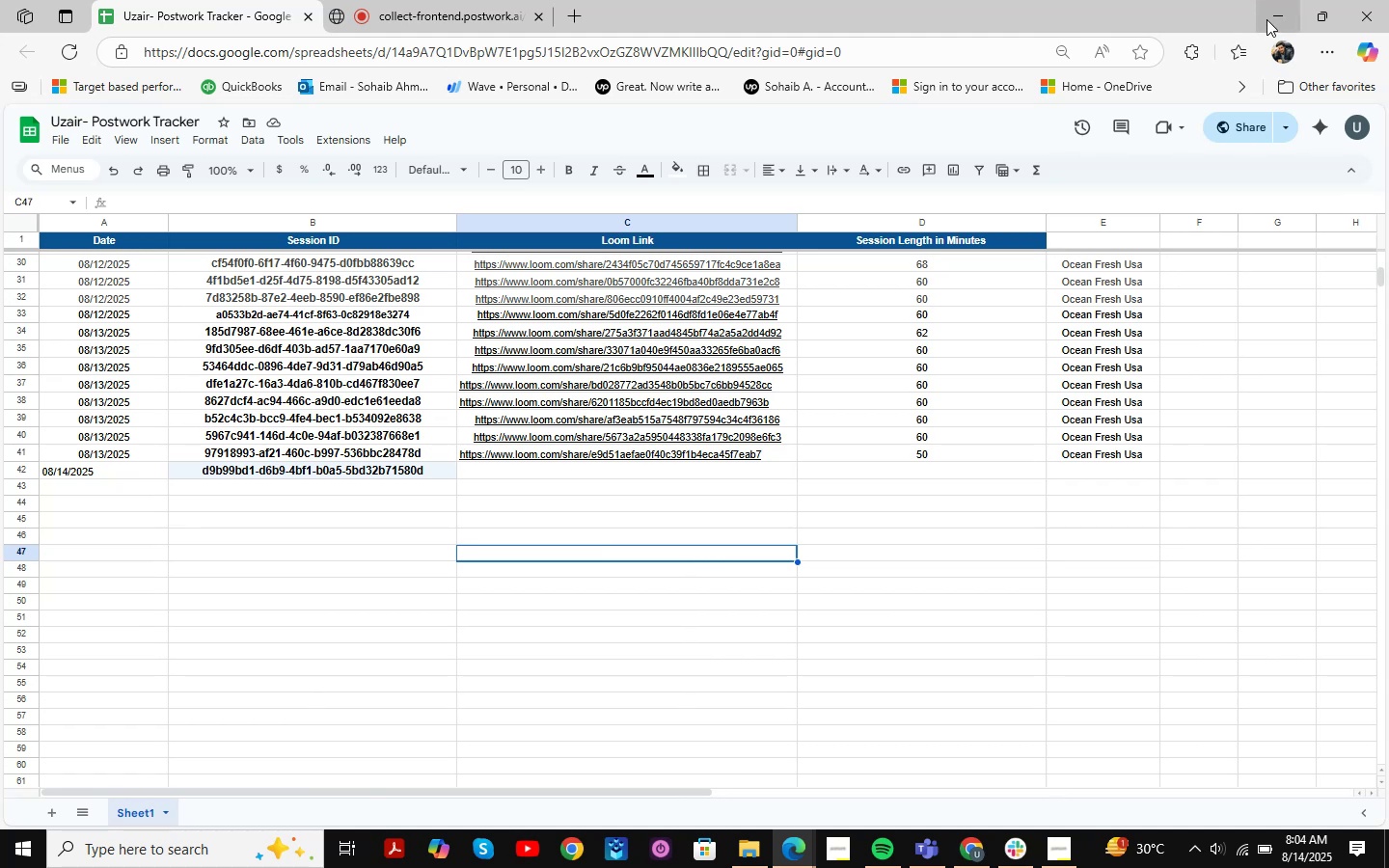 
scroll: coordinate [1135, 434], scroll_direction: up, amount: 6.0
 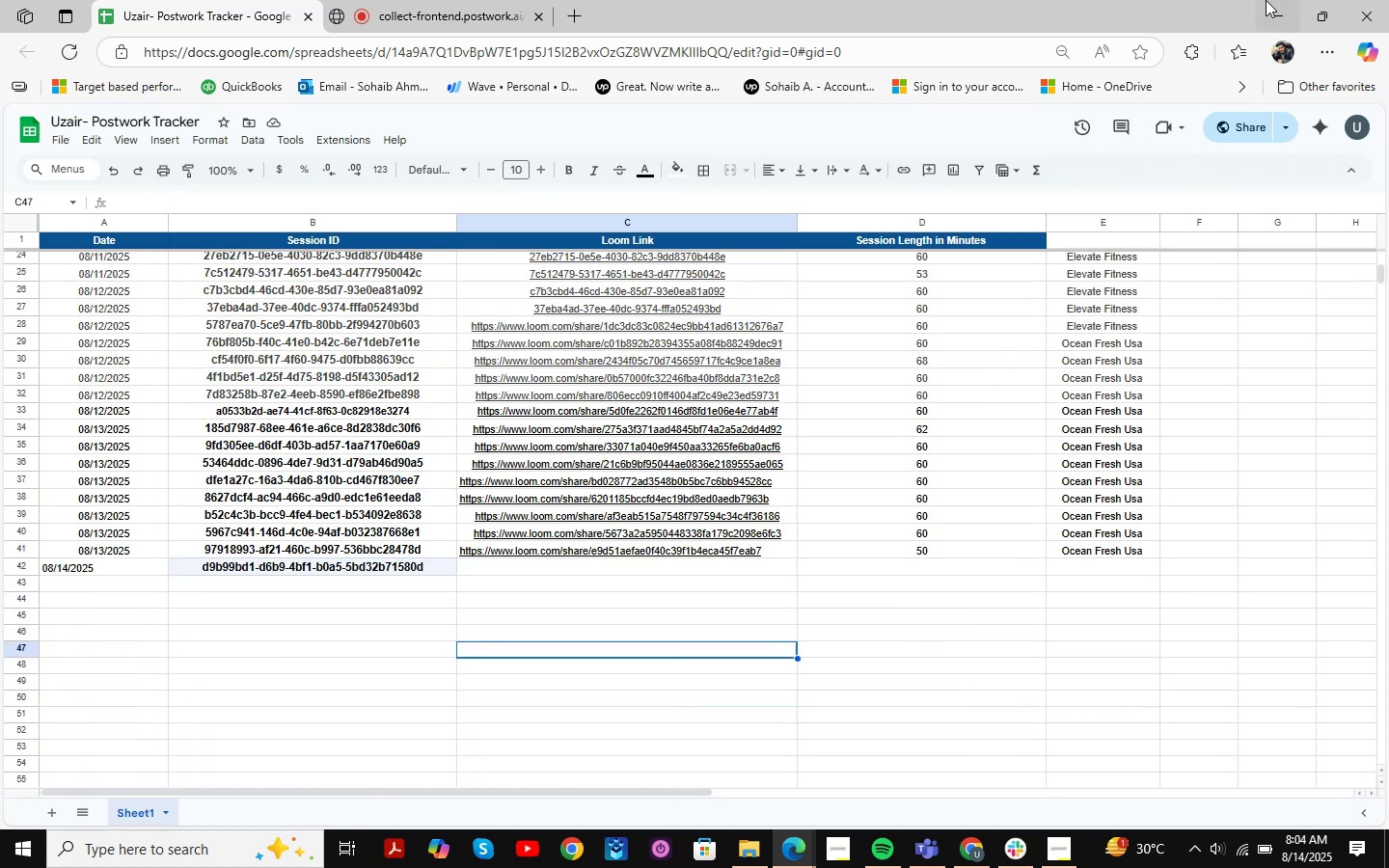 
left_click([1266, 0])
 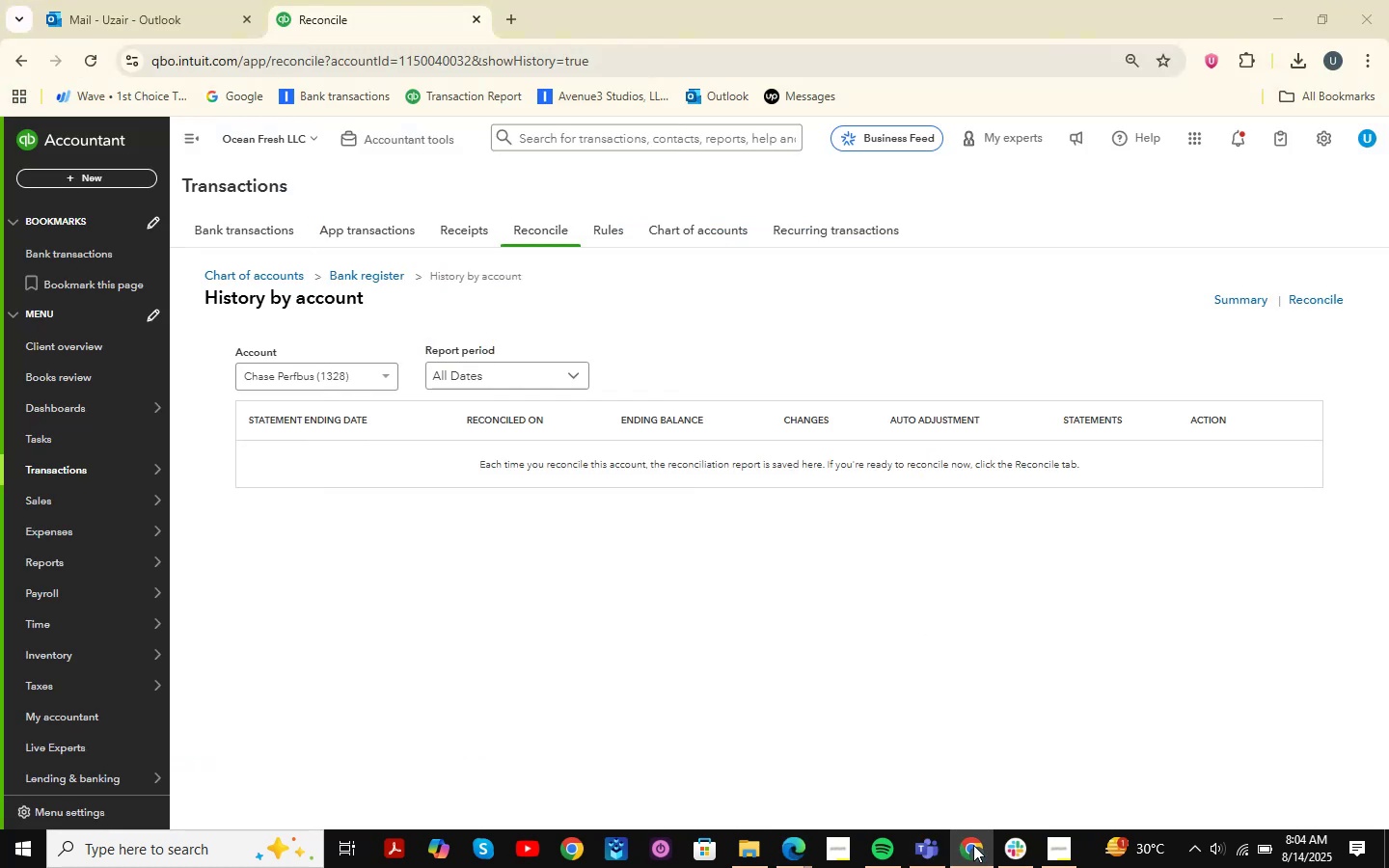 
double_click([973, 845])
 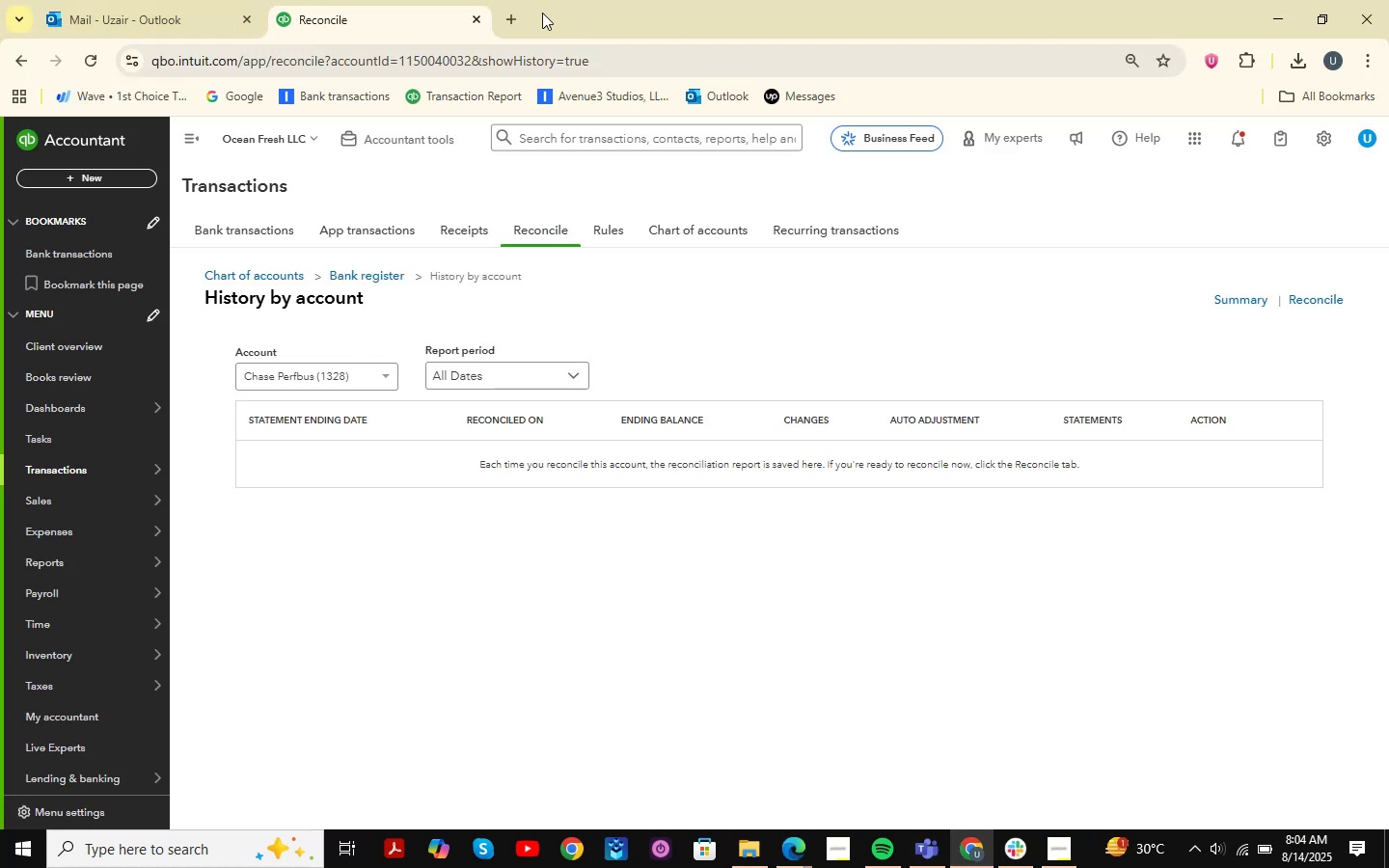 
left_click([523, 20])
 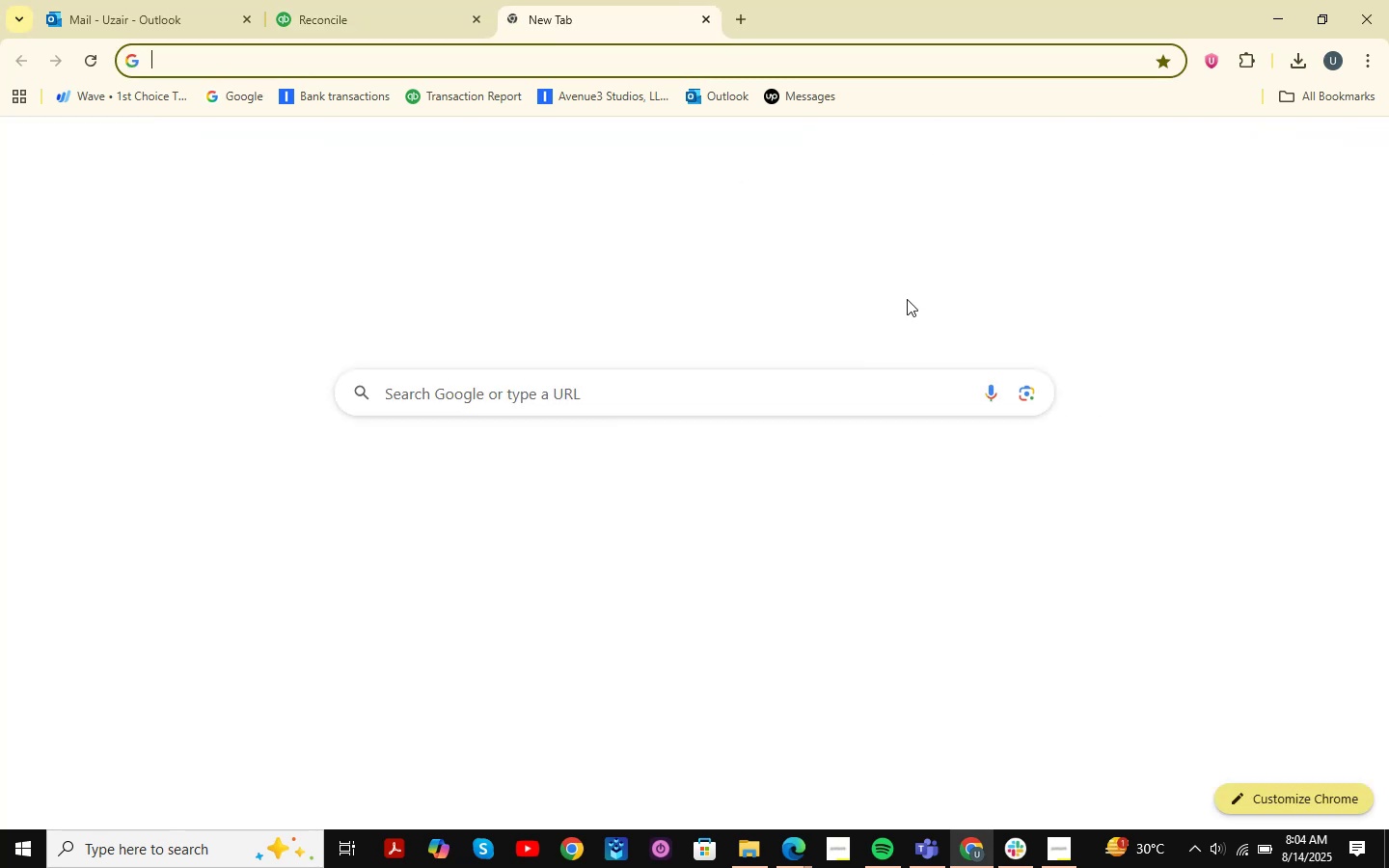 
type(chat)
 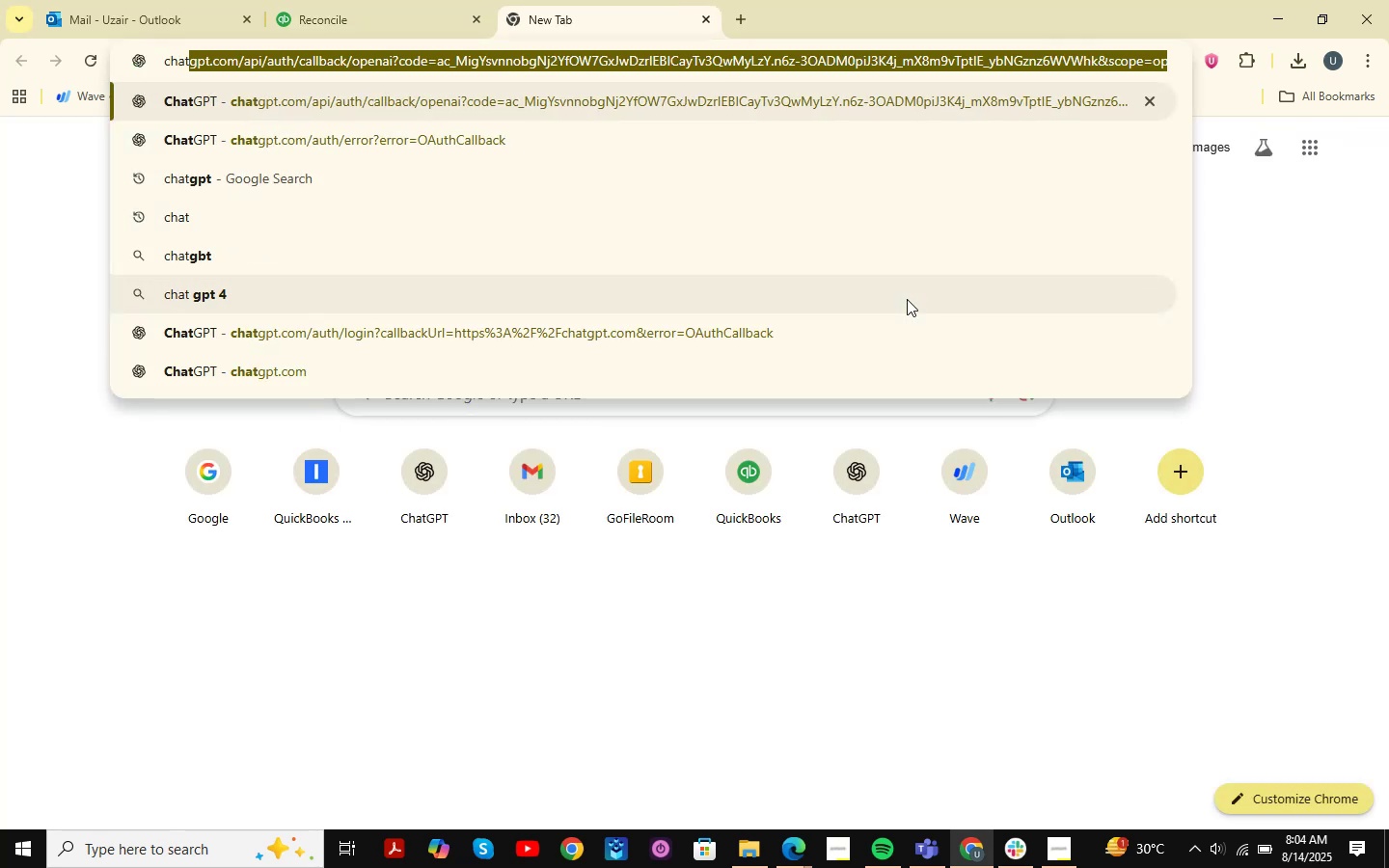 
key(Enter)
 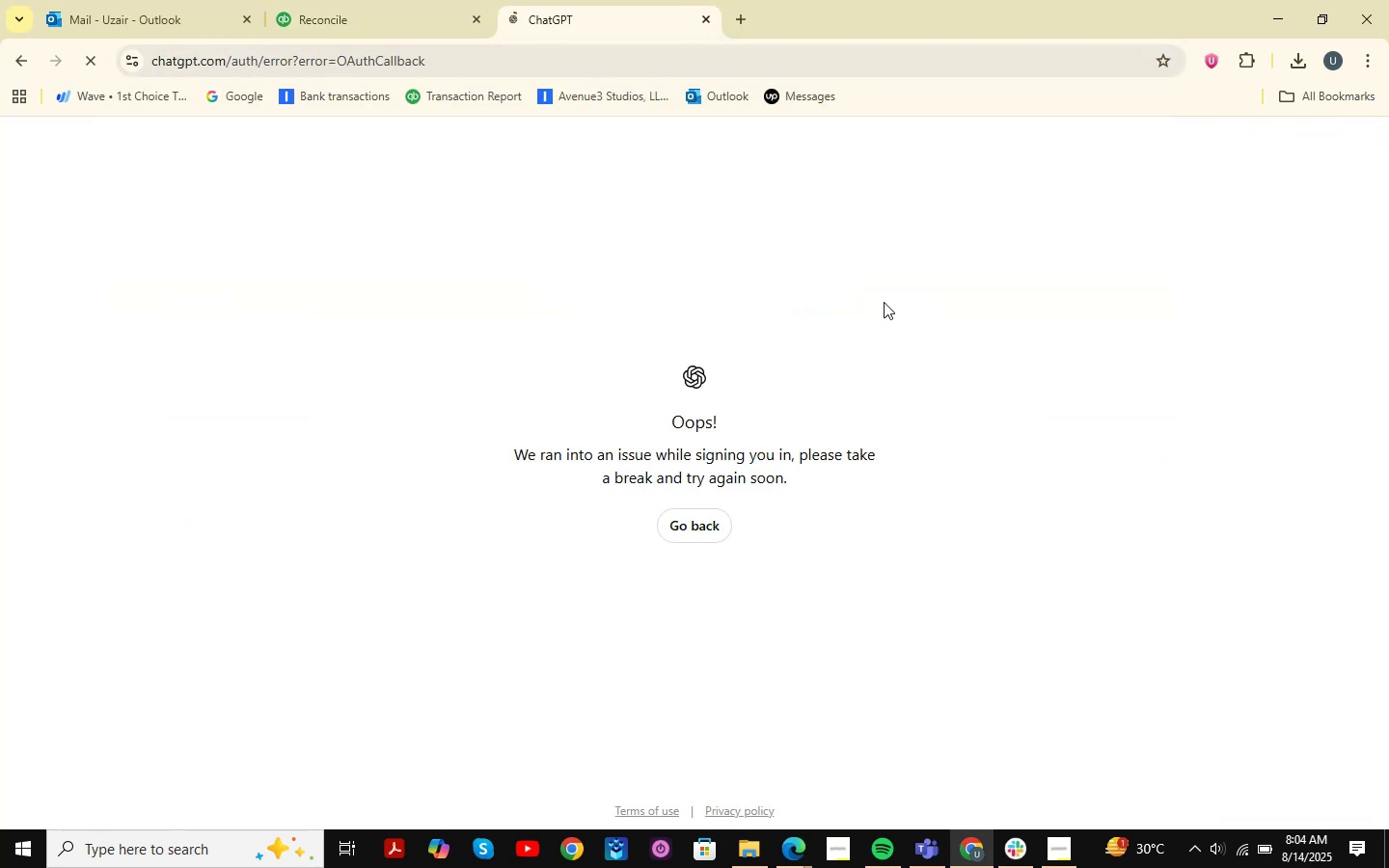 
left_click([694, 531])
 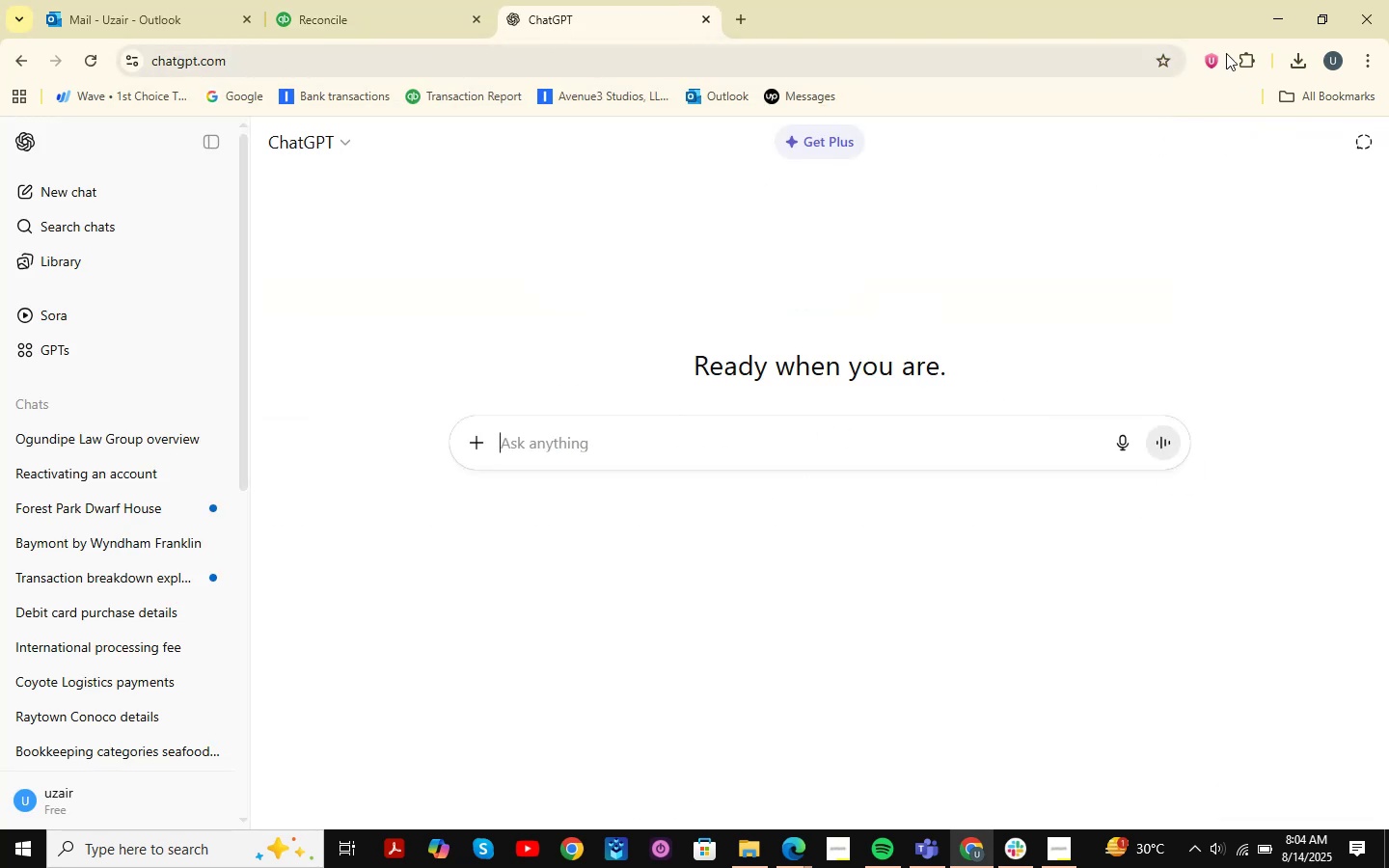 
left_click([314, 0])
 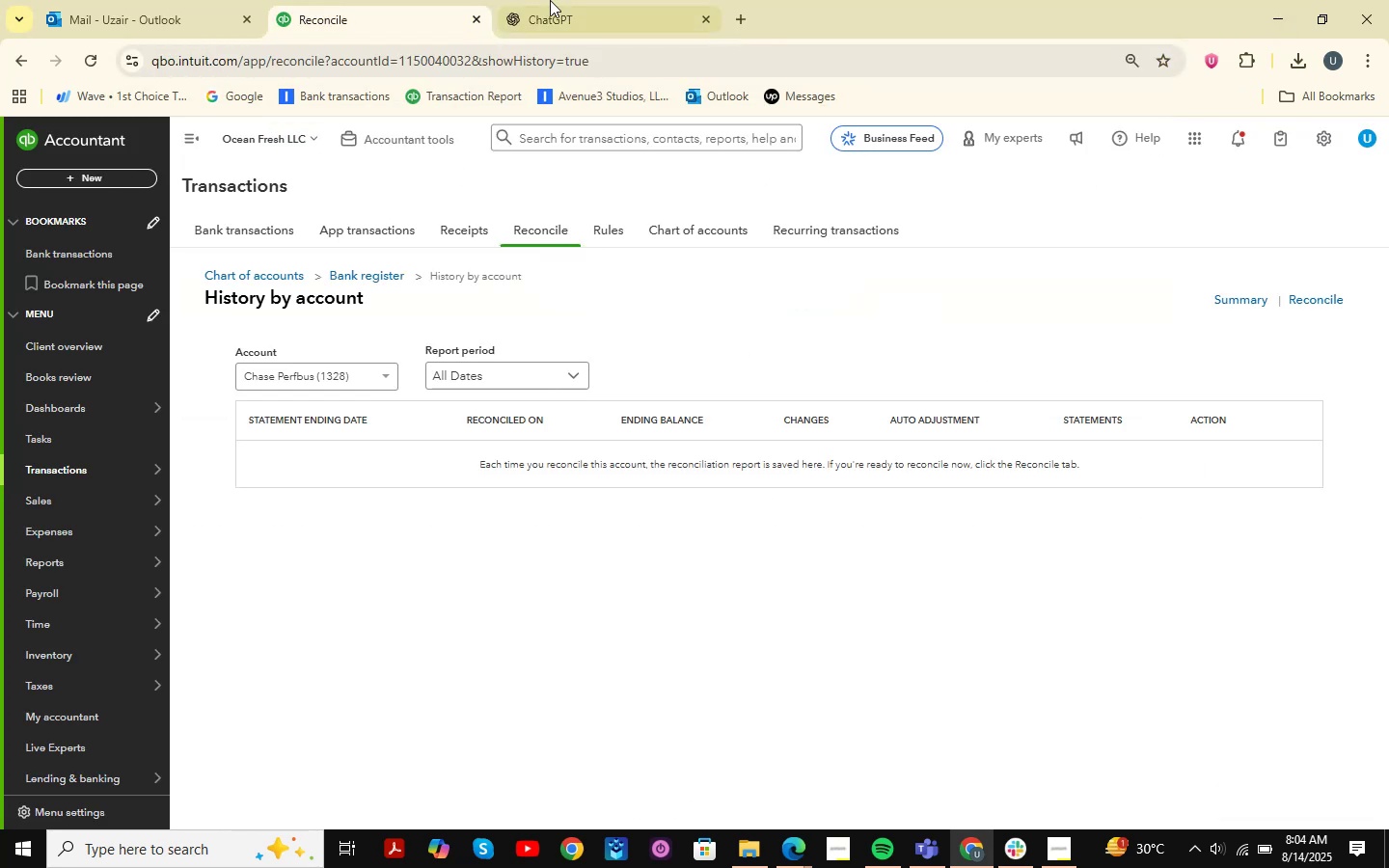 
left_click([549, 0])
 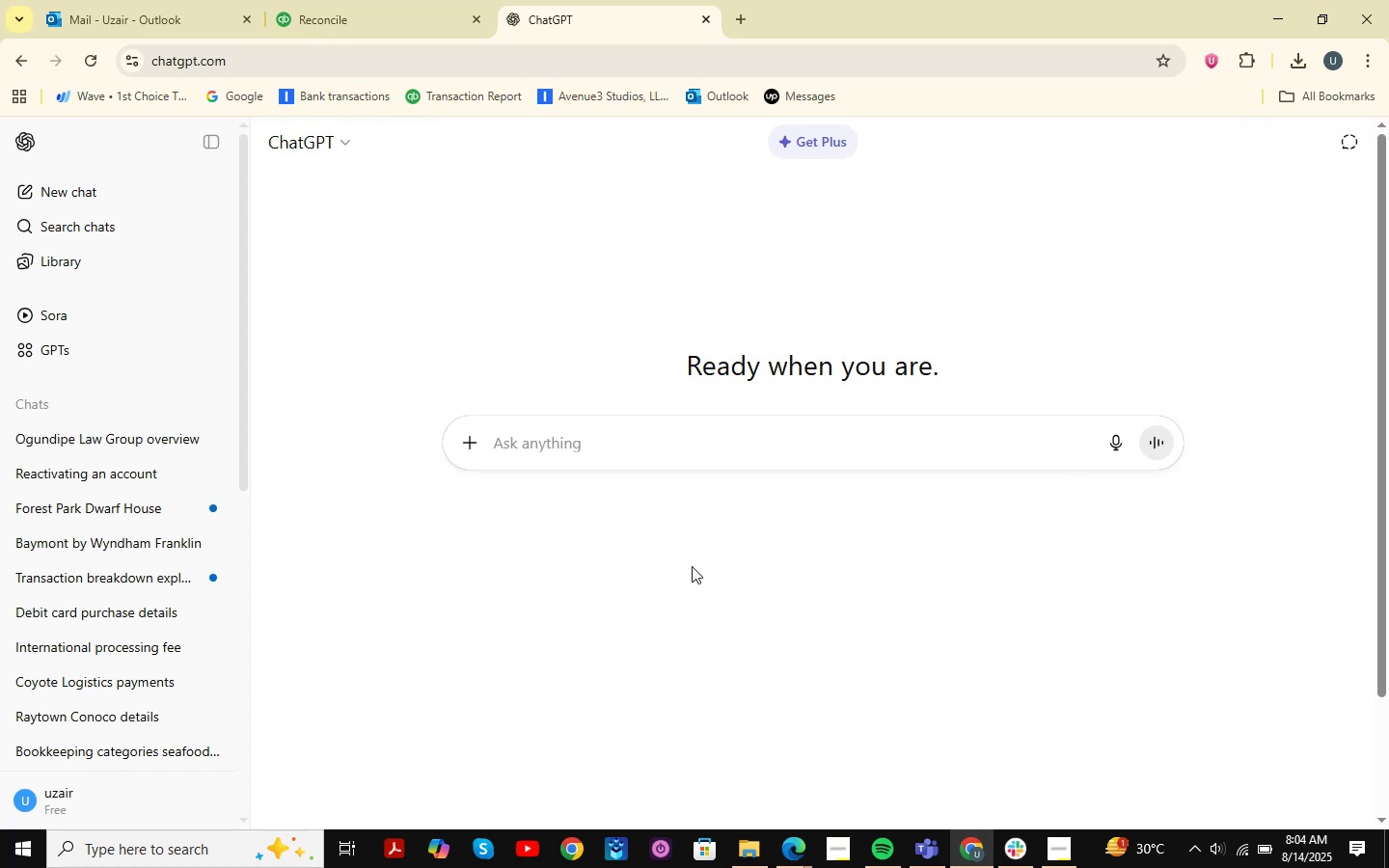 
type(ogundipie law alternate name )
 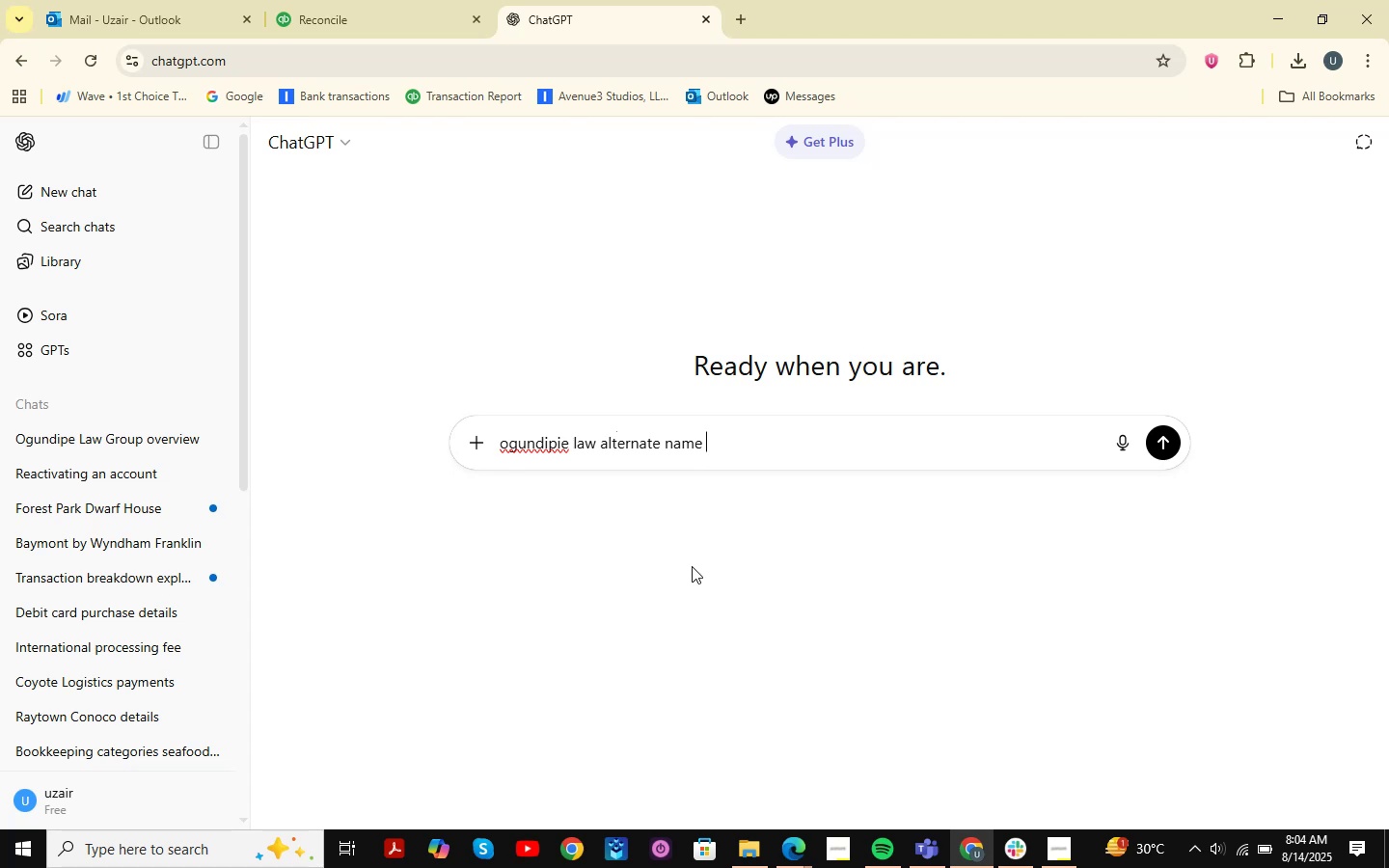 
key(Enter)
 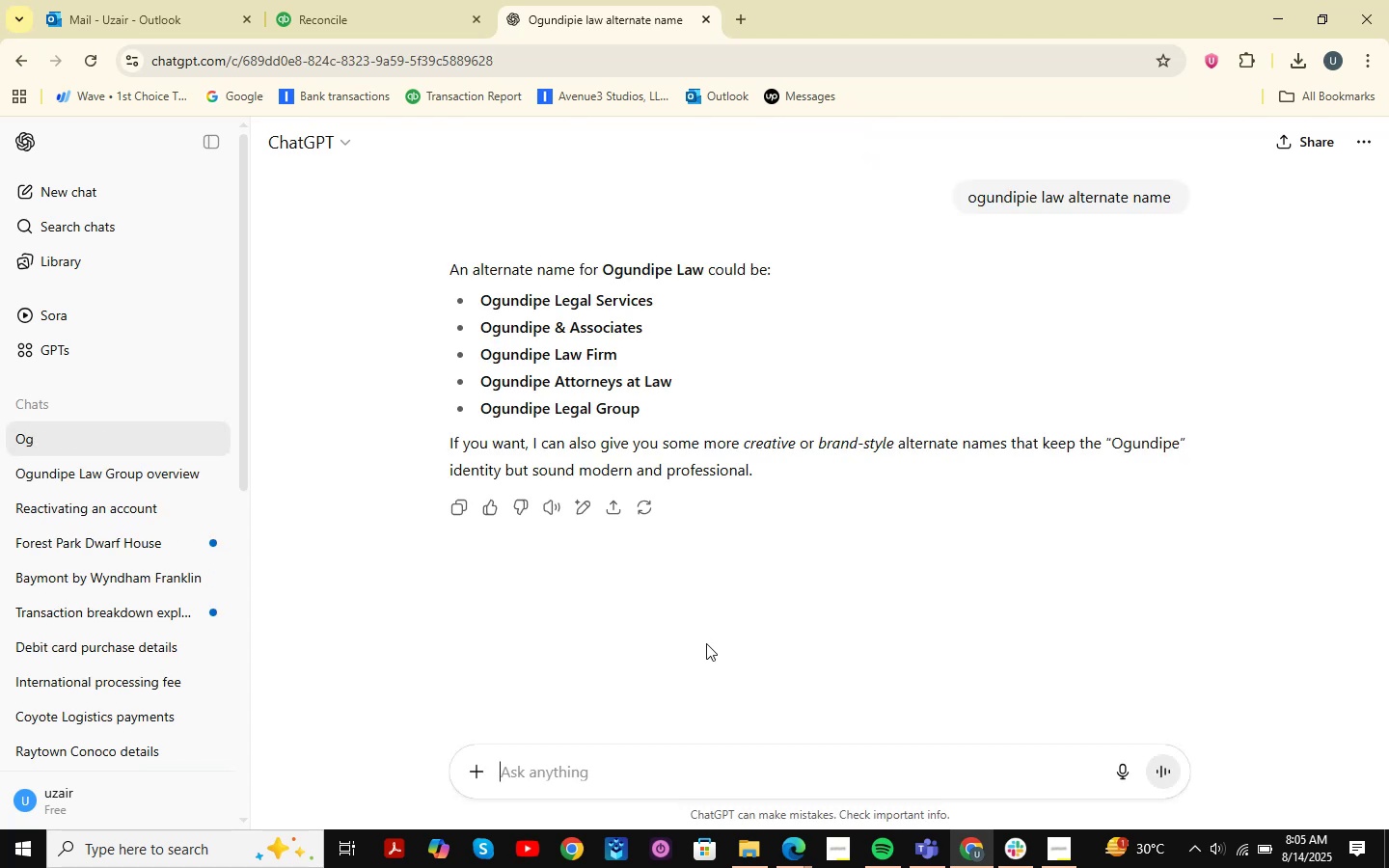 
type(full name change )
 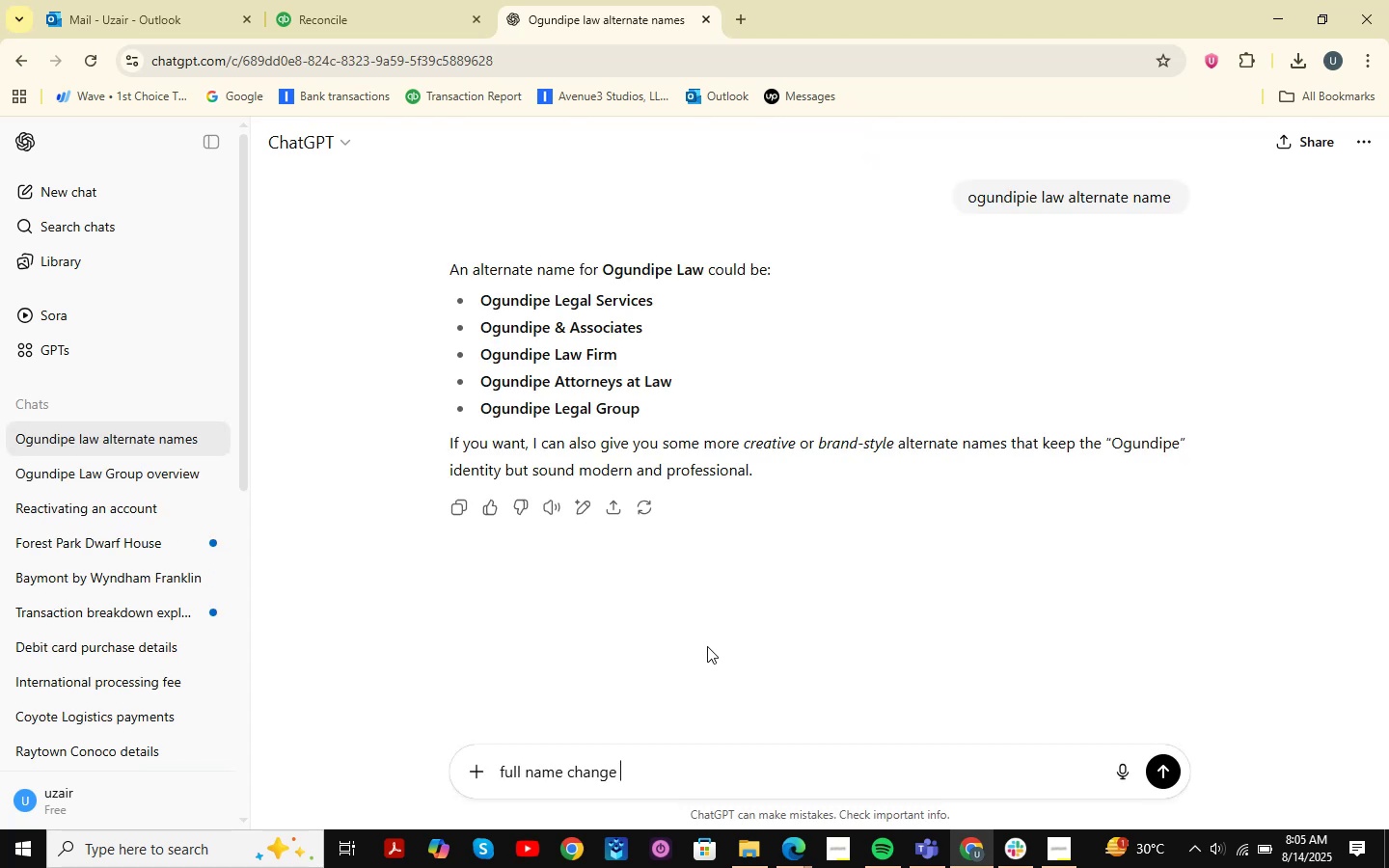 
key(Enter)
 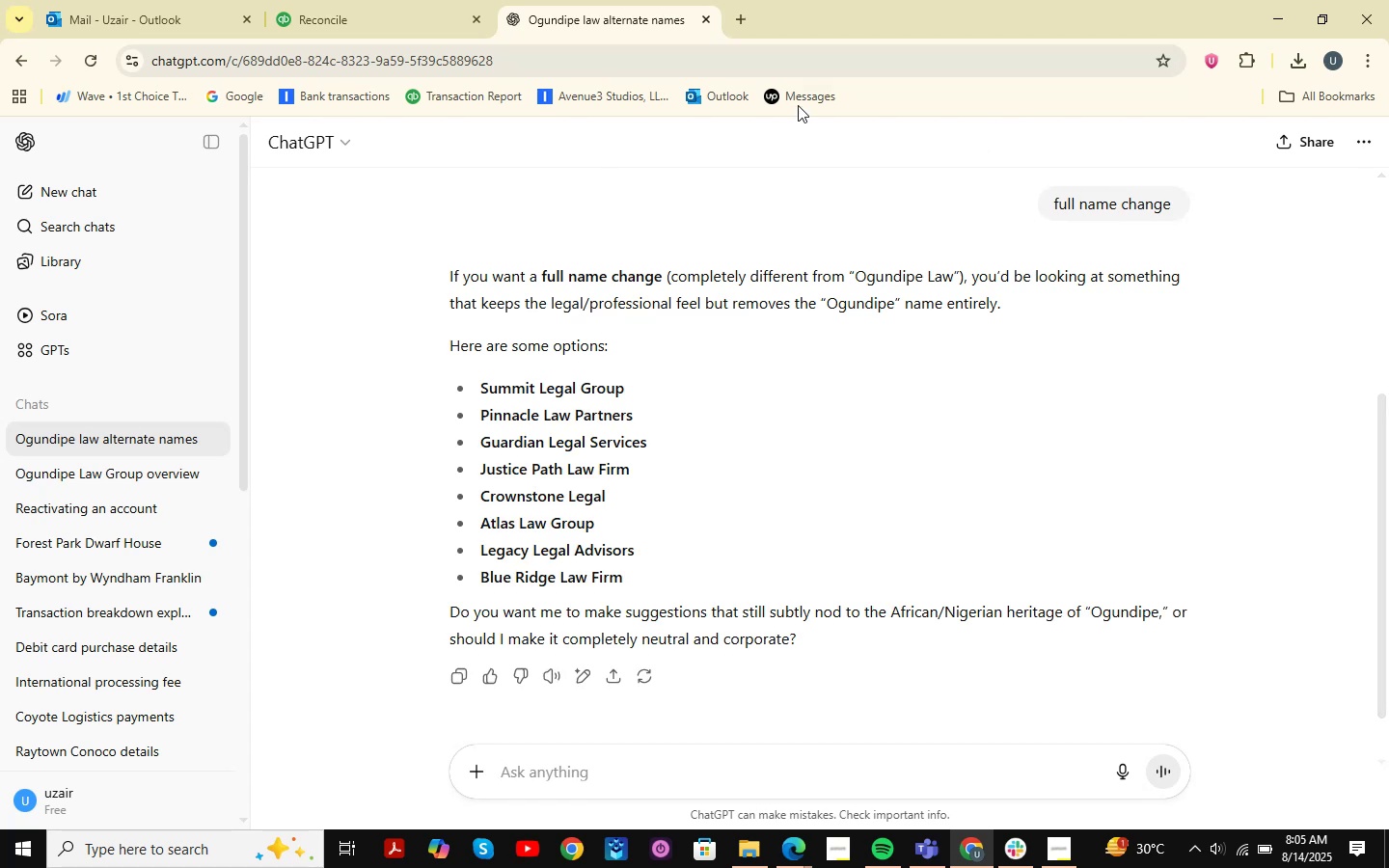 
wait(16.58)
 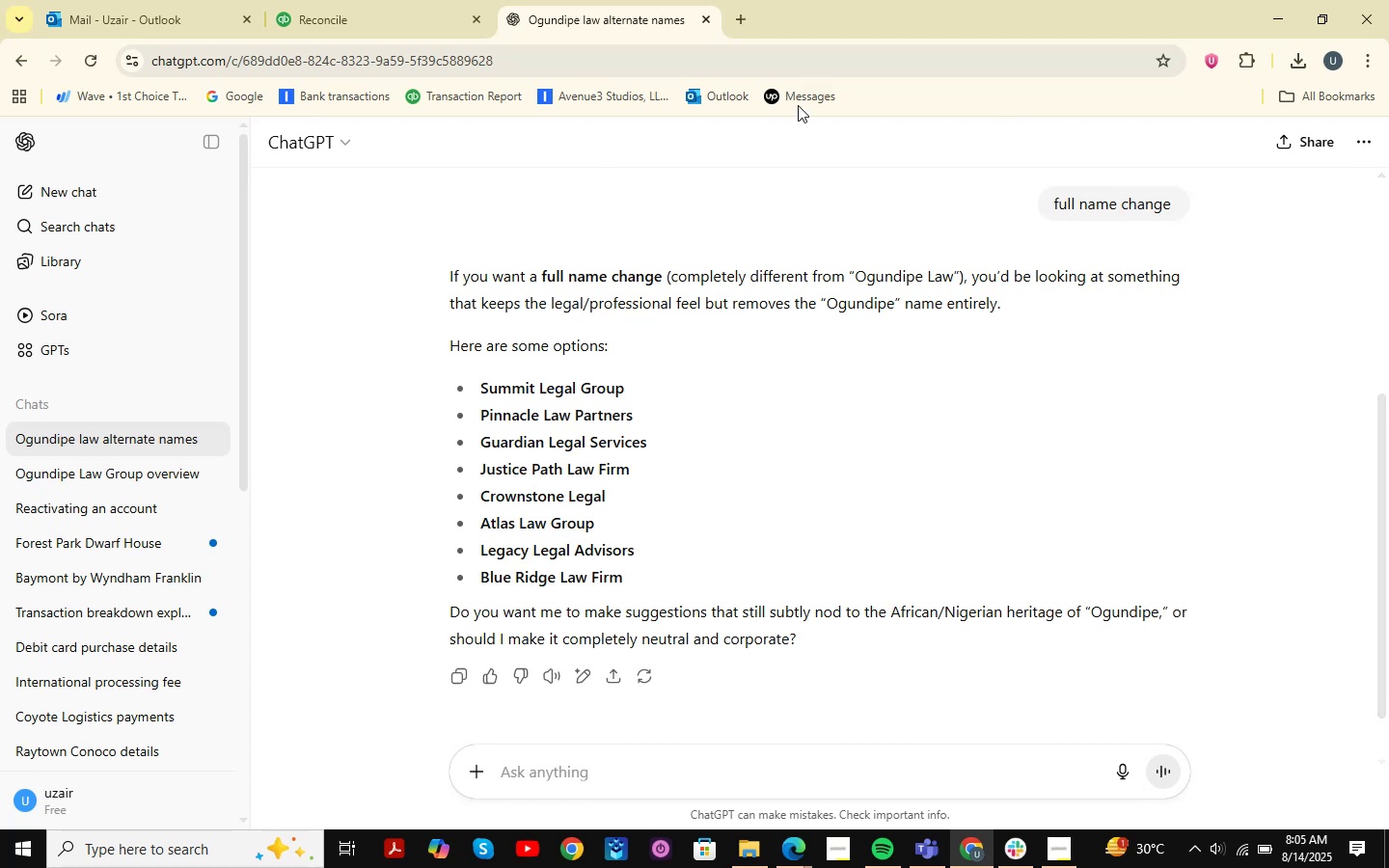 
left_click([707, 17])
 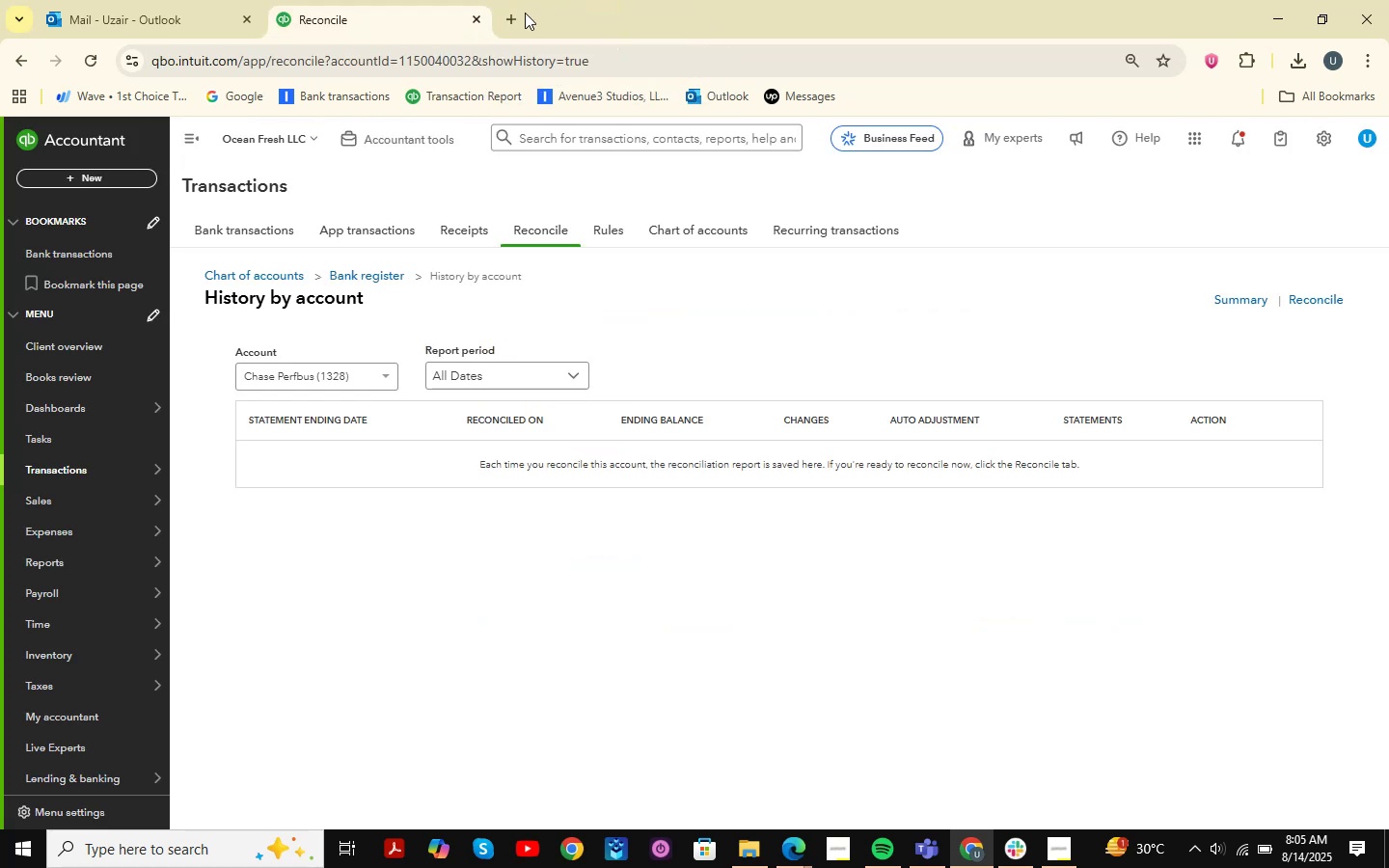 
left_click([523, 14])
 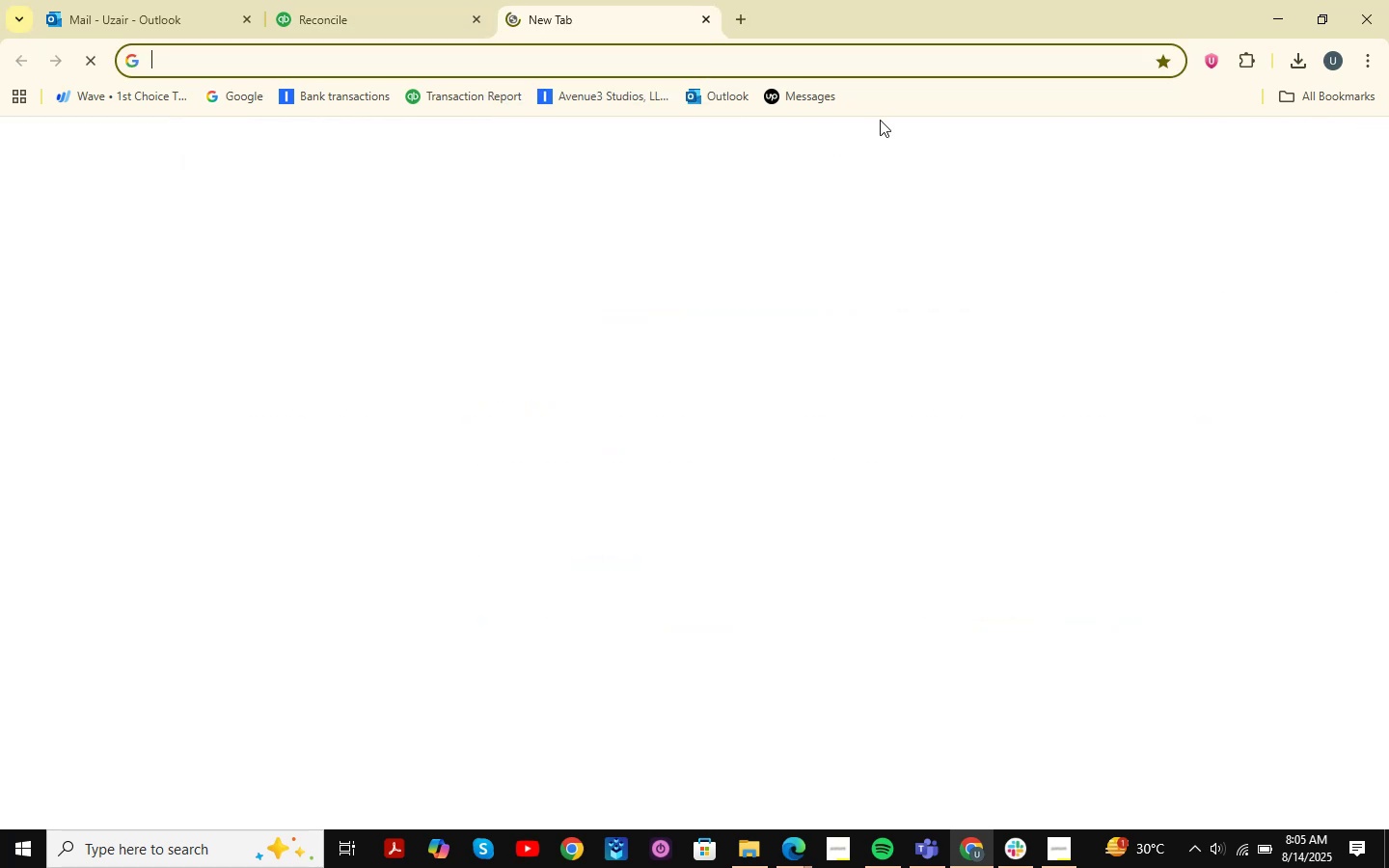 
type(ct )
key(Backspace)
 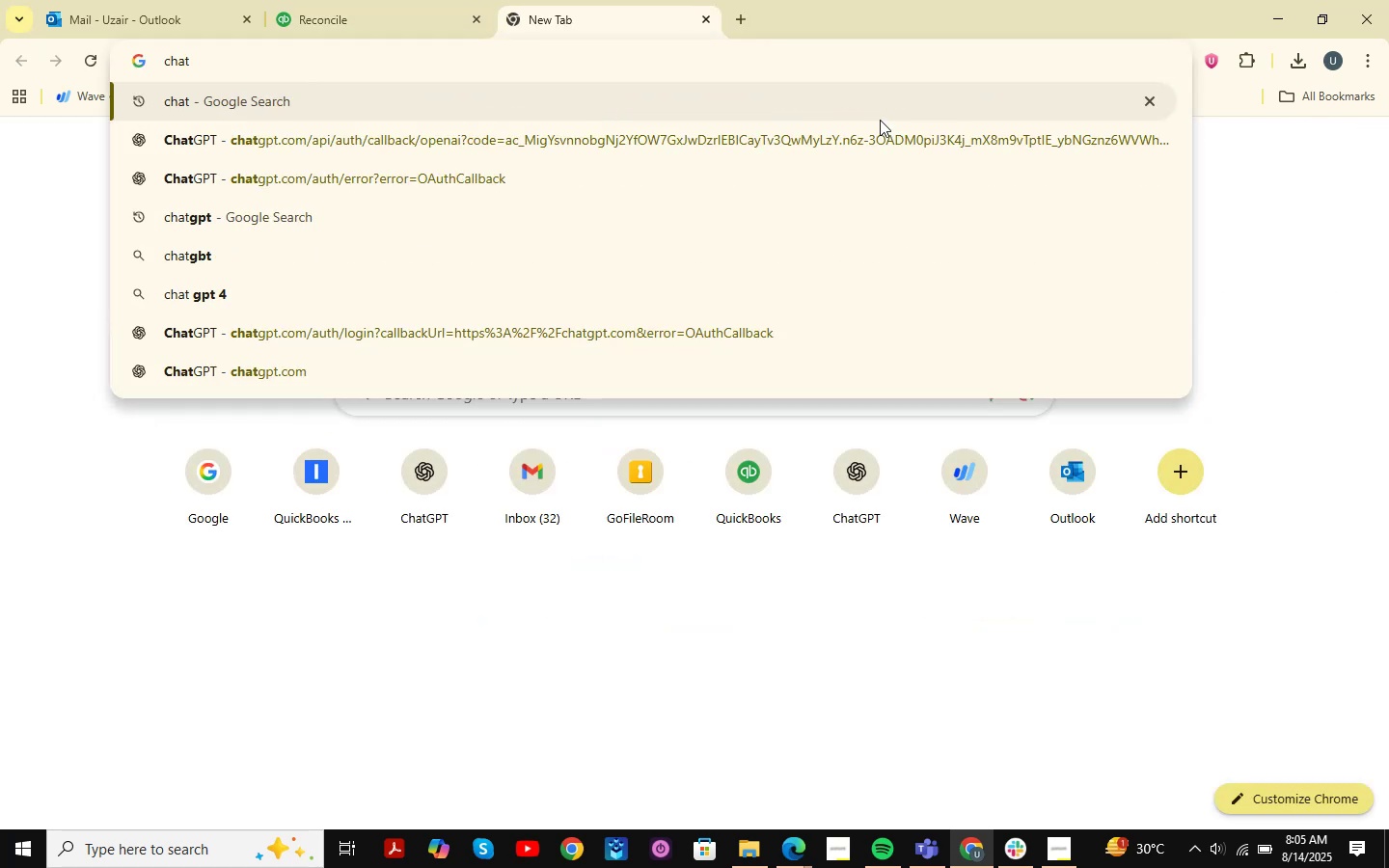 
key(ArrowDown)
 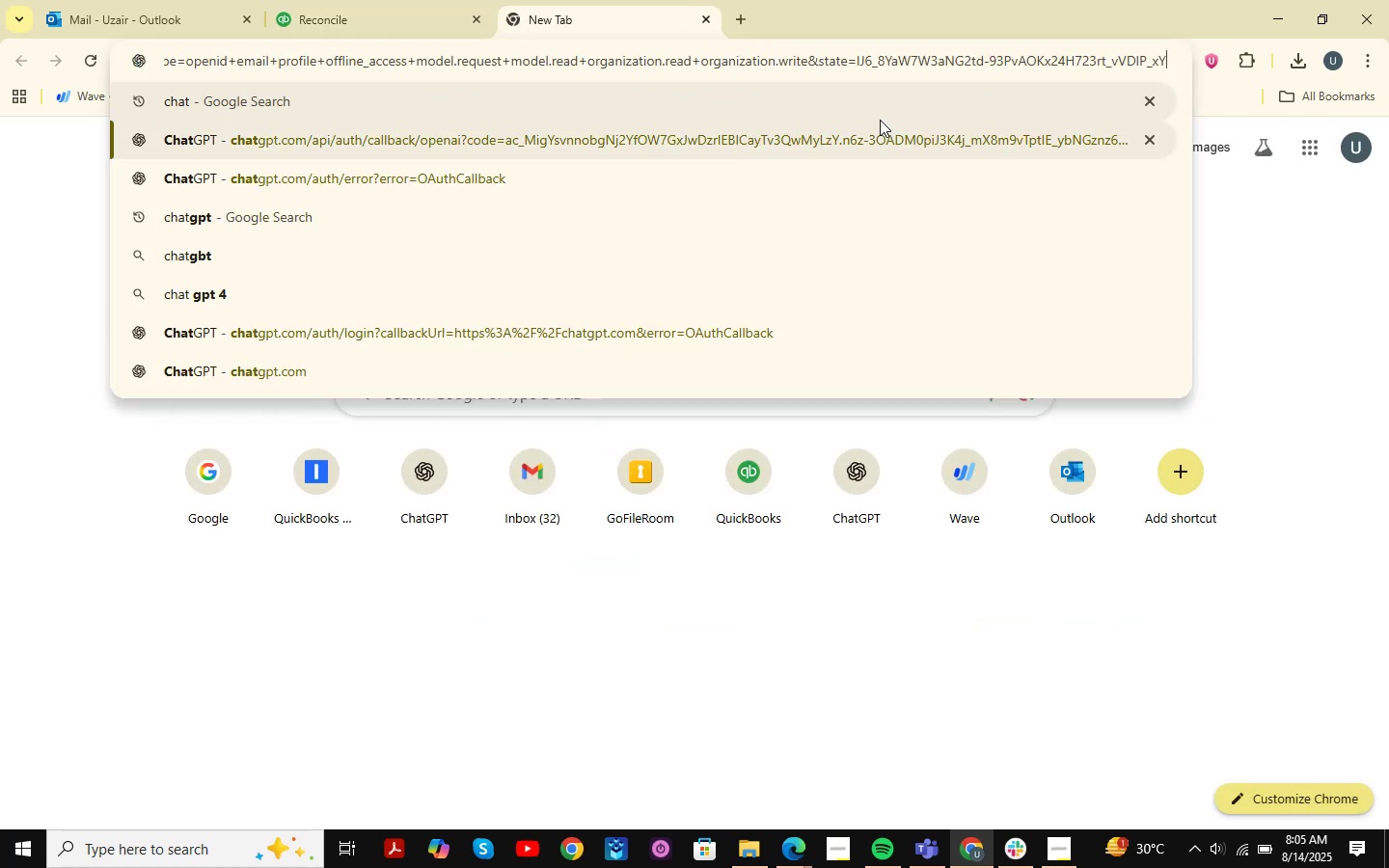 
key(Enter)
 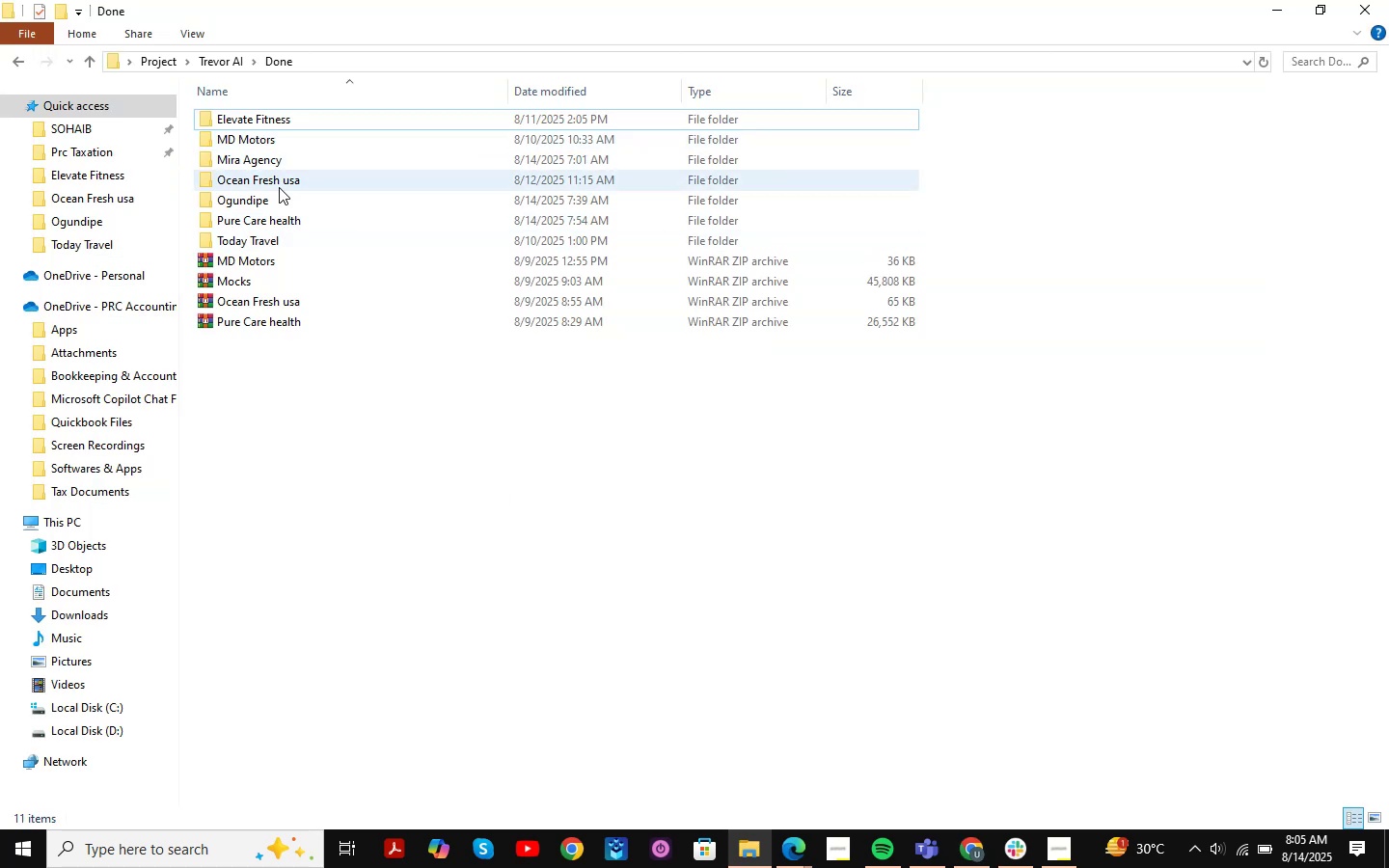 
wait(5.76)
 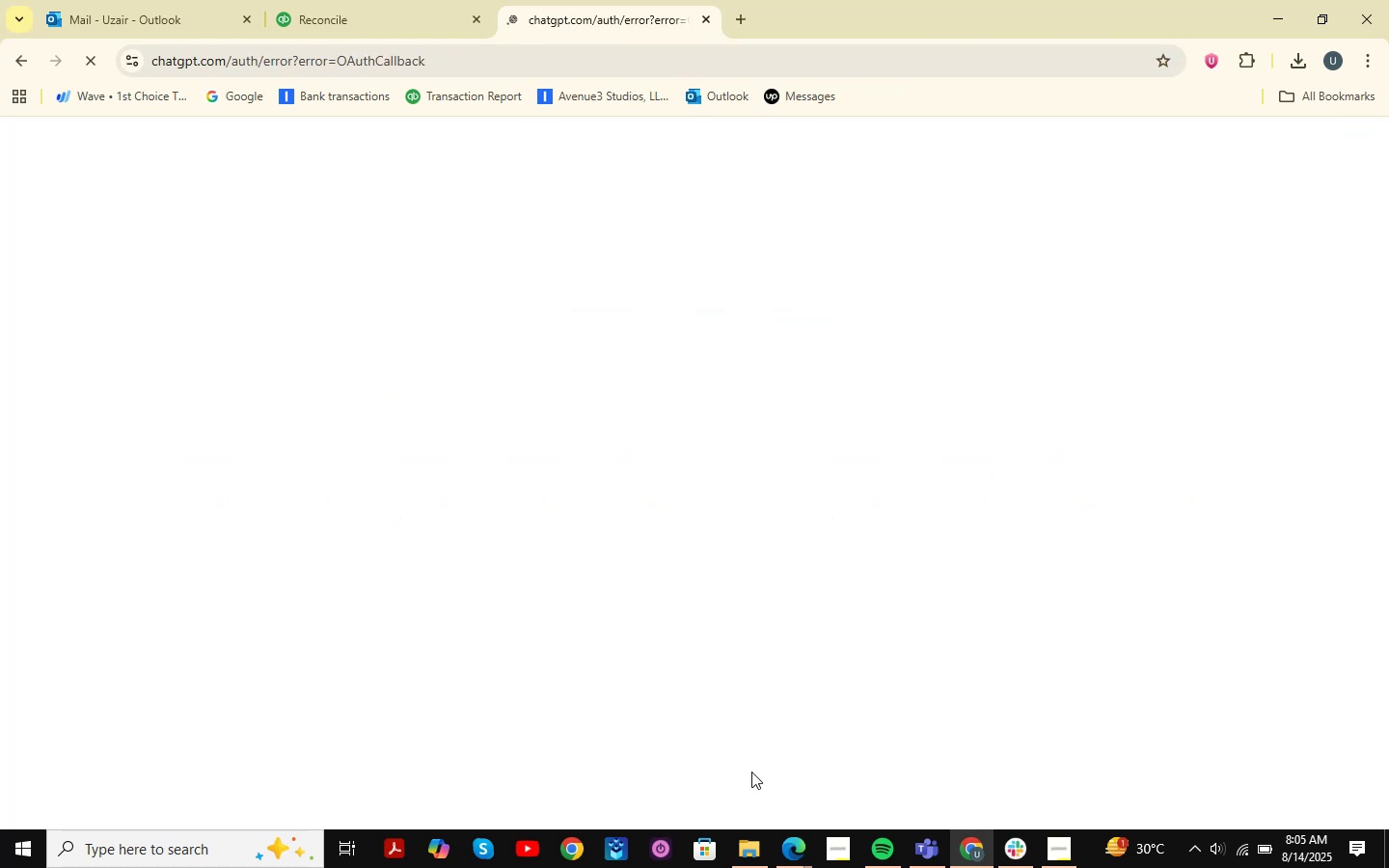 
right_click([259, 205])
 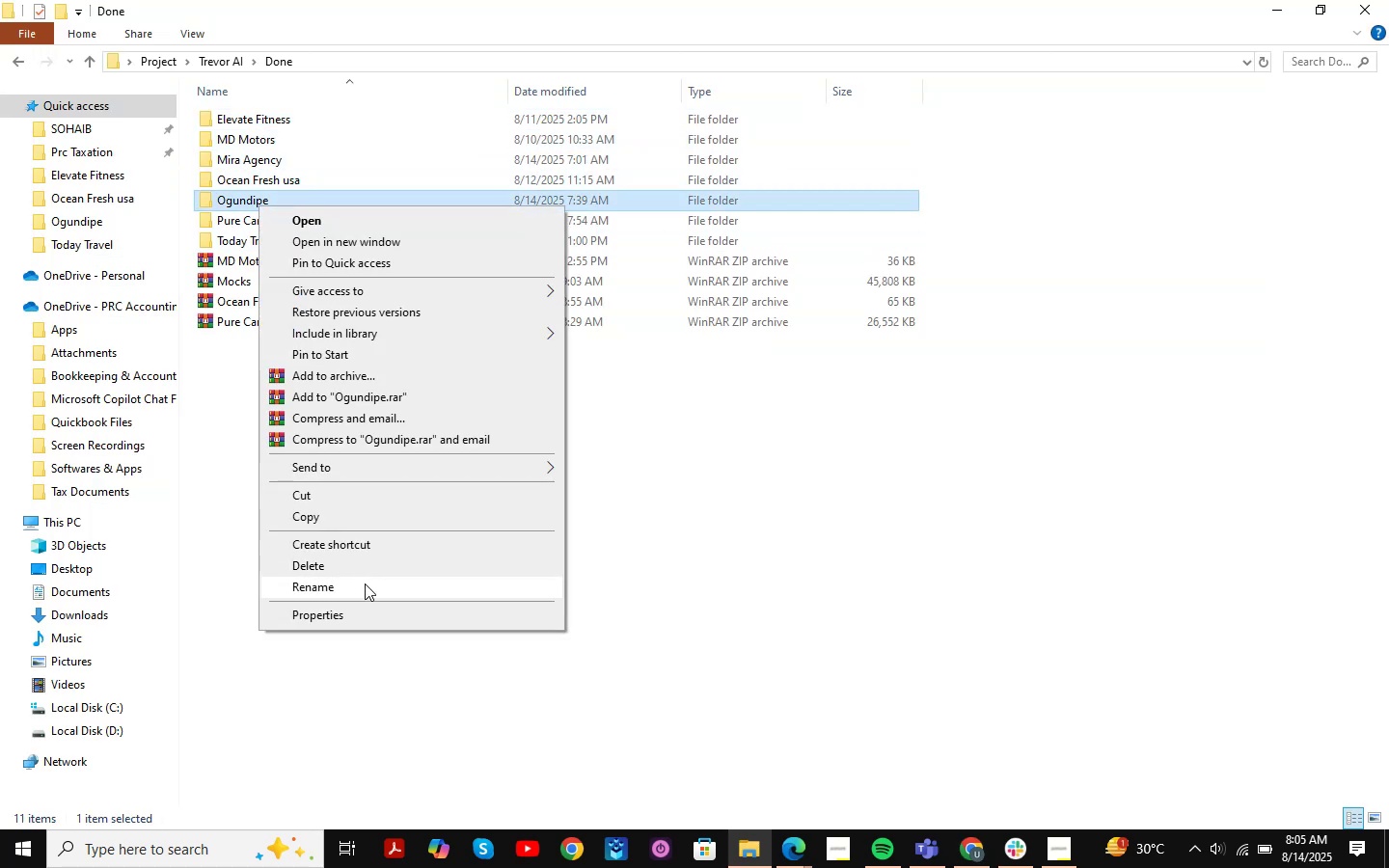 
left_click([365, 583])
 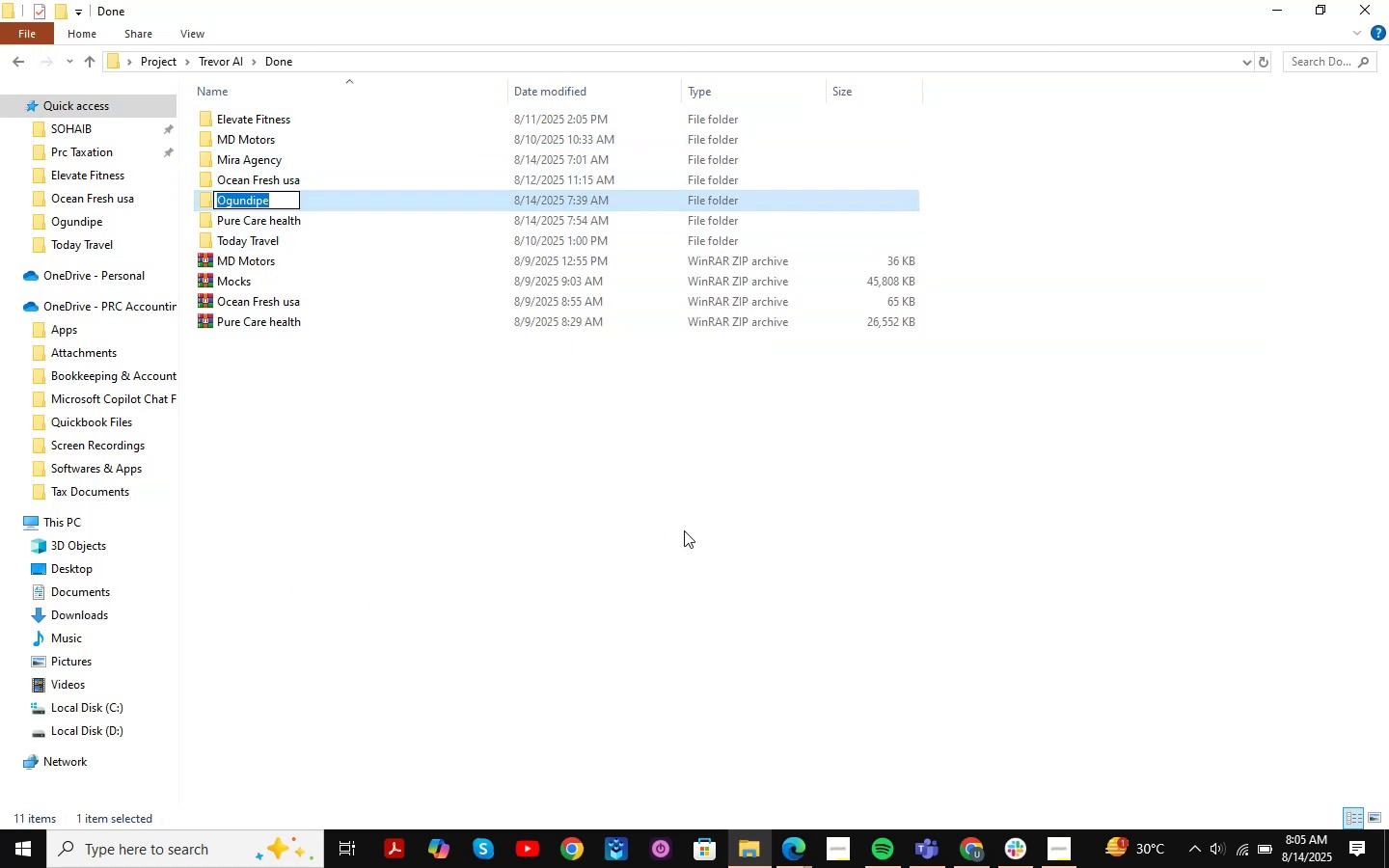 
type(Atlas )
 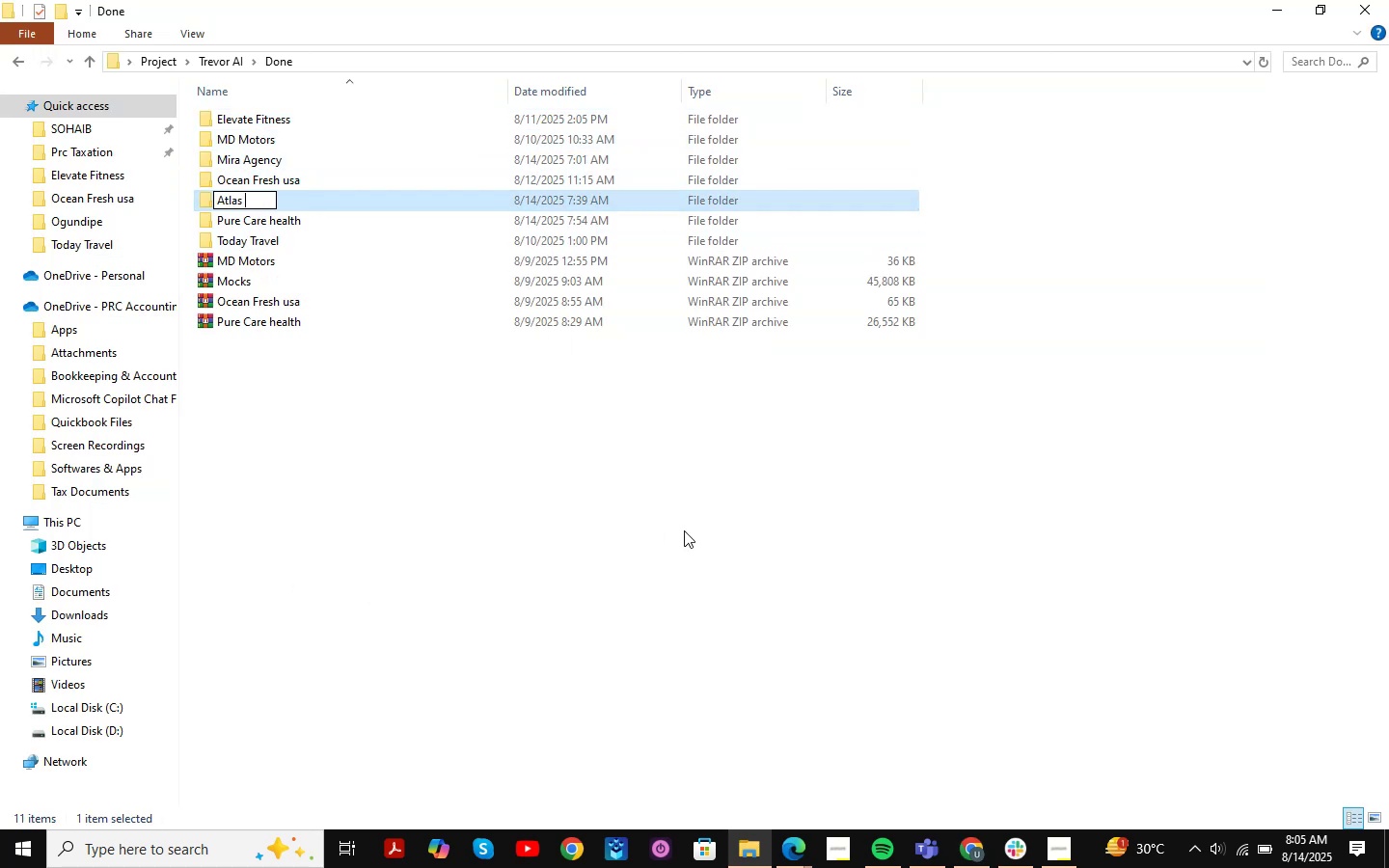 
key(Enter)
 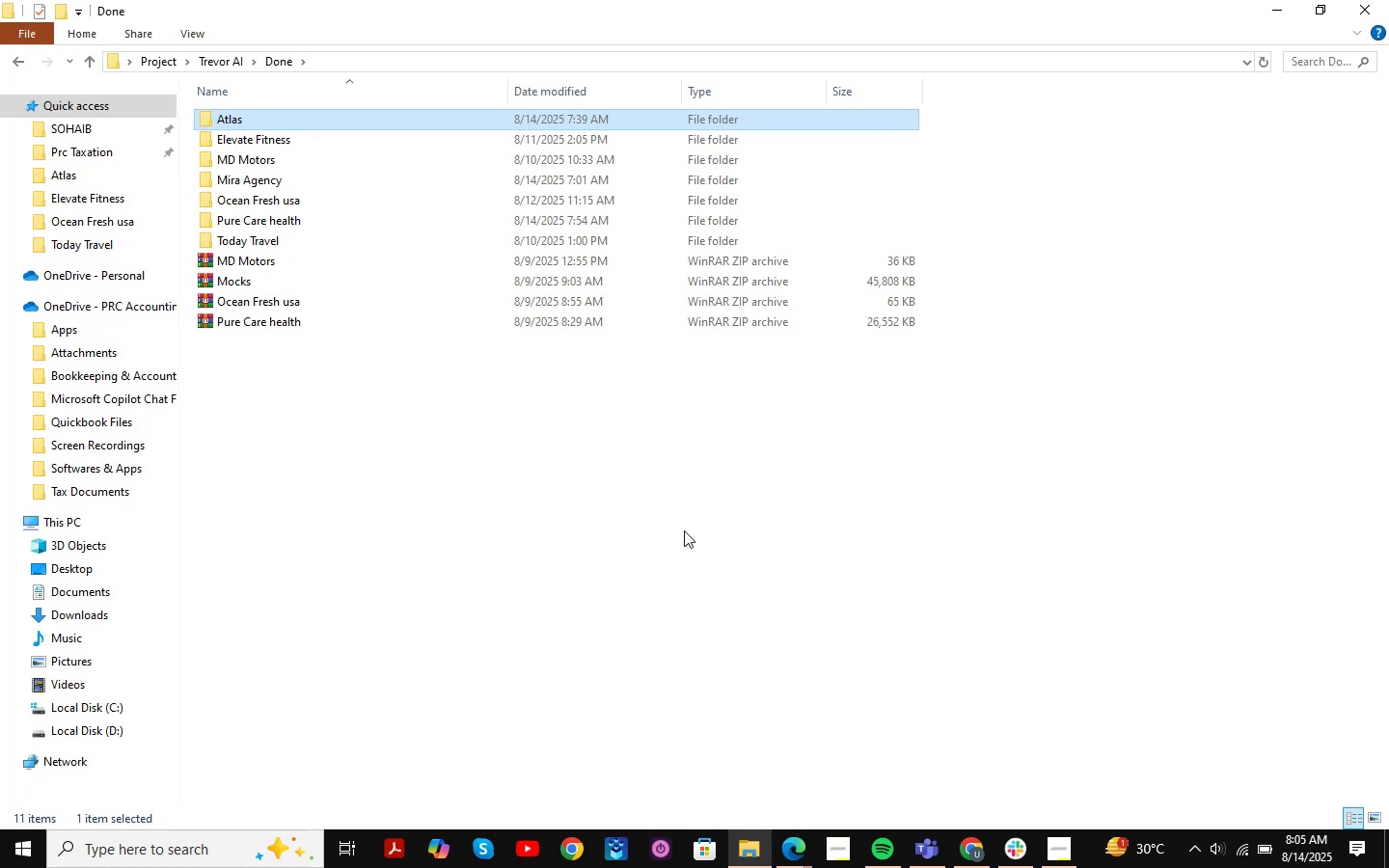 
key(Backspace)
 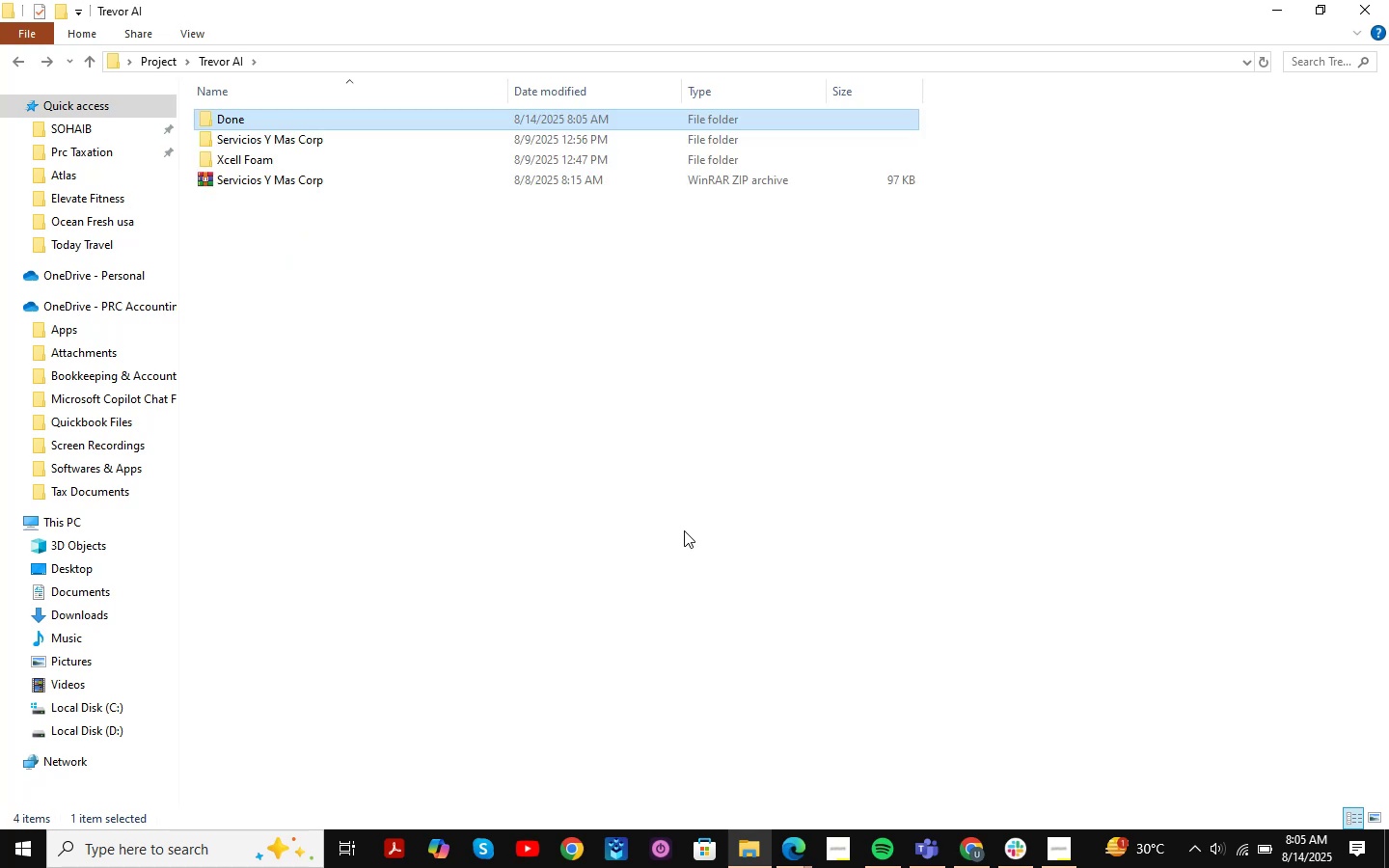 
key(Backspace)
 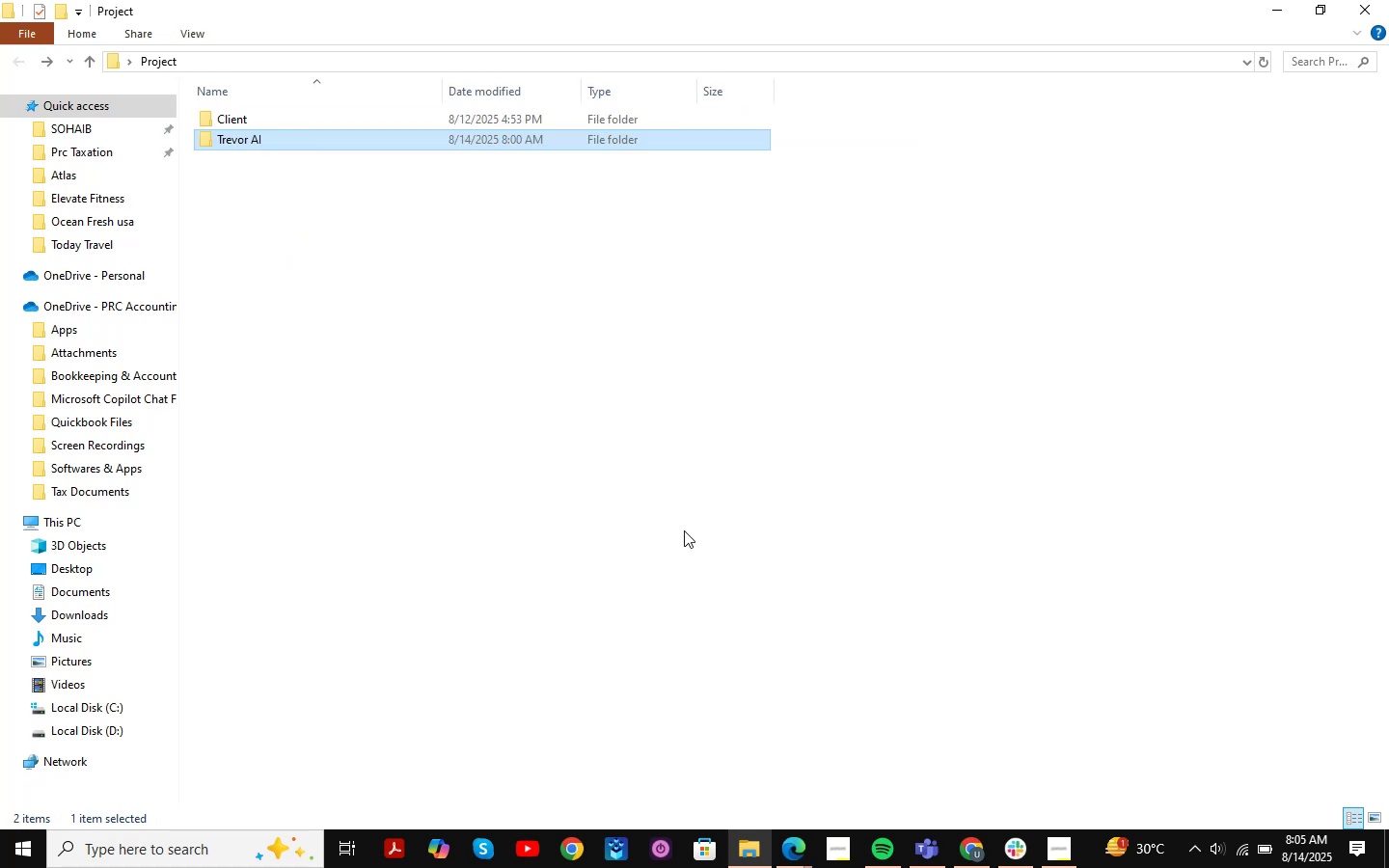 
key(ArrowUp)
 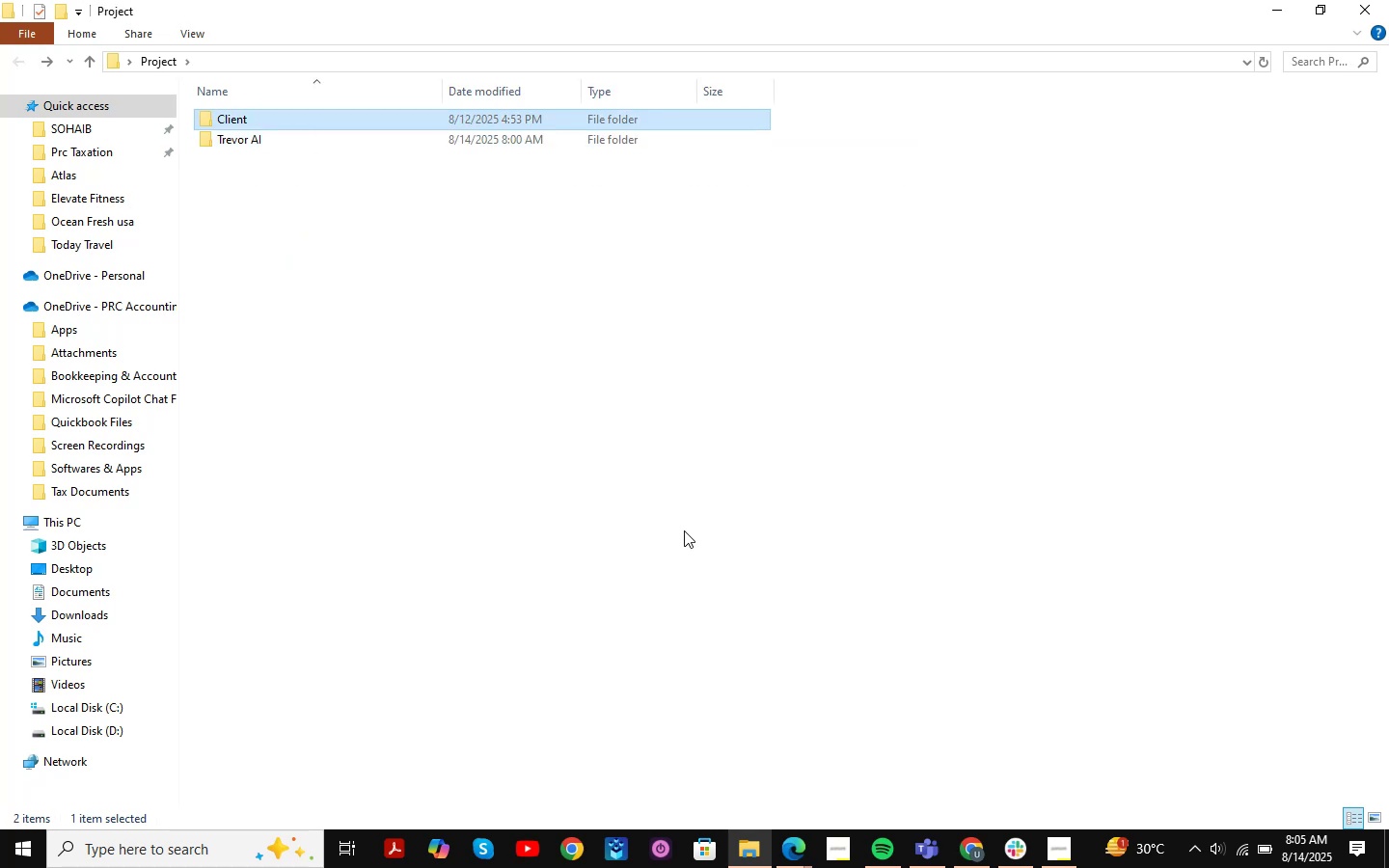 
key(Enter)
 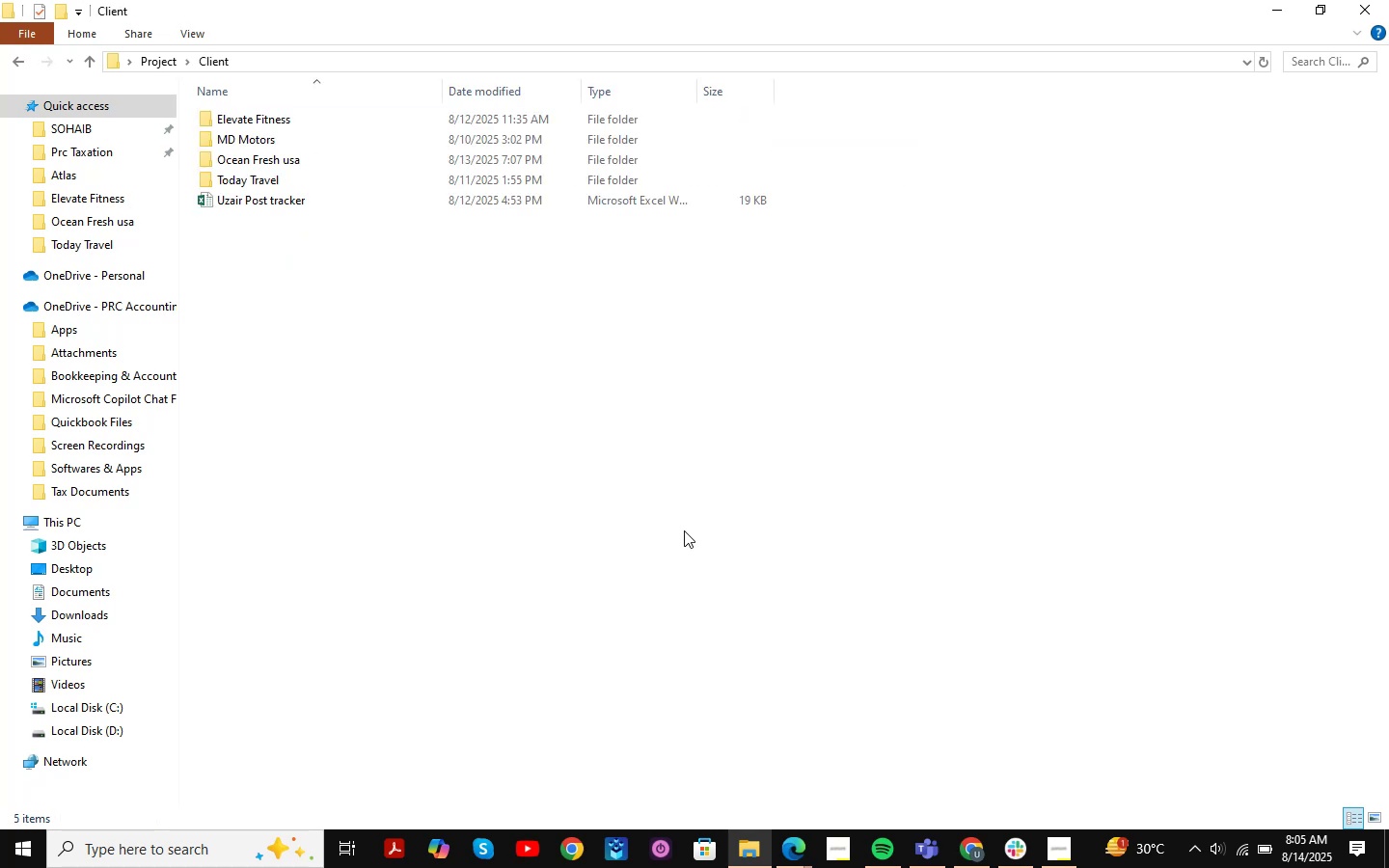 
key(ArrowDown)
 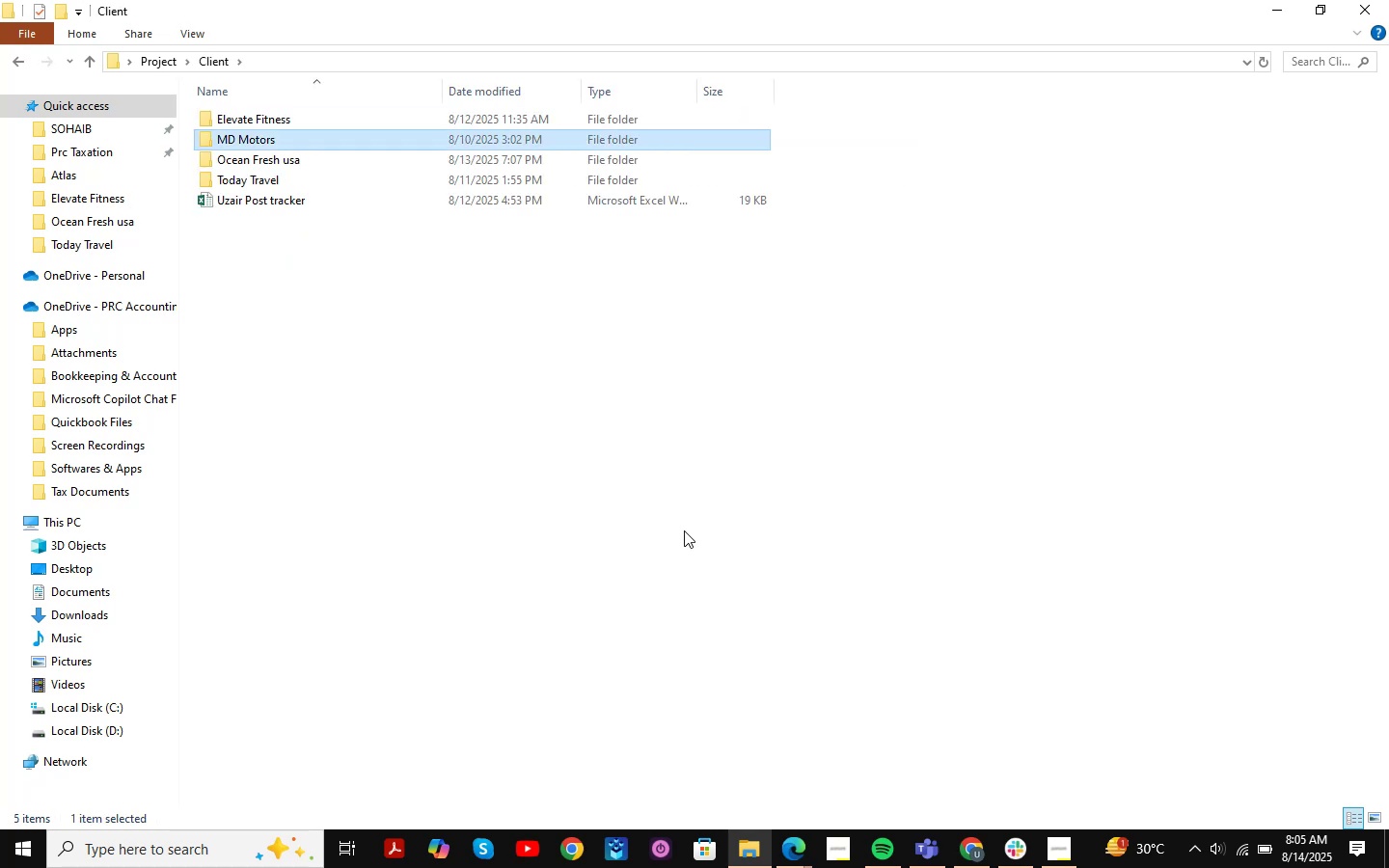 
key(ArrowDown)
 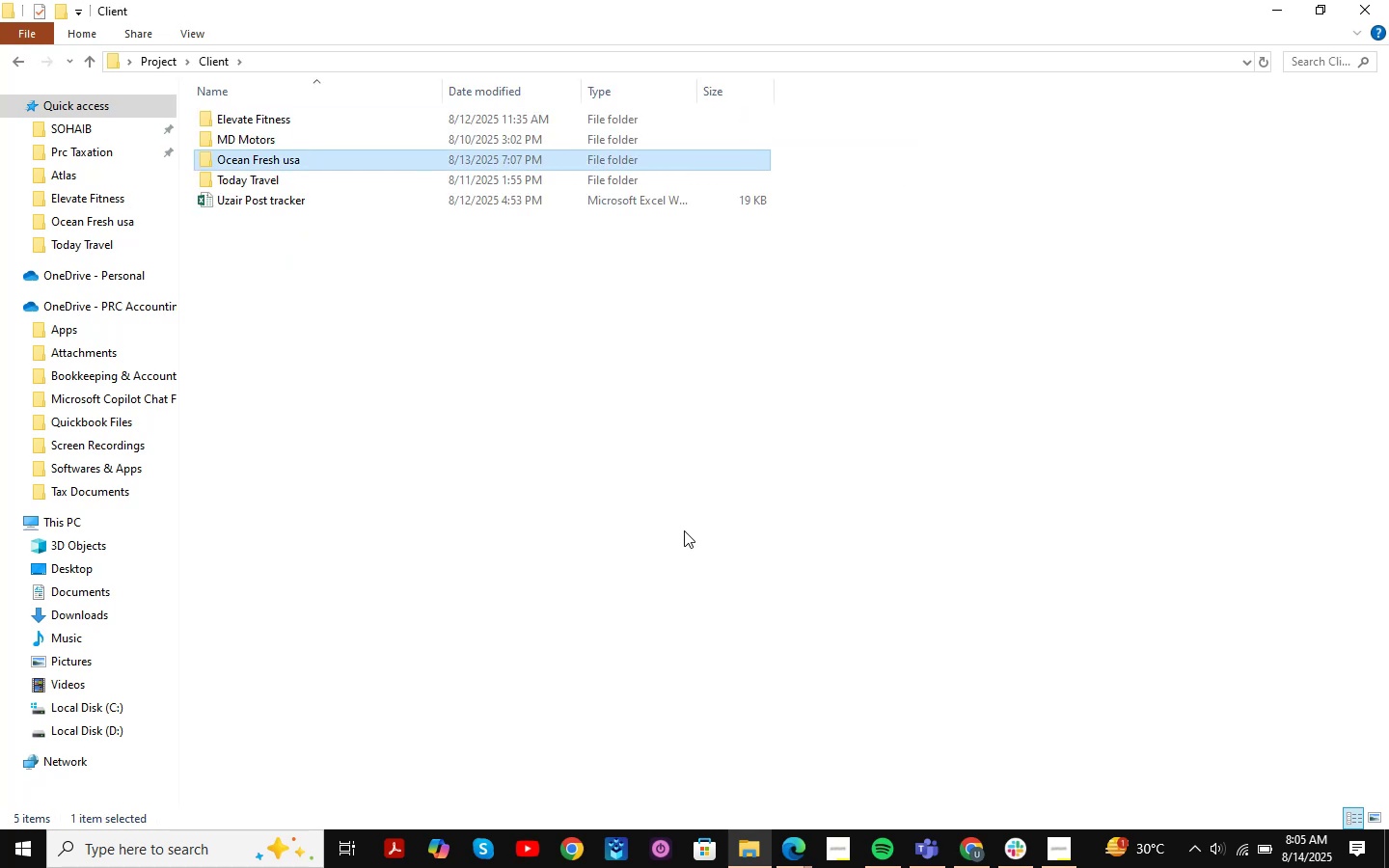 
key(ArrowUp)
 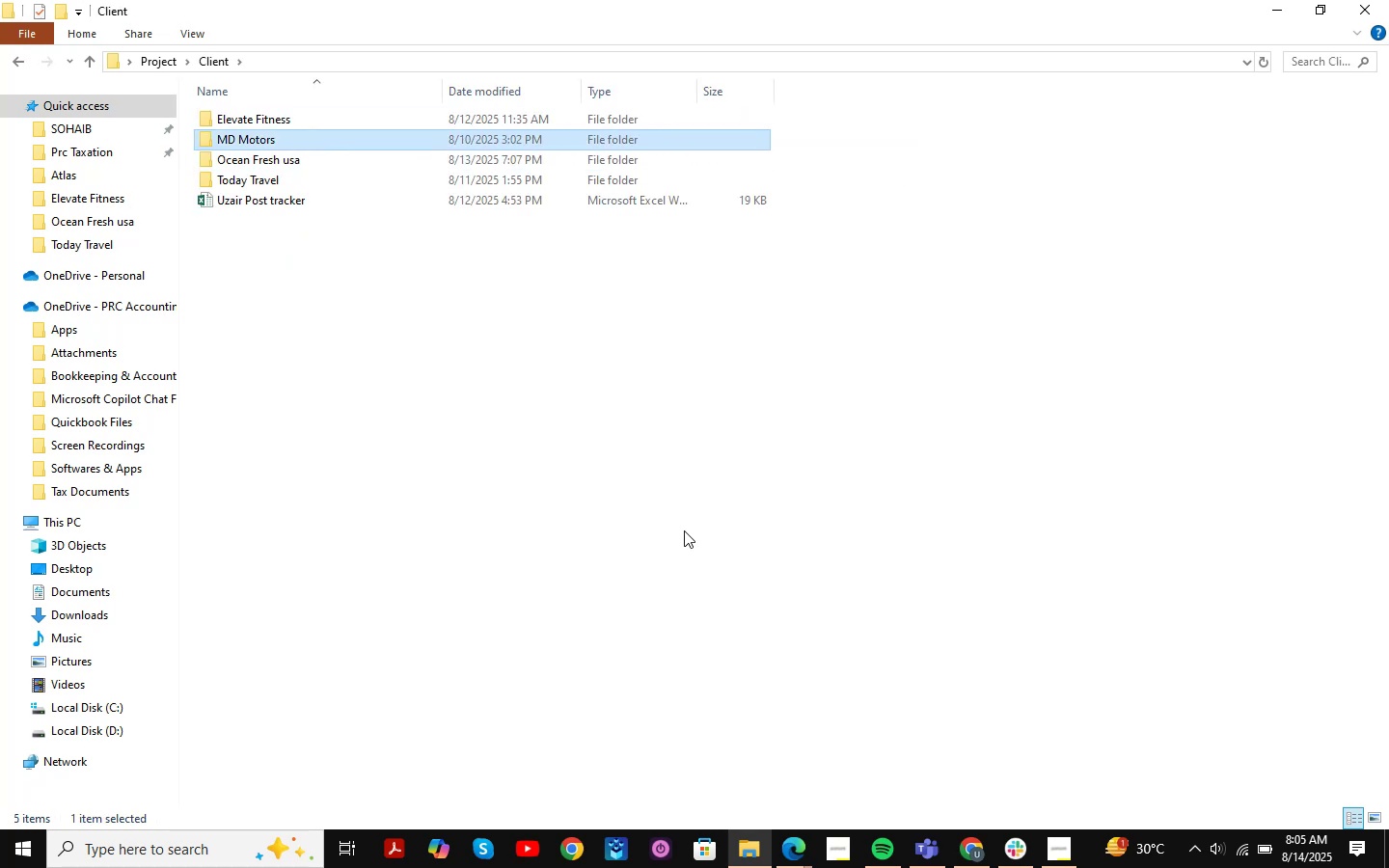 
key(ArrowDown)
 